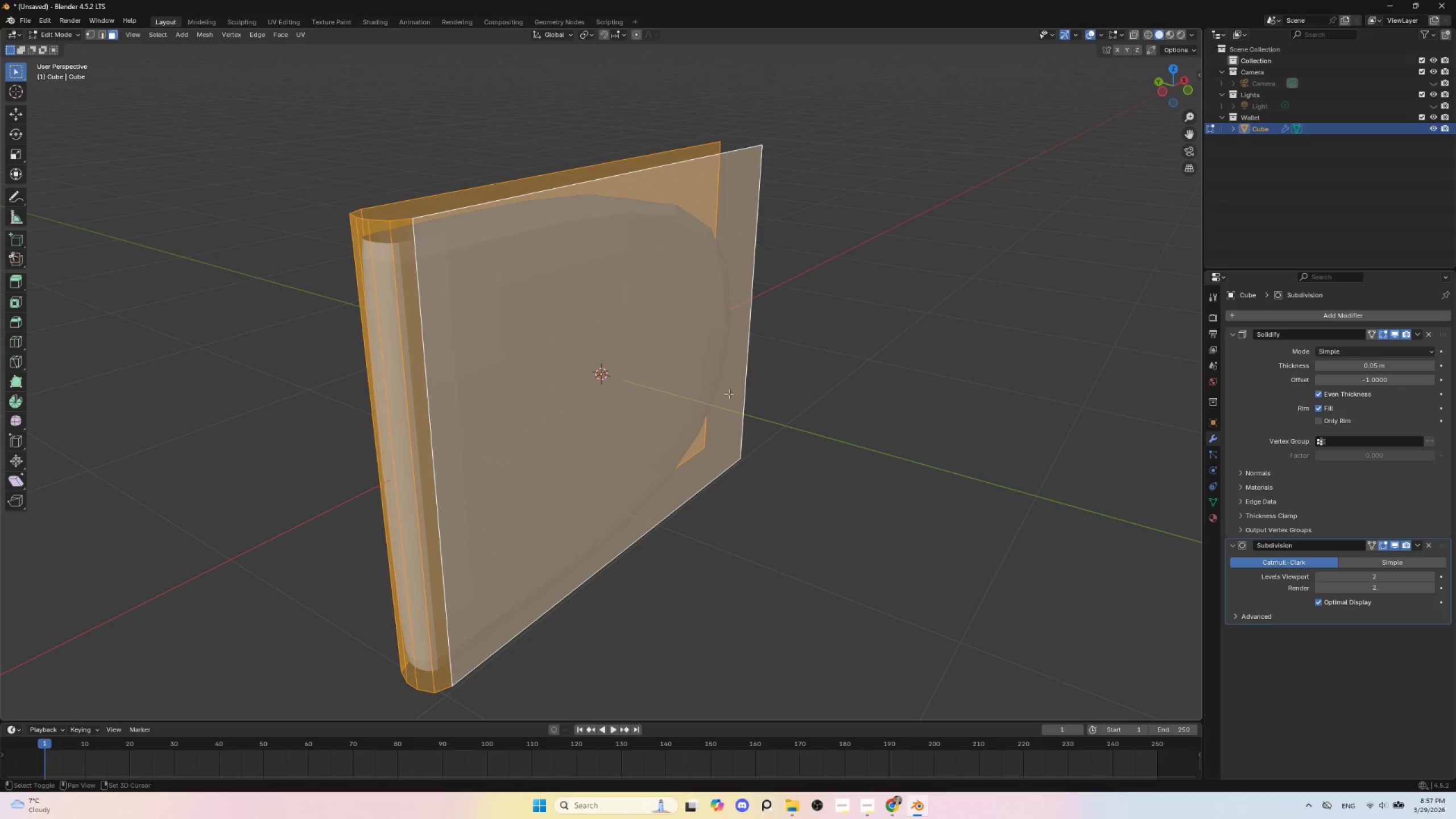 
key(Shift+ShiftLeft)
 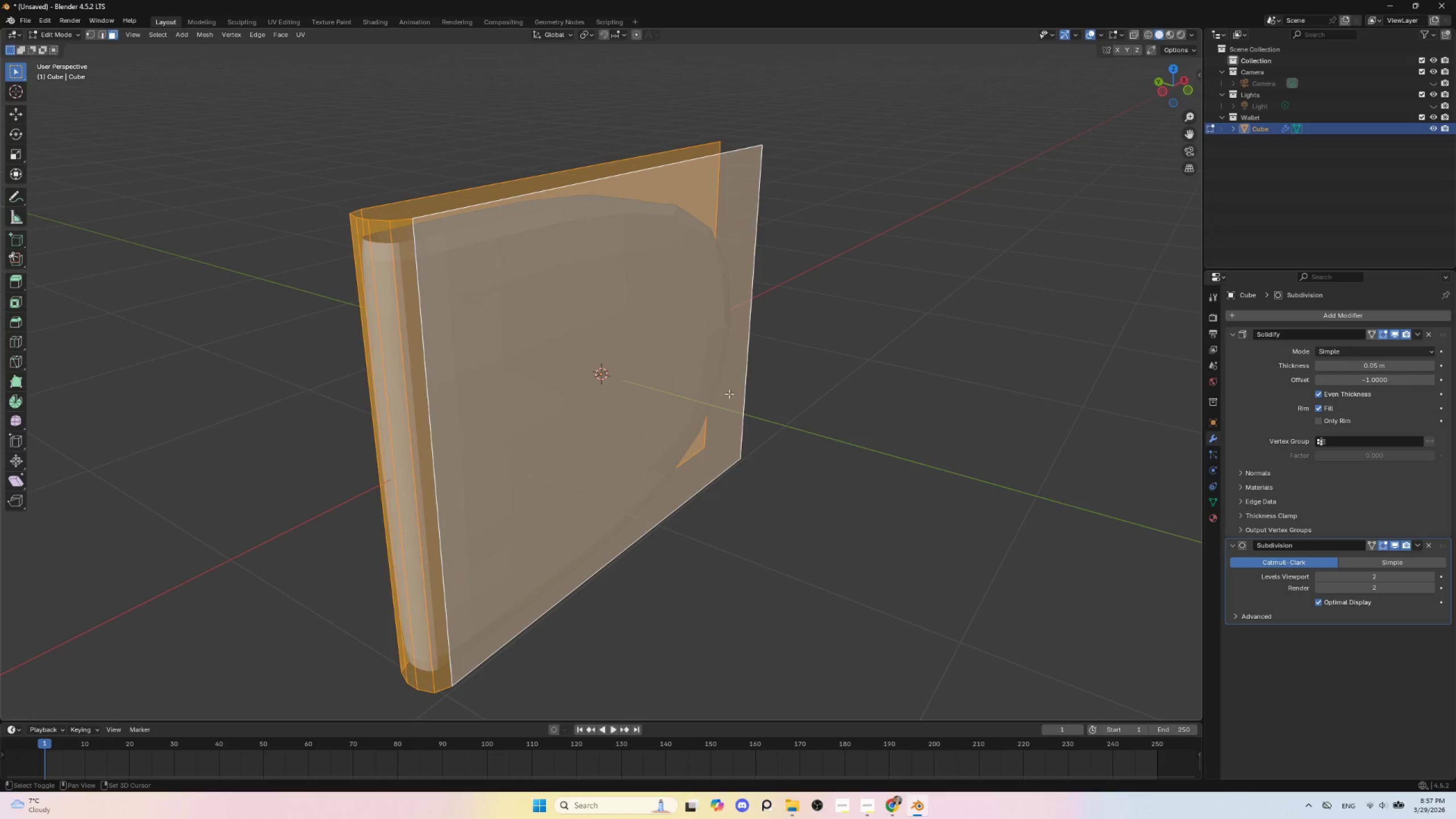 
key(Shift+ShiftLeft)
 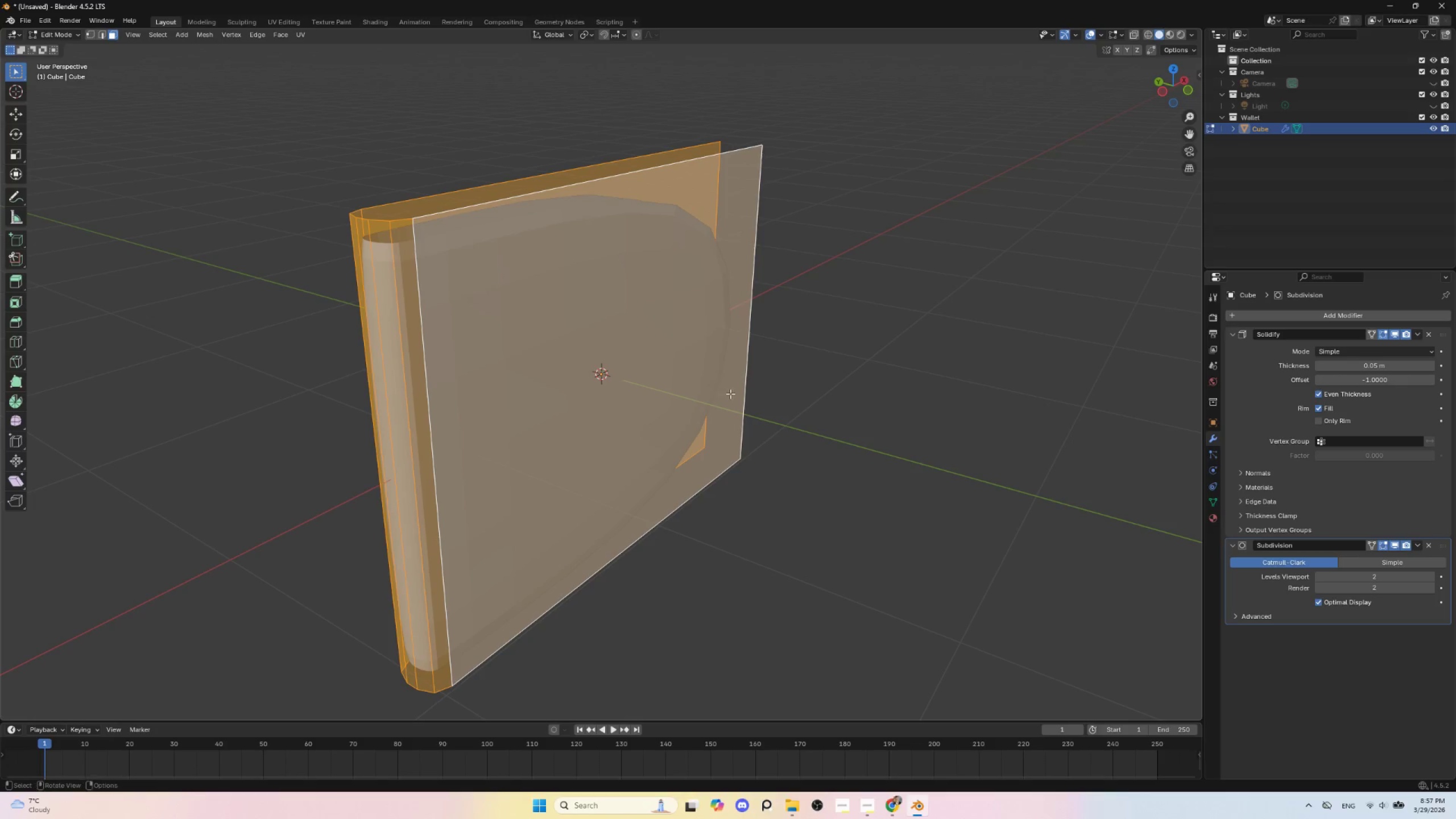 
key(Shift+ShiftLeft)
 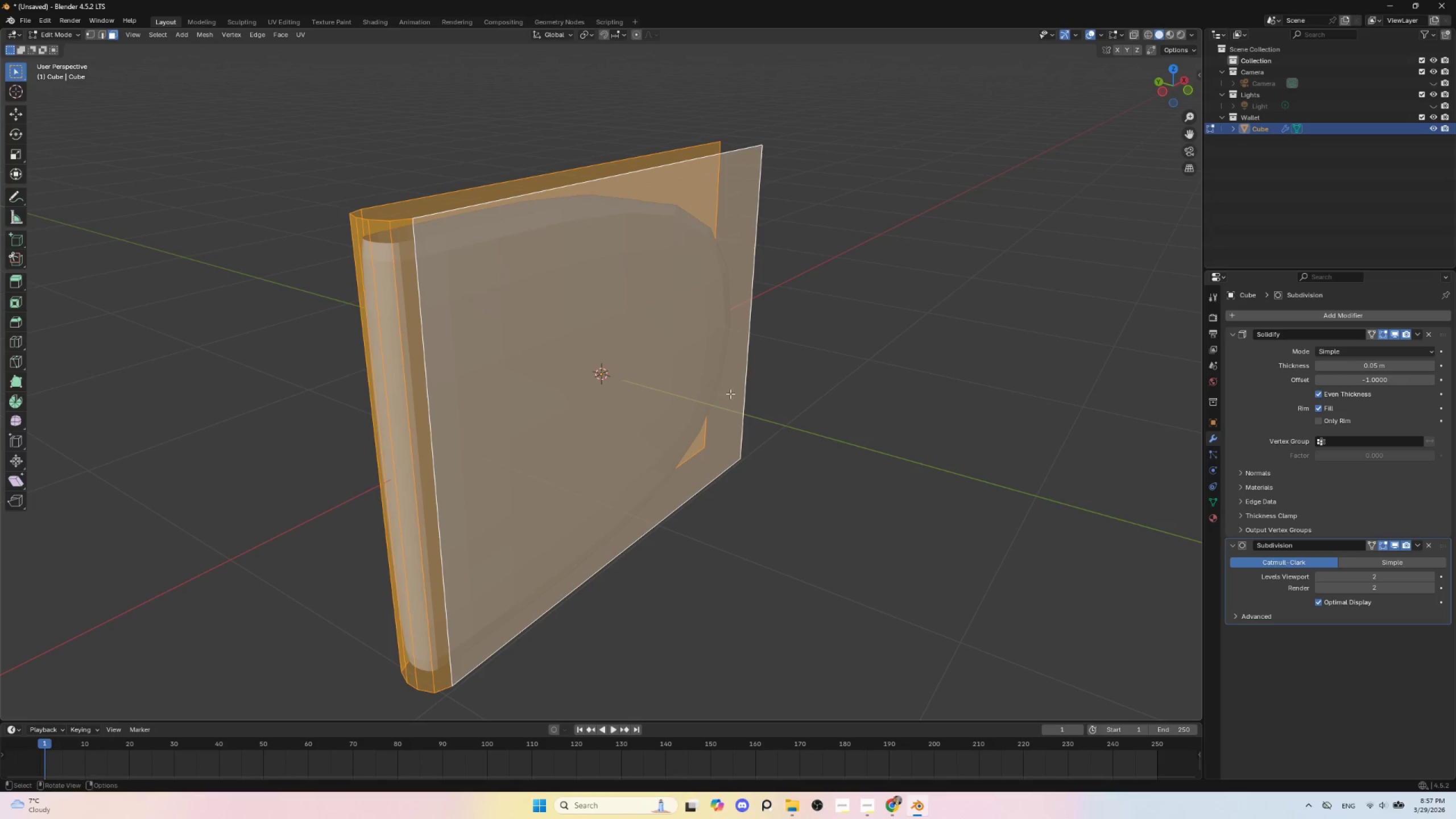 
key(Shift+ShiftLeft)
 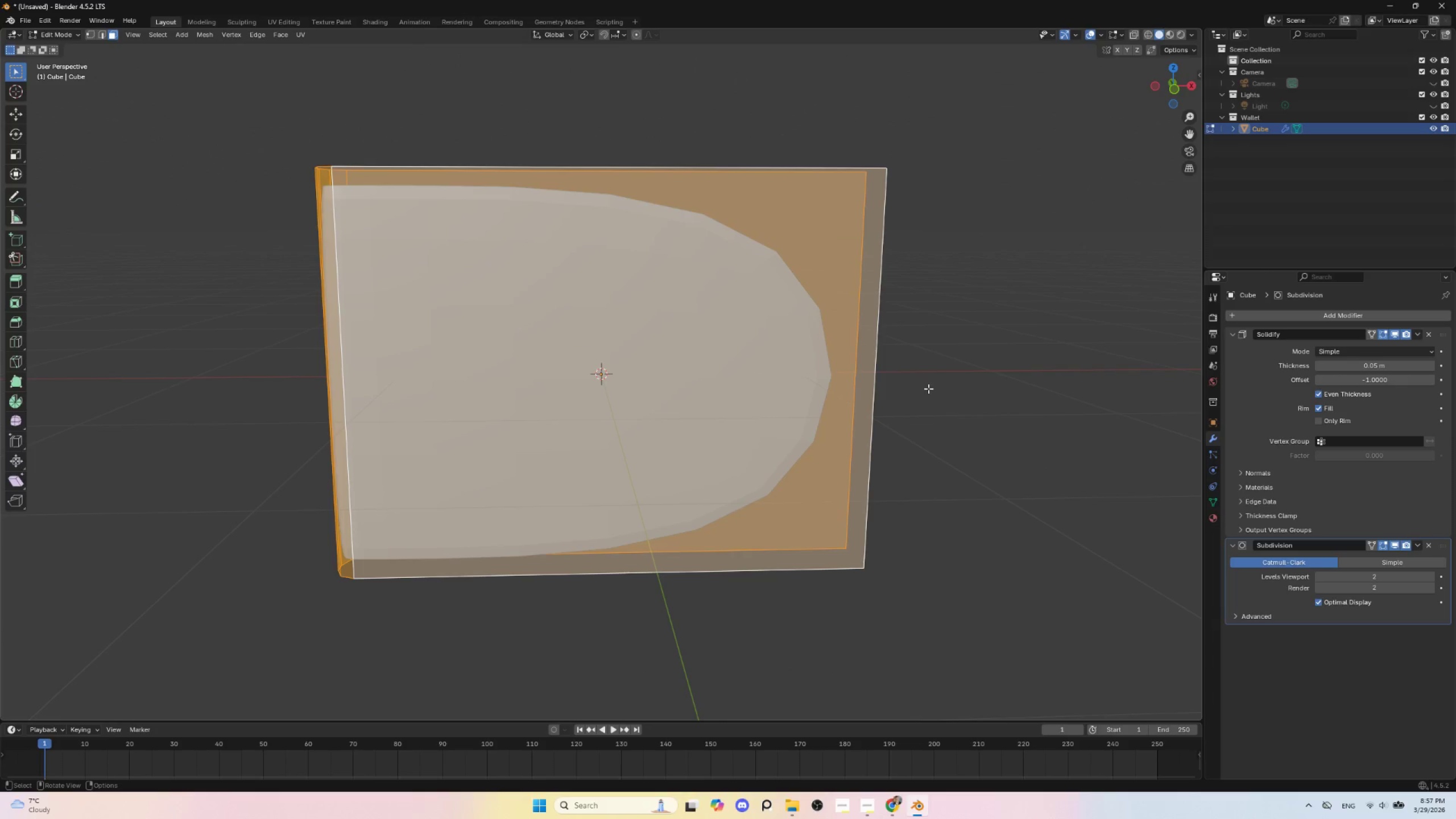 
key(I)
 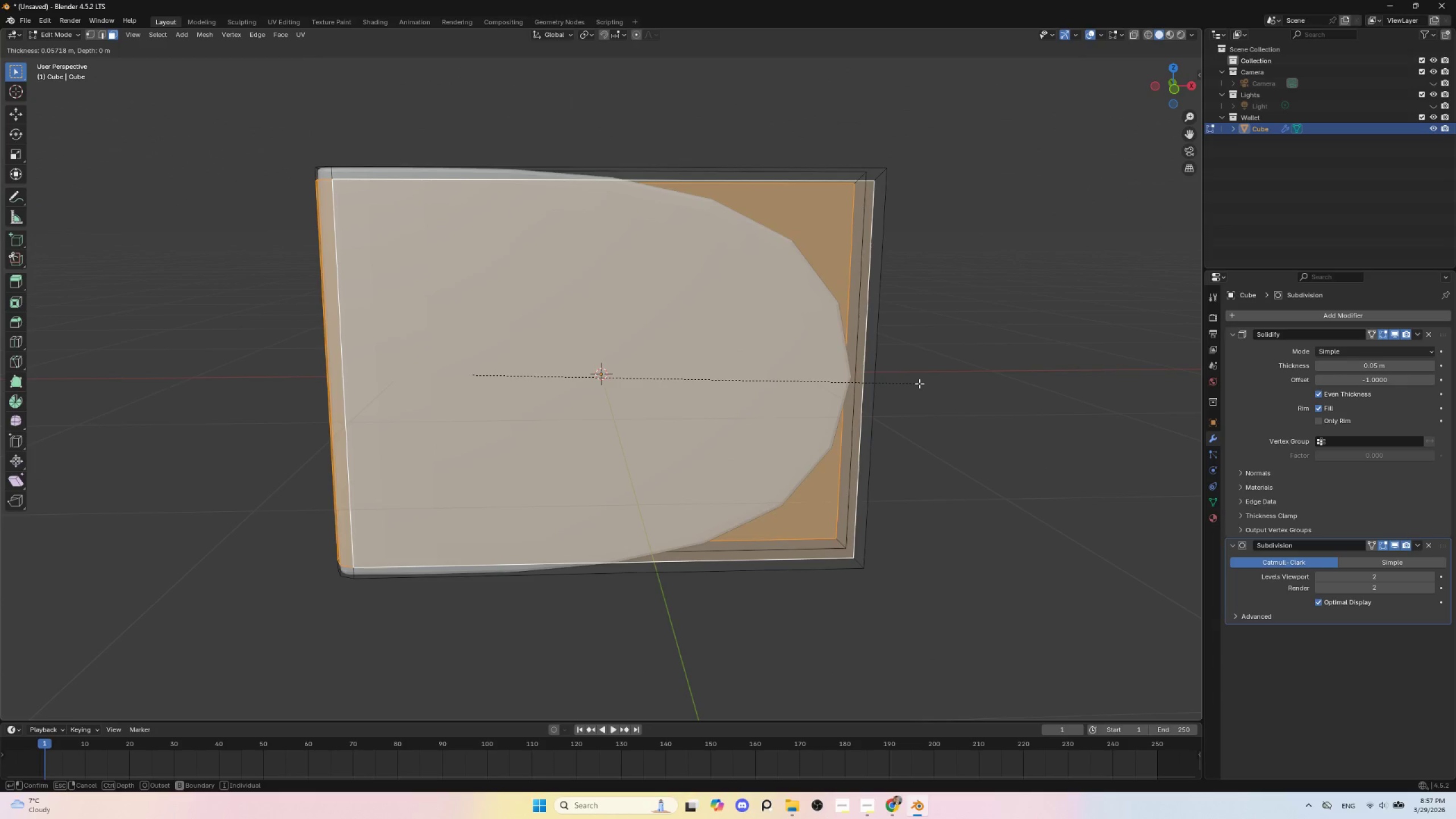 
left_click([920, 383])
 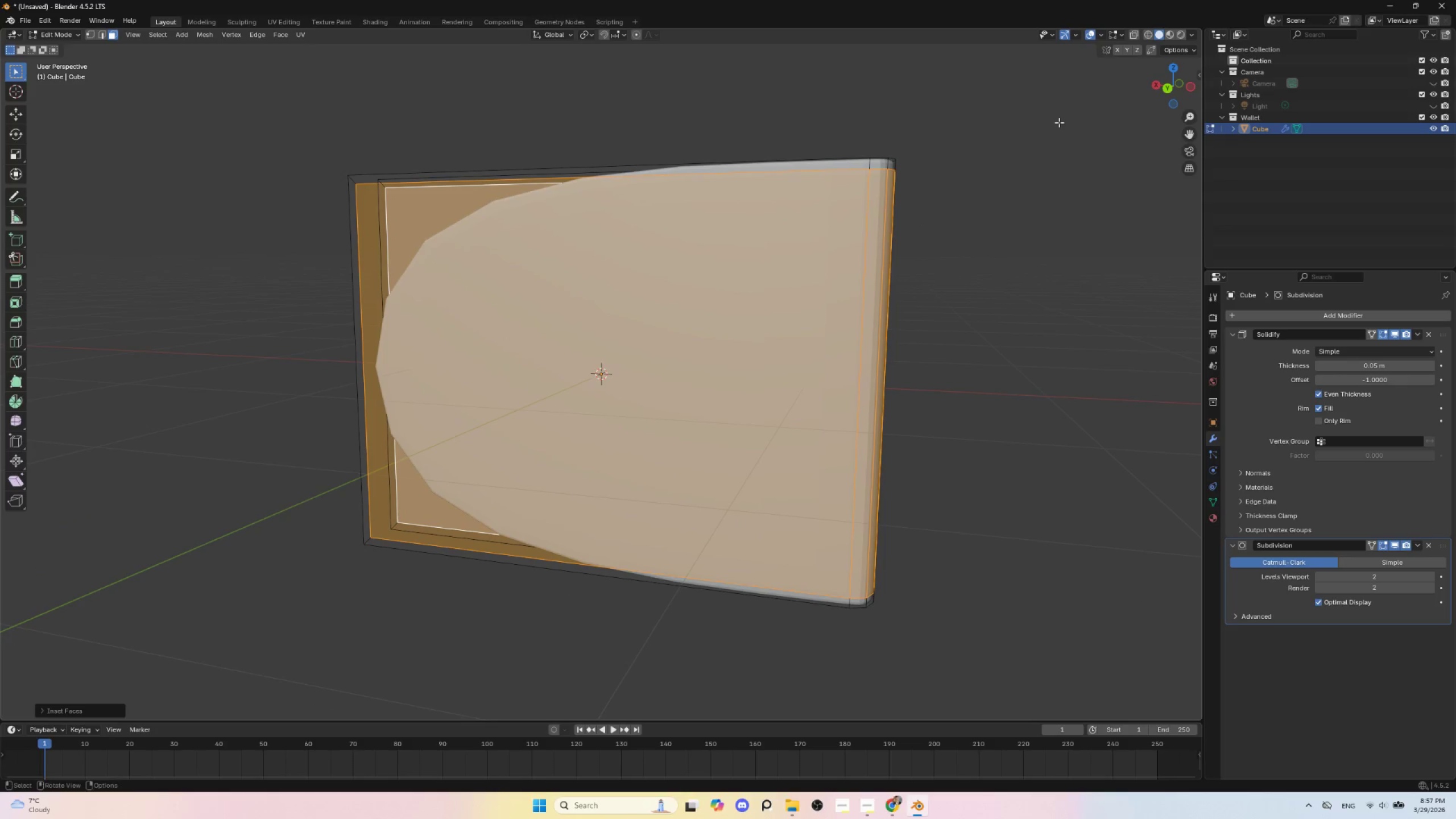 
hold_key(key=AltLeft, duration=0.33)
 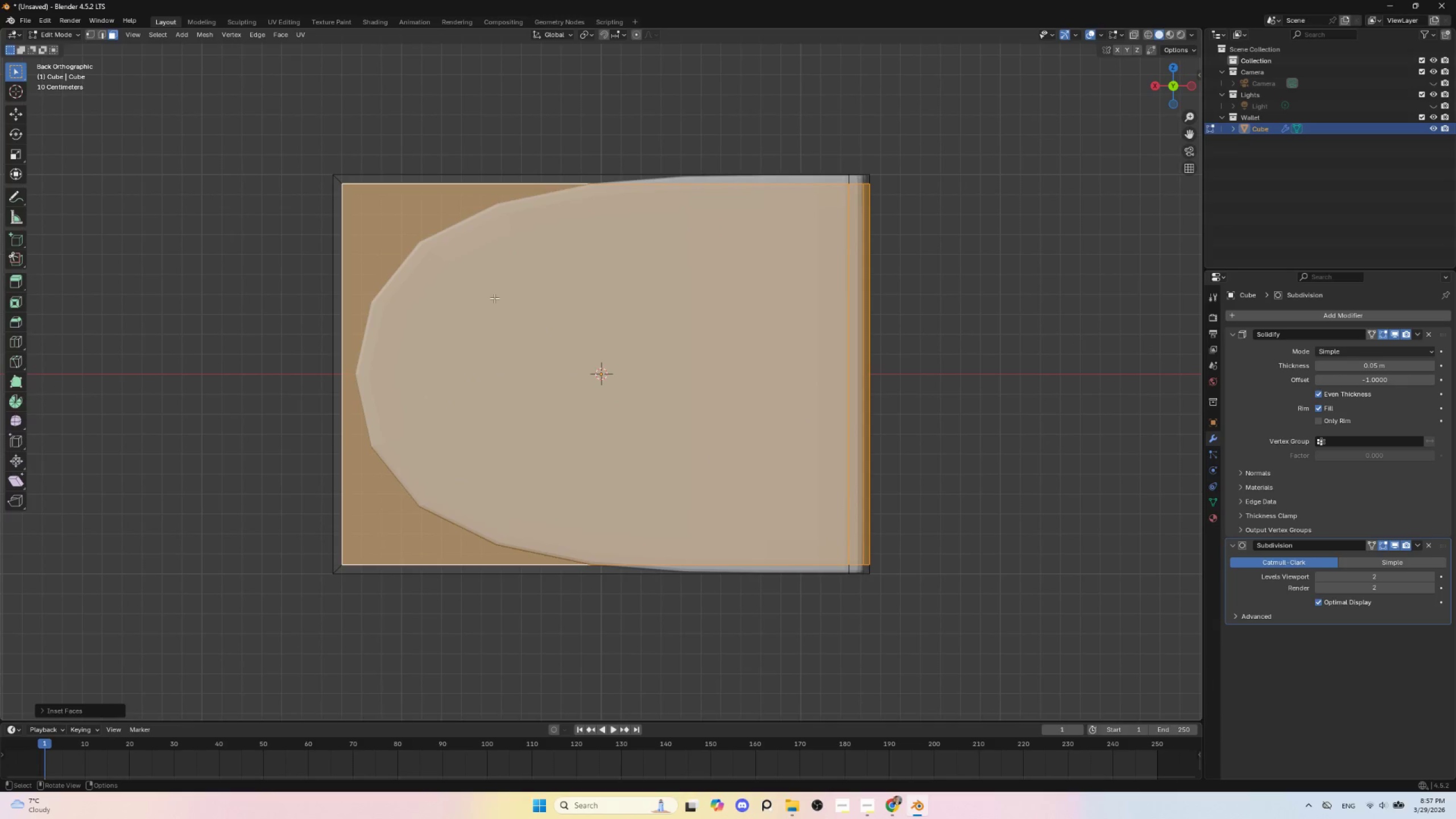 
key(Tab)
 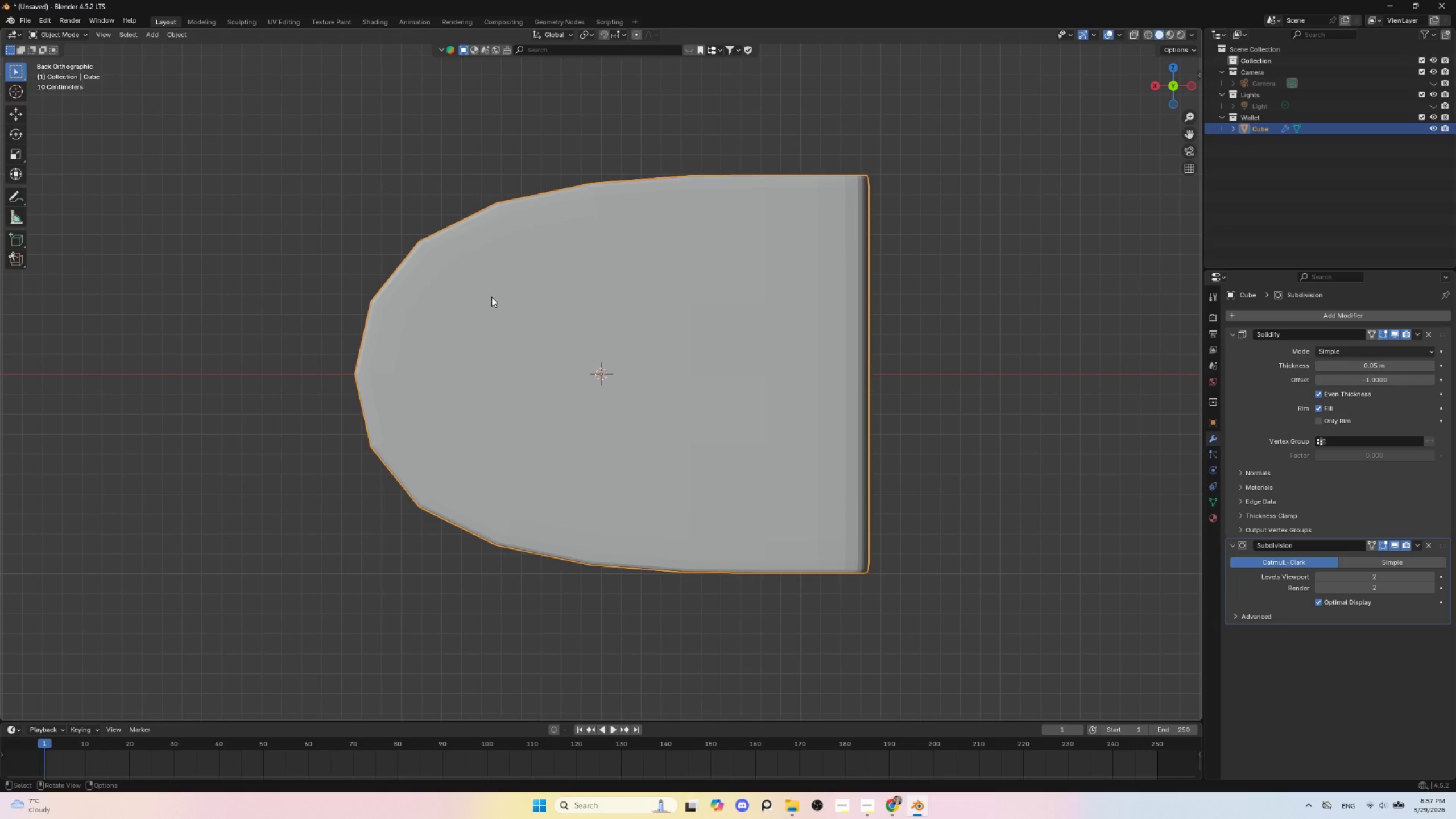 
key(Tab)
 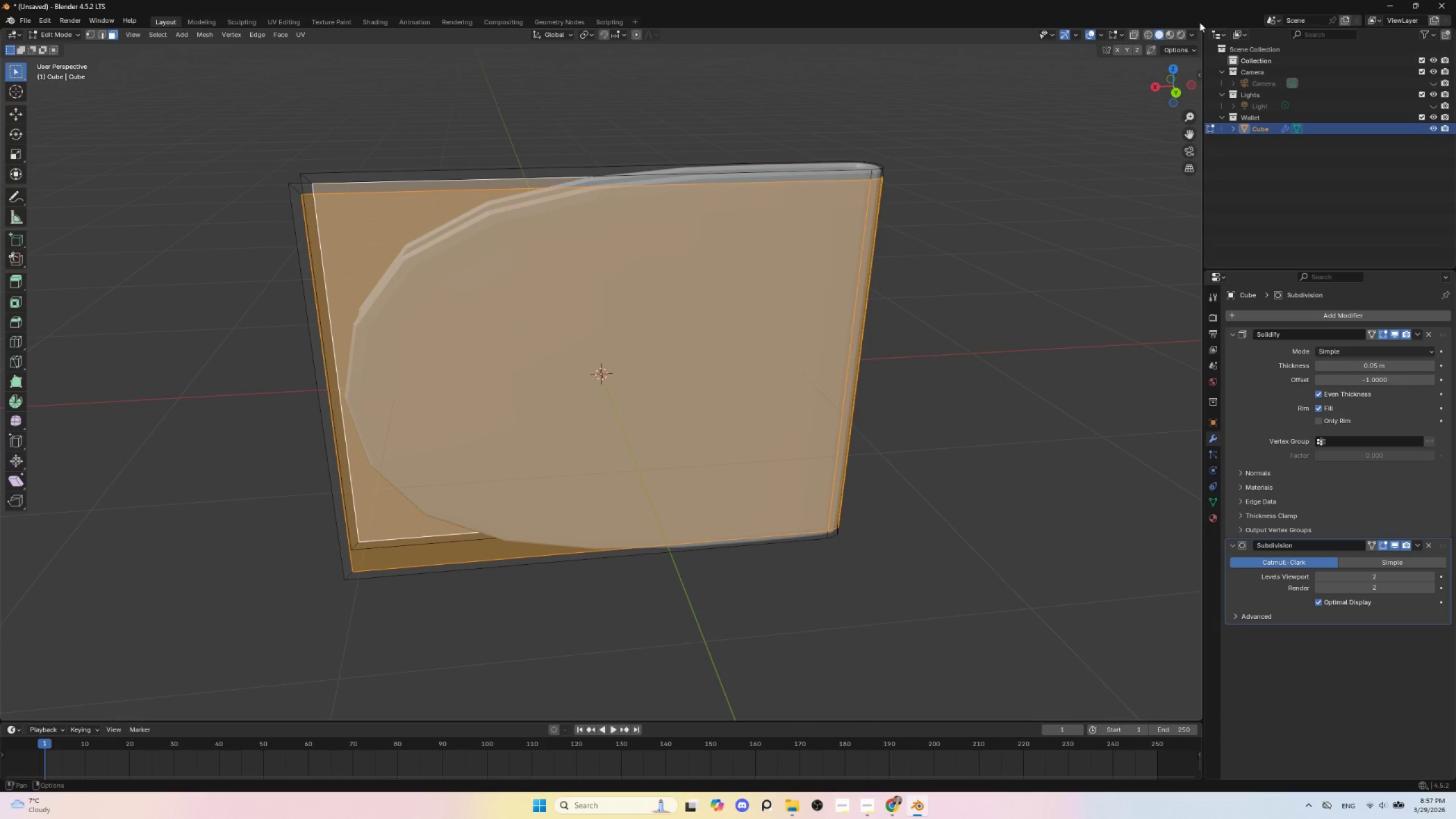 
wait(7.5)
 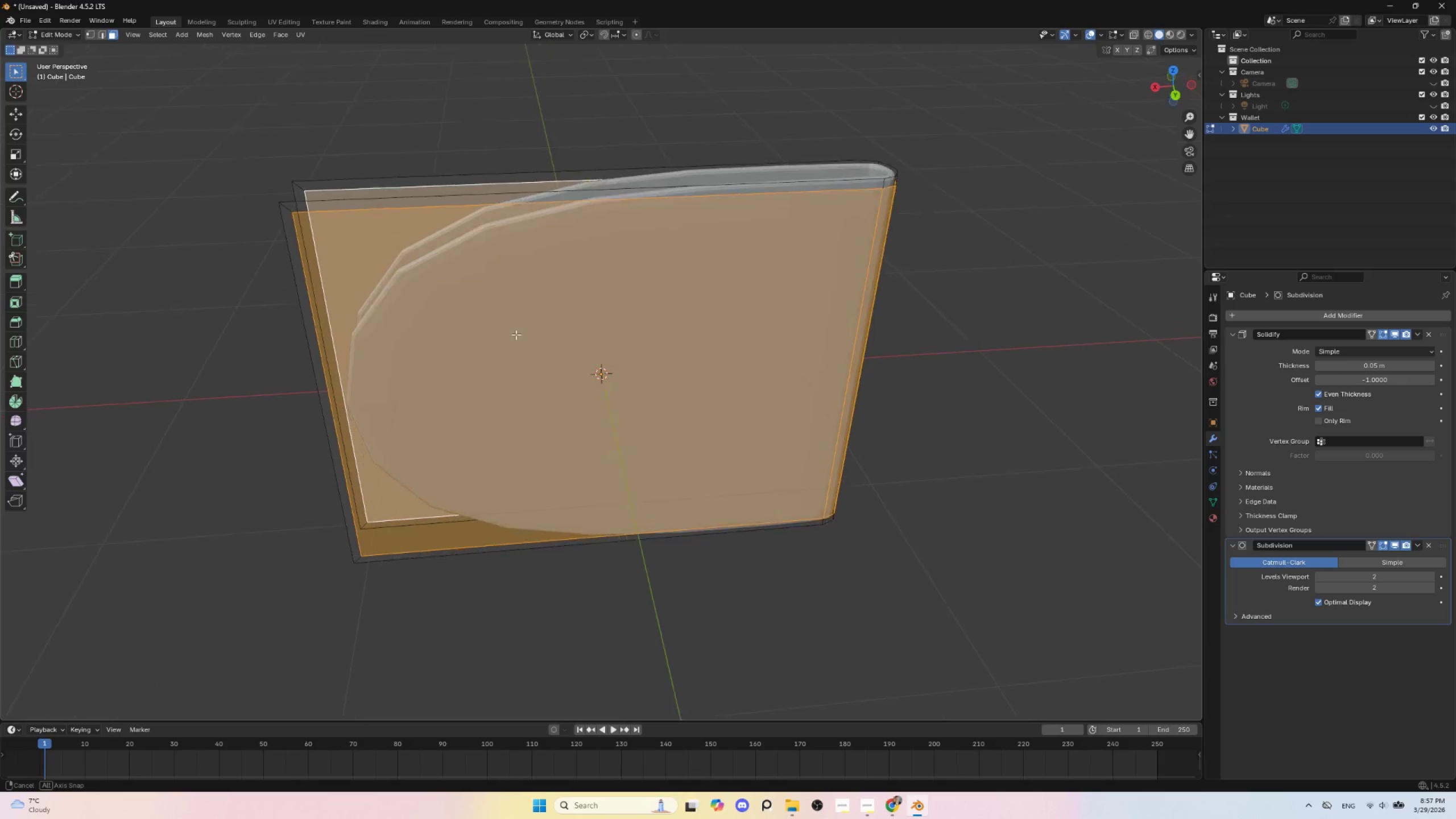 
key(Tab)
 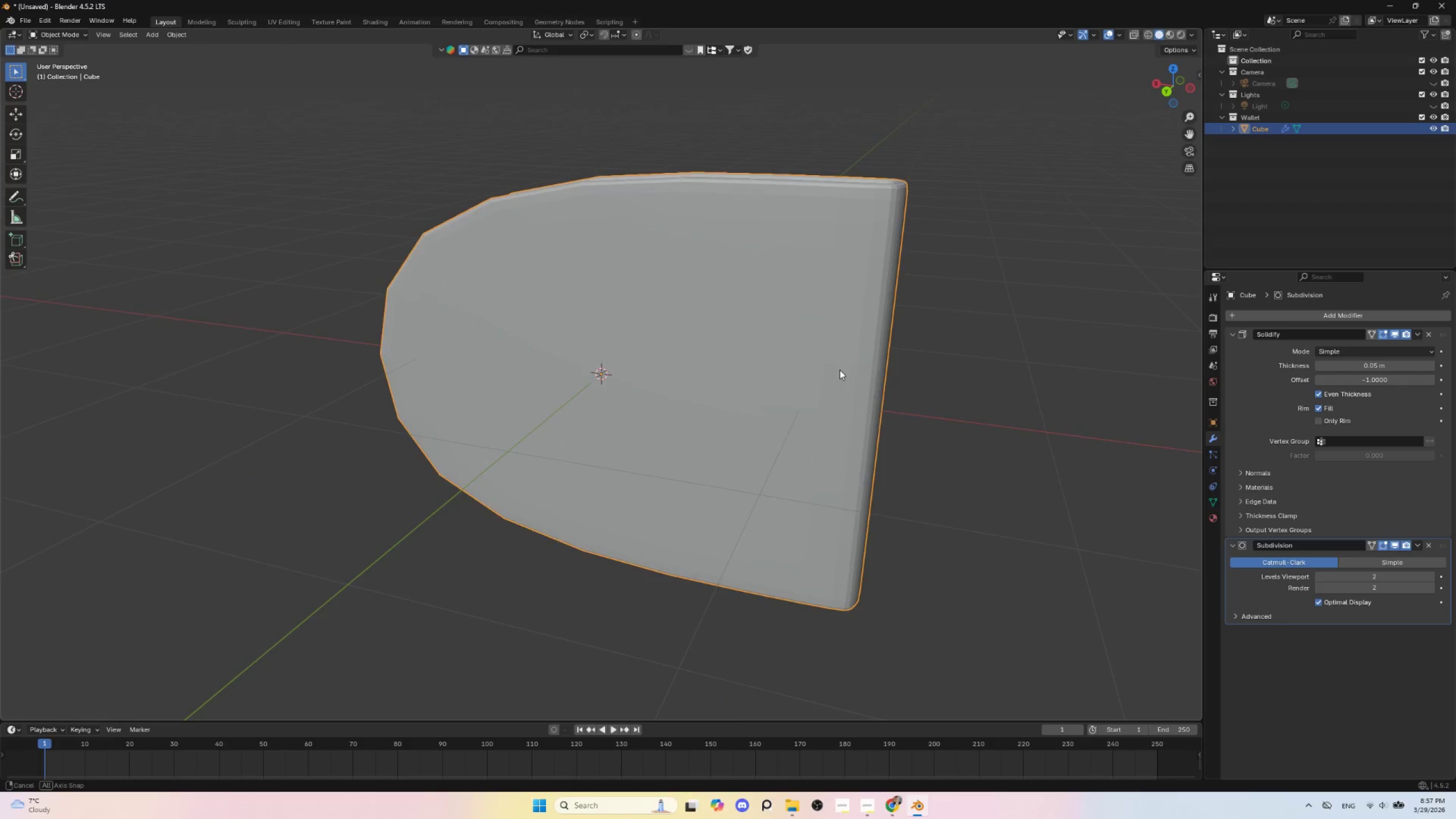 
key(Tab)
 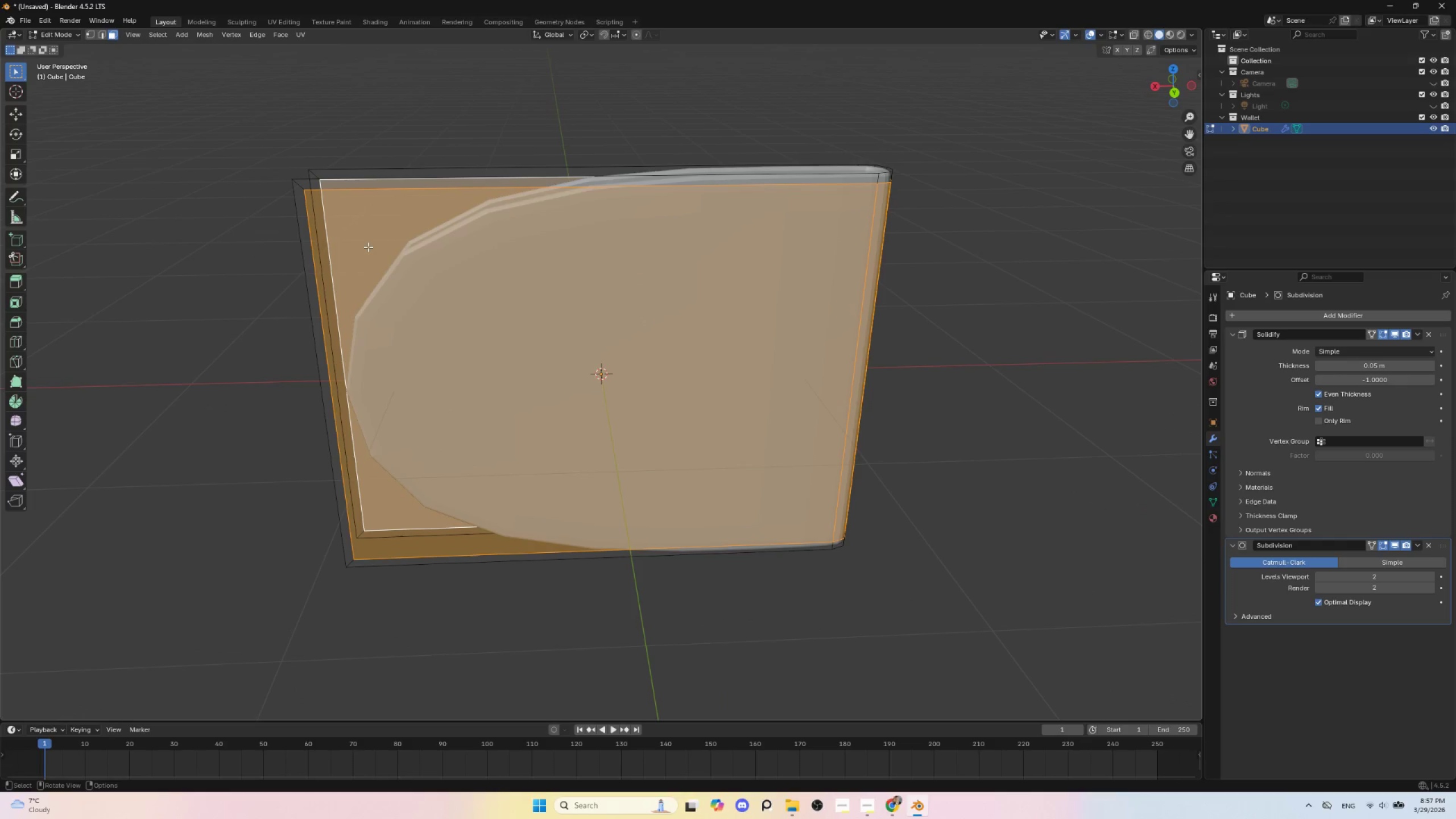 
key(Control+R)
 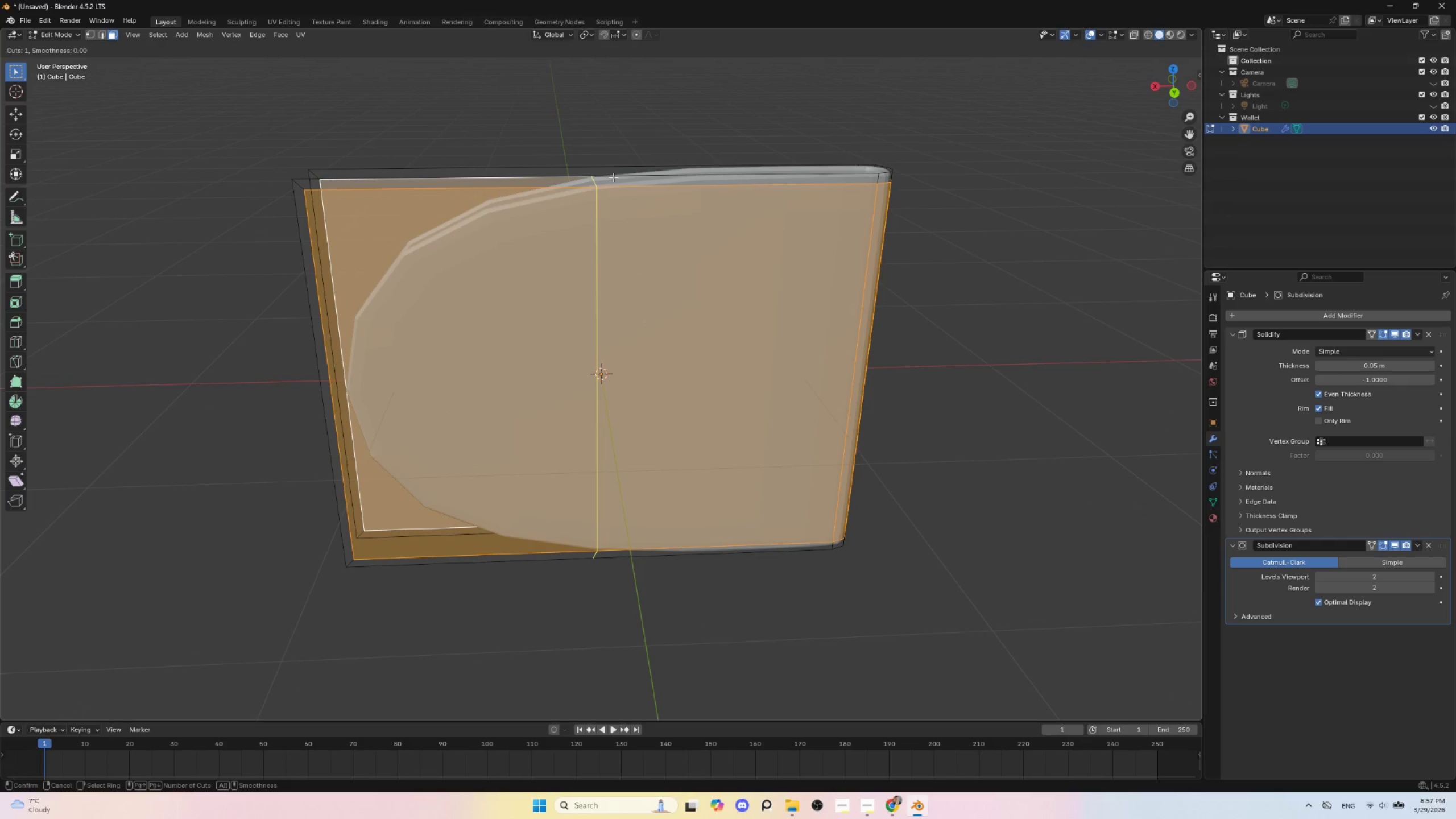 
left_click([613, 177])
 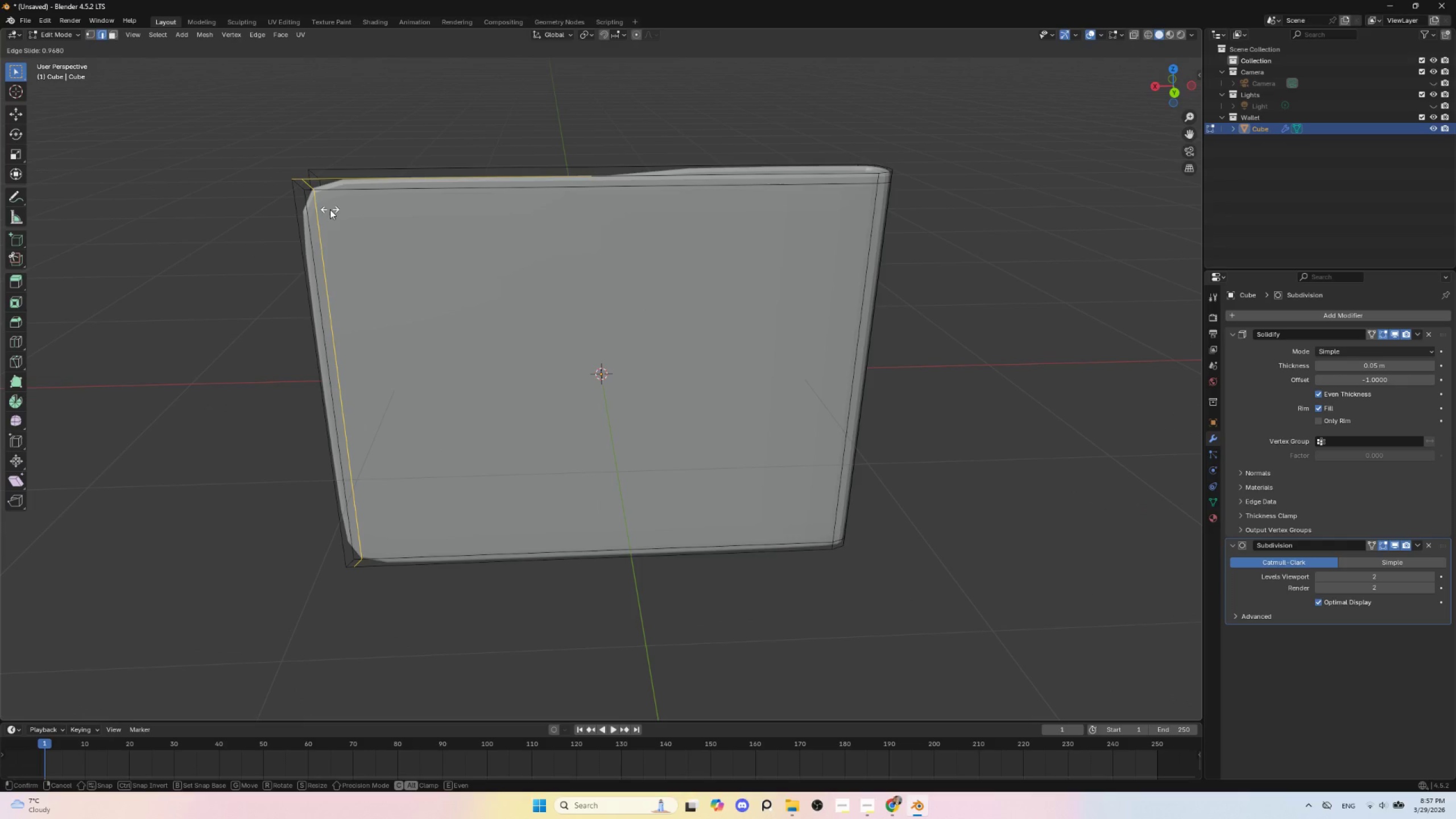 
wait(6.75)
 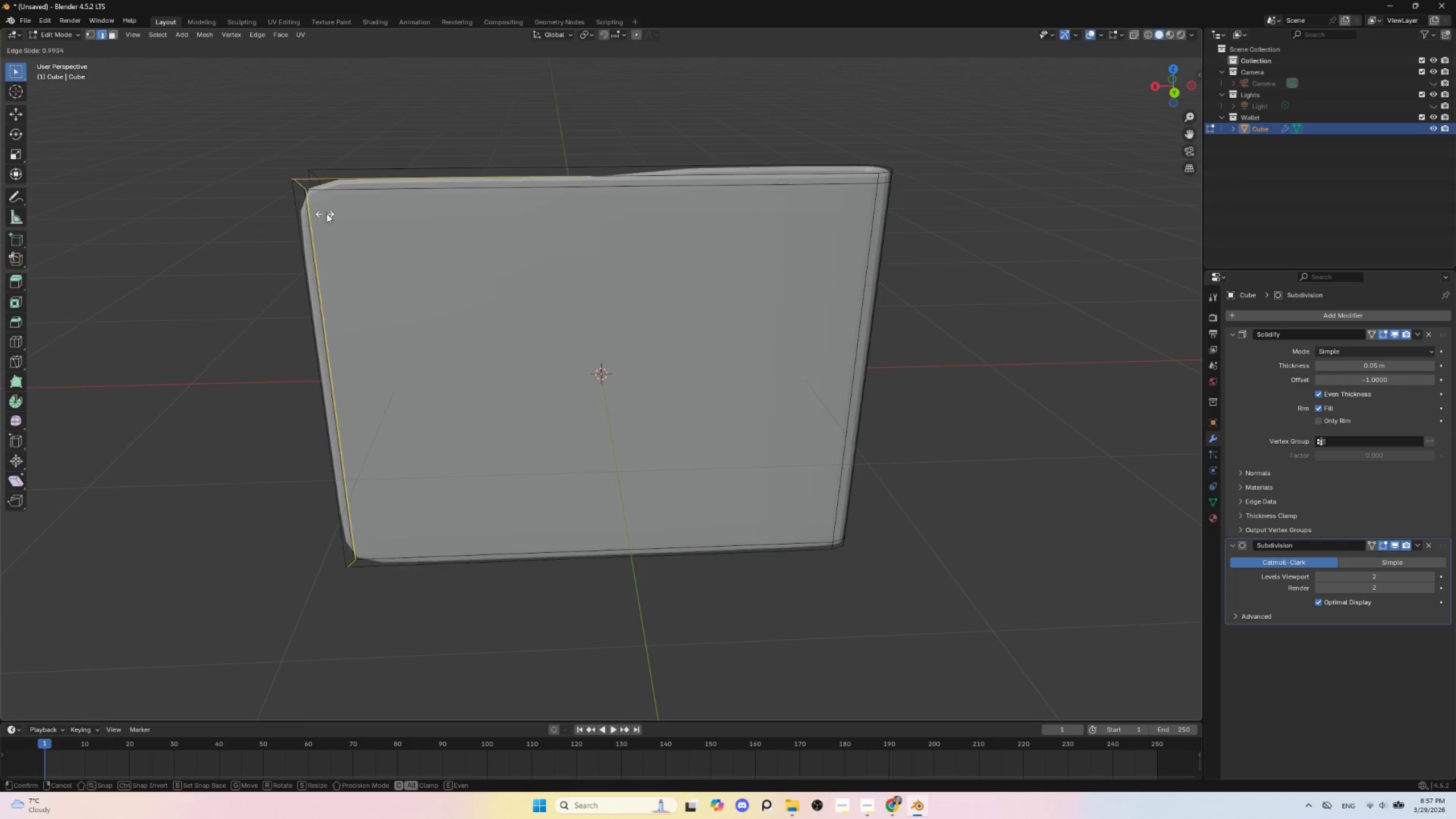 
left_click([330, 209])
 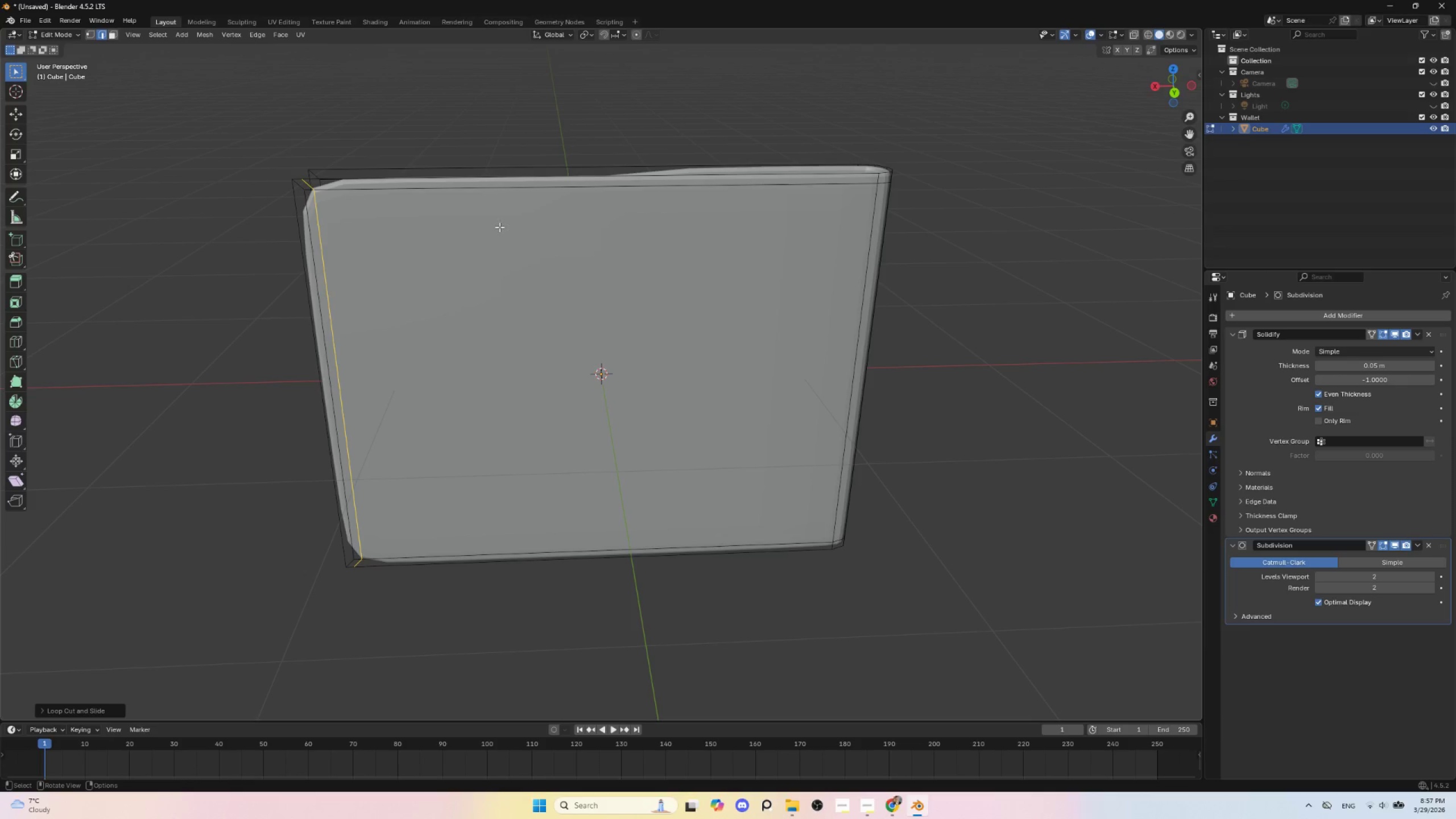 
key(Control+R)
 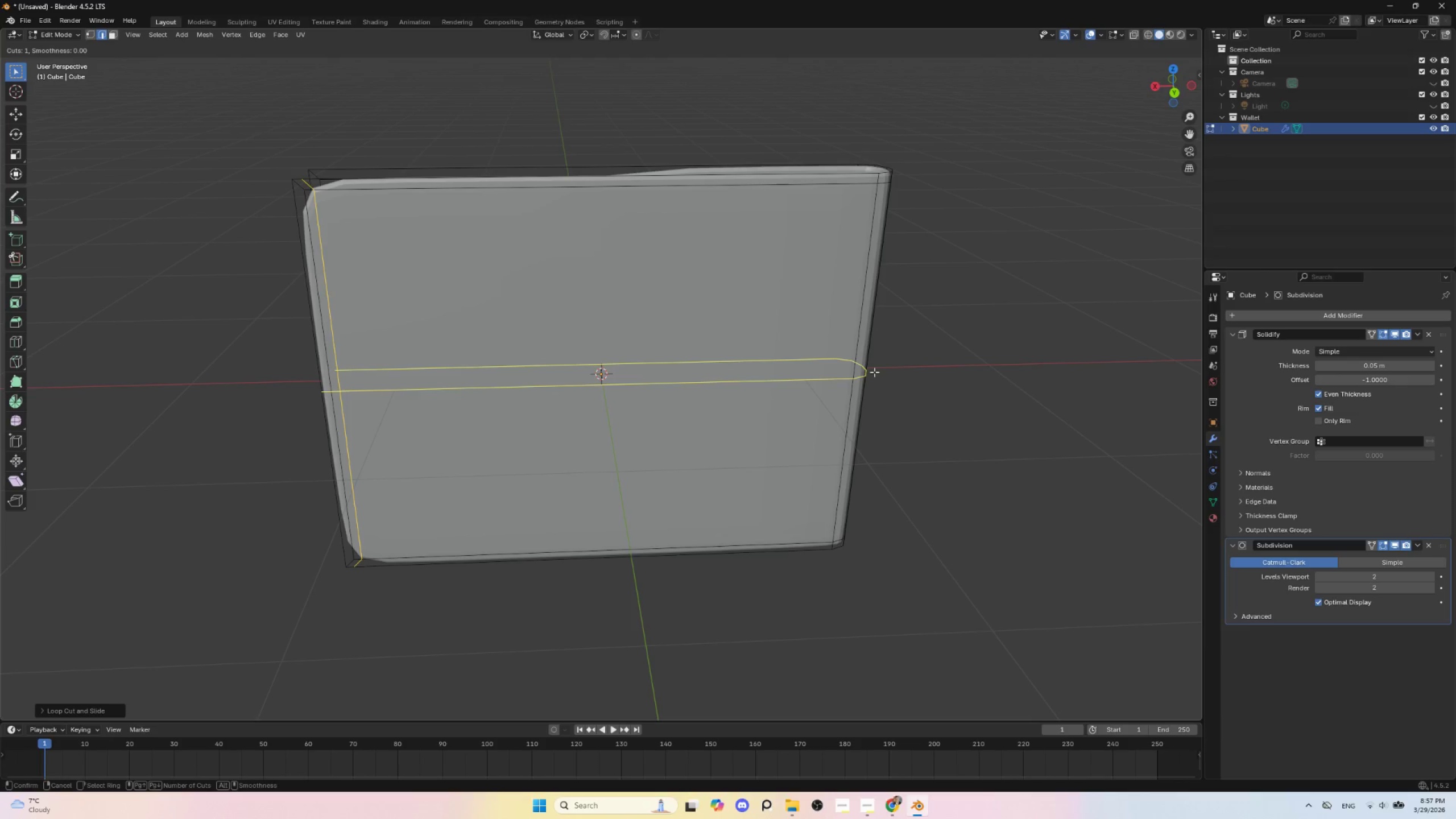 
left_click([874, 372])
 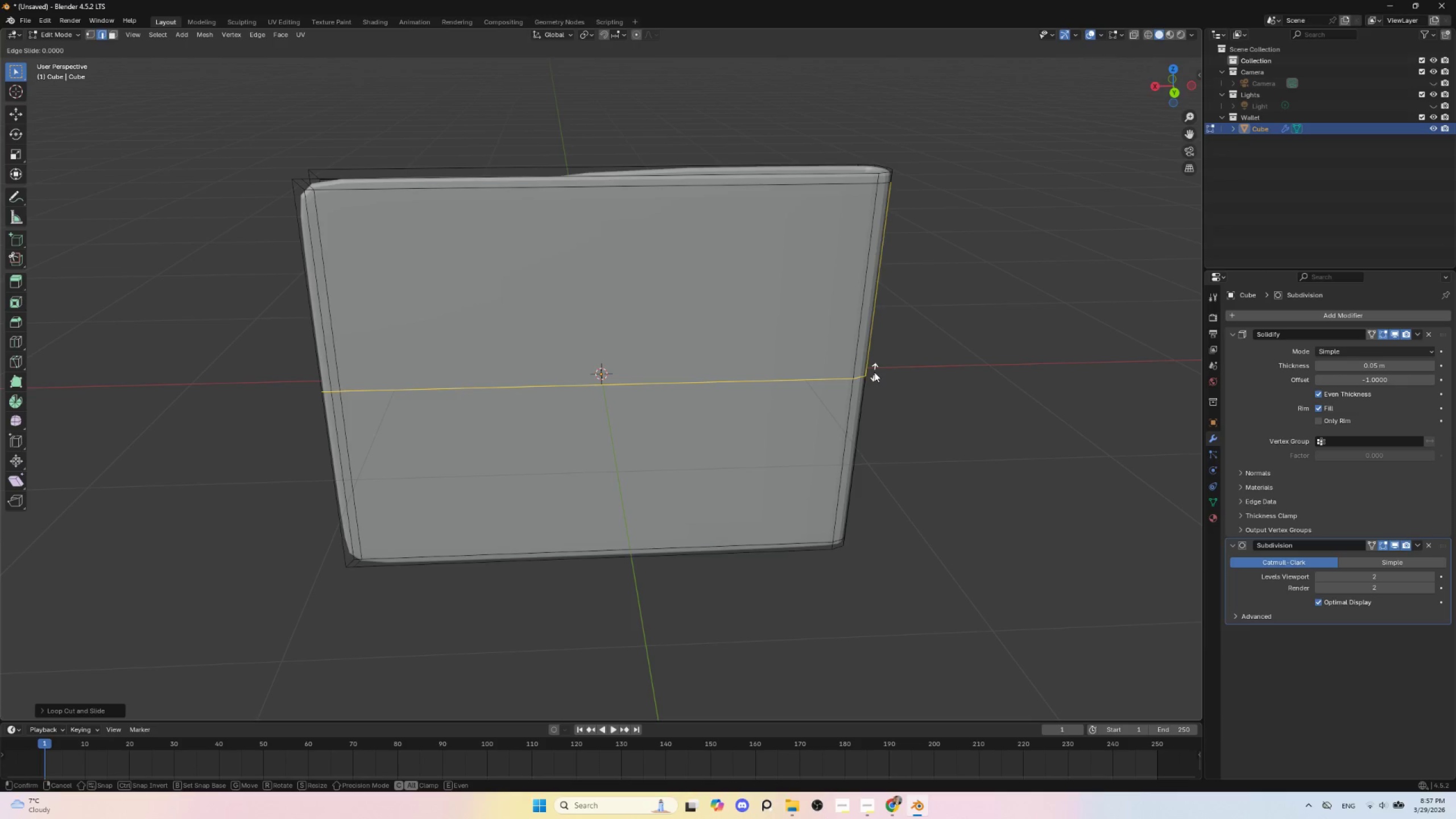 
key(Escape)
type(sz)
key(Escape)
 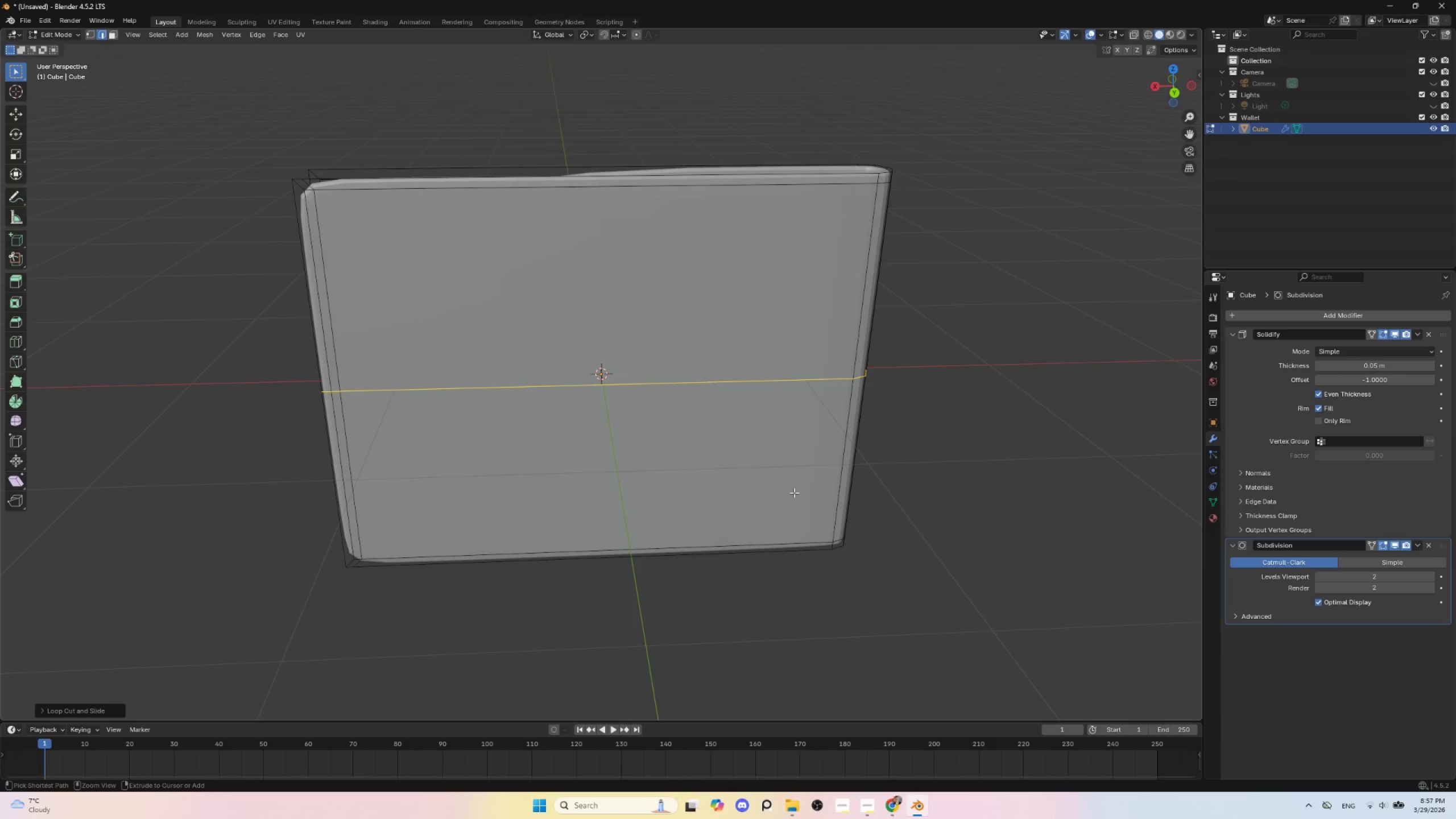 
key(Control+B)
 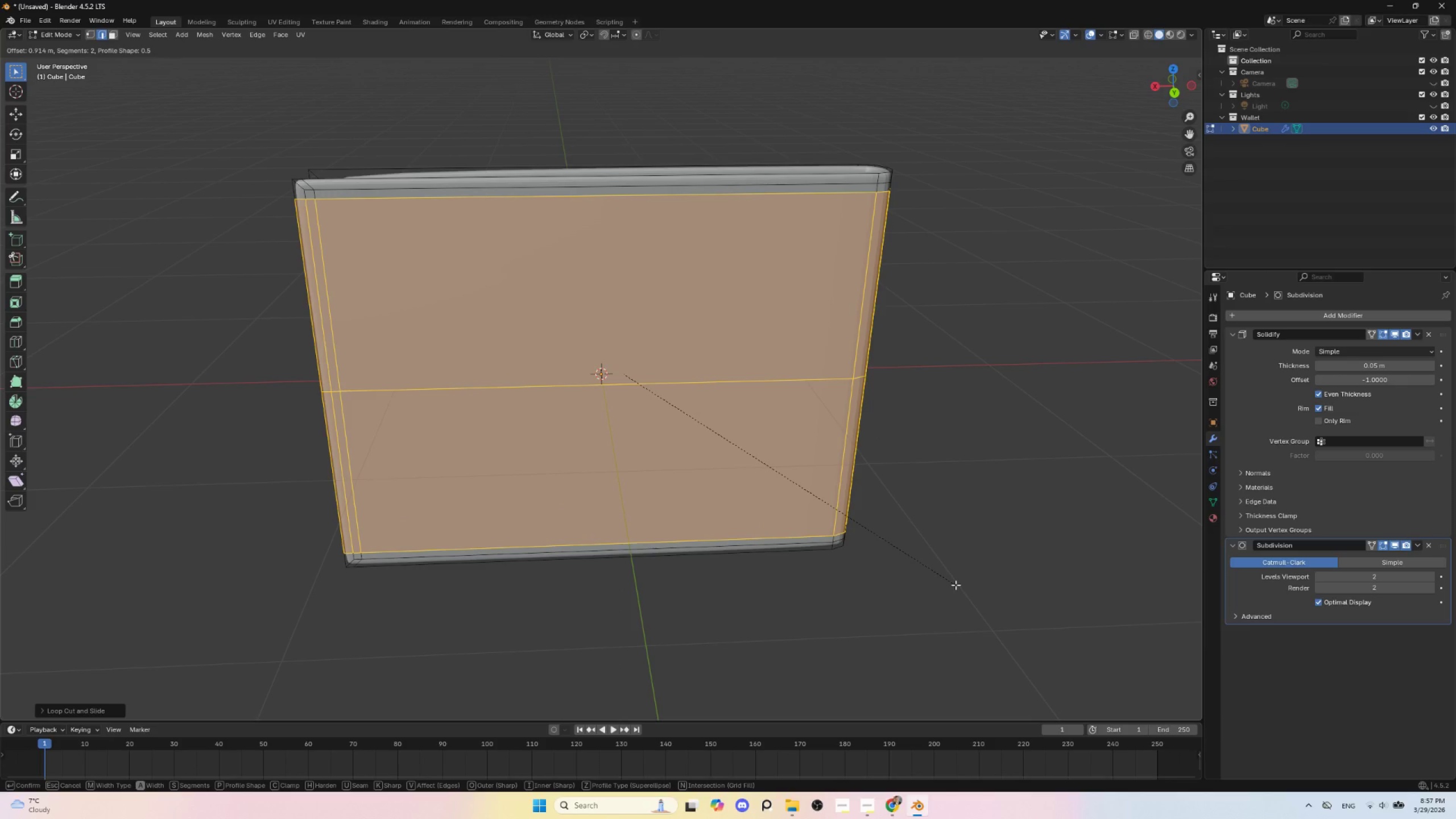 
wait(8.38)
 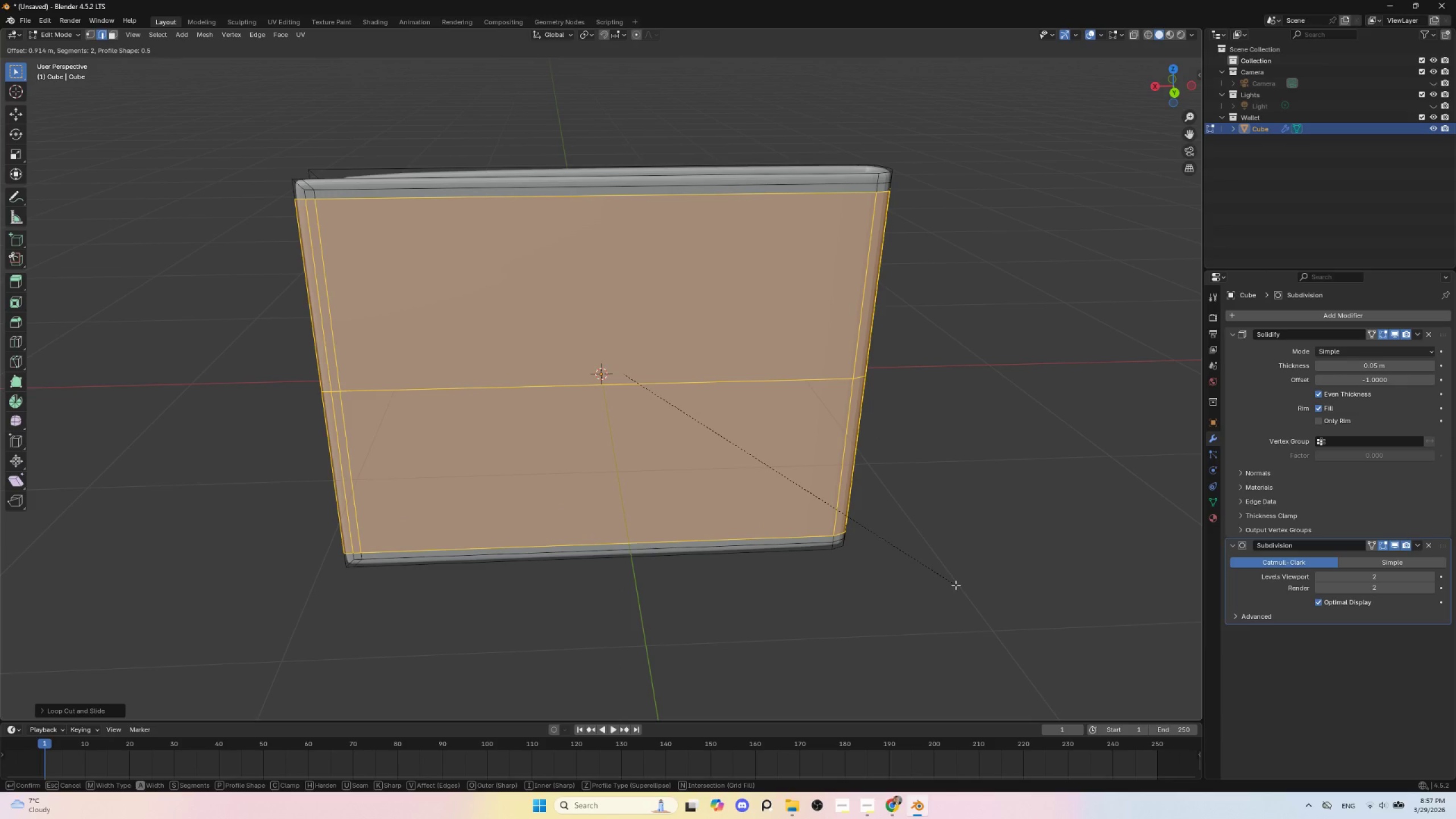 
left_click([956, 585])
 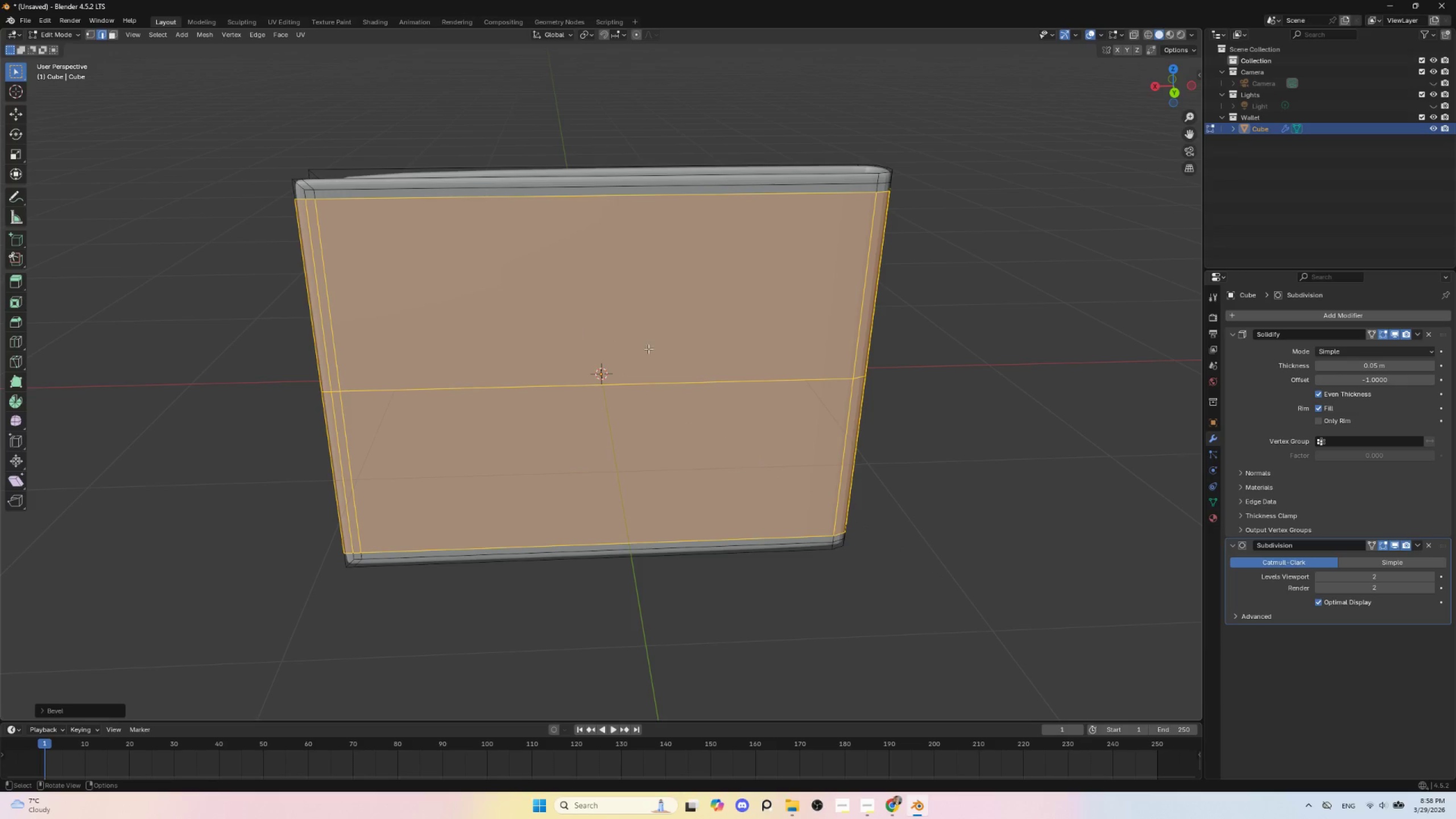 
left_click([940, 358])
 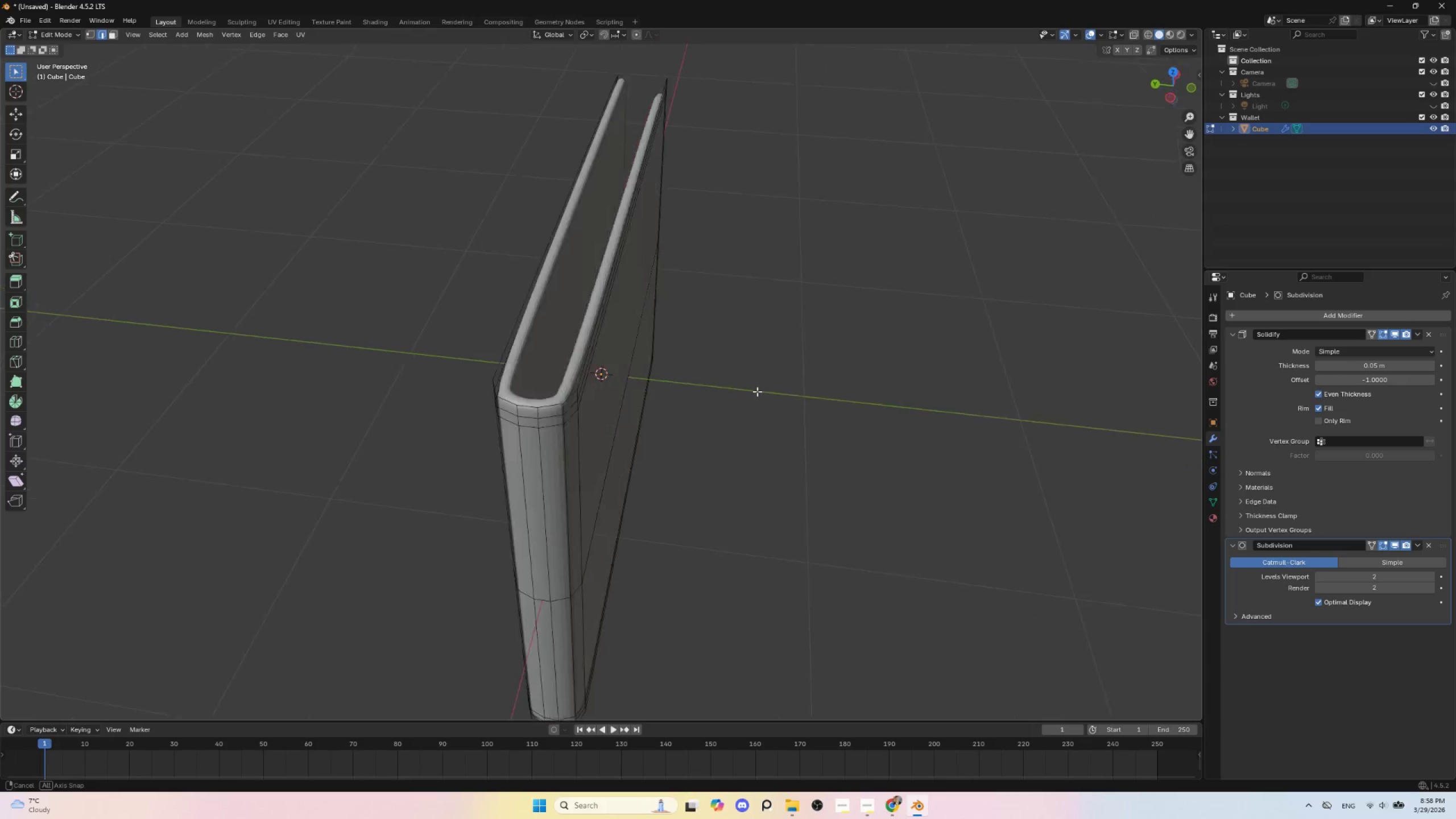 
key(Tab)
 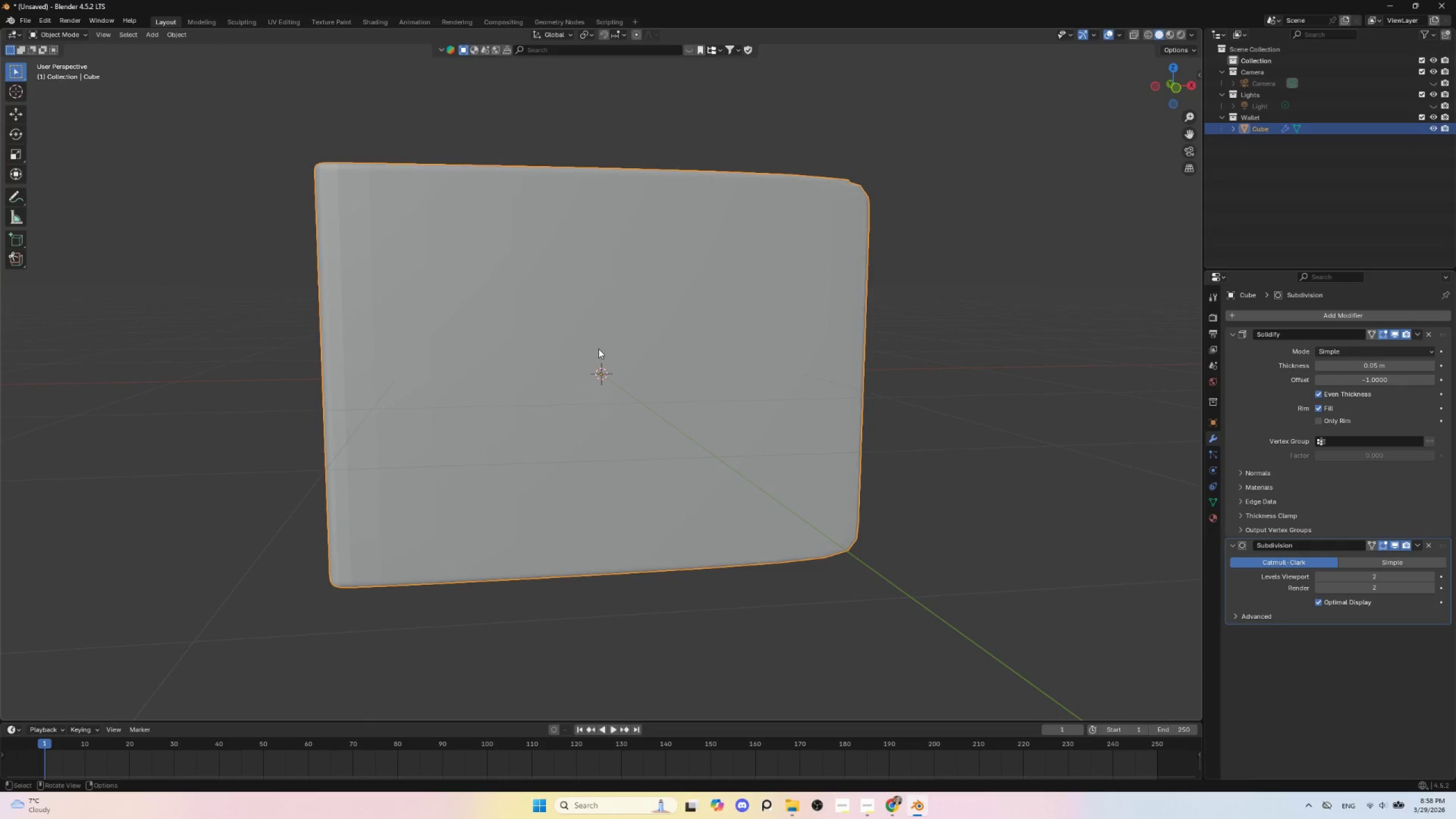 
key(Tab)
 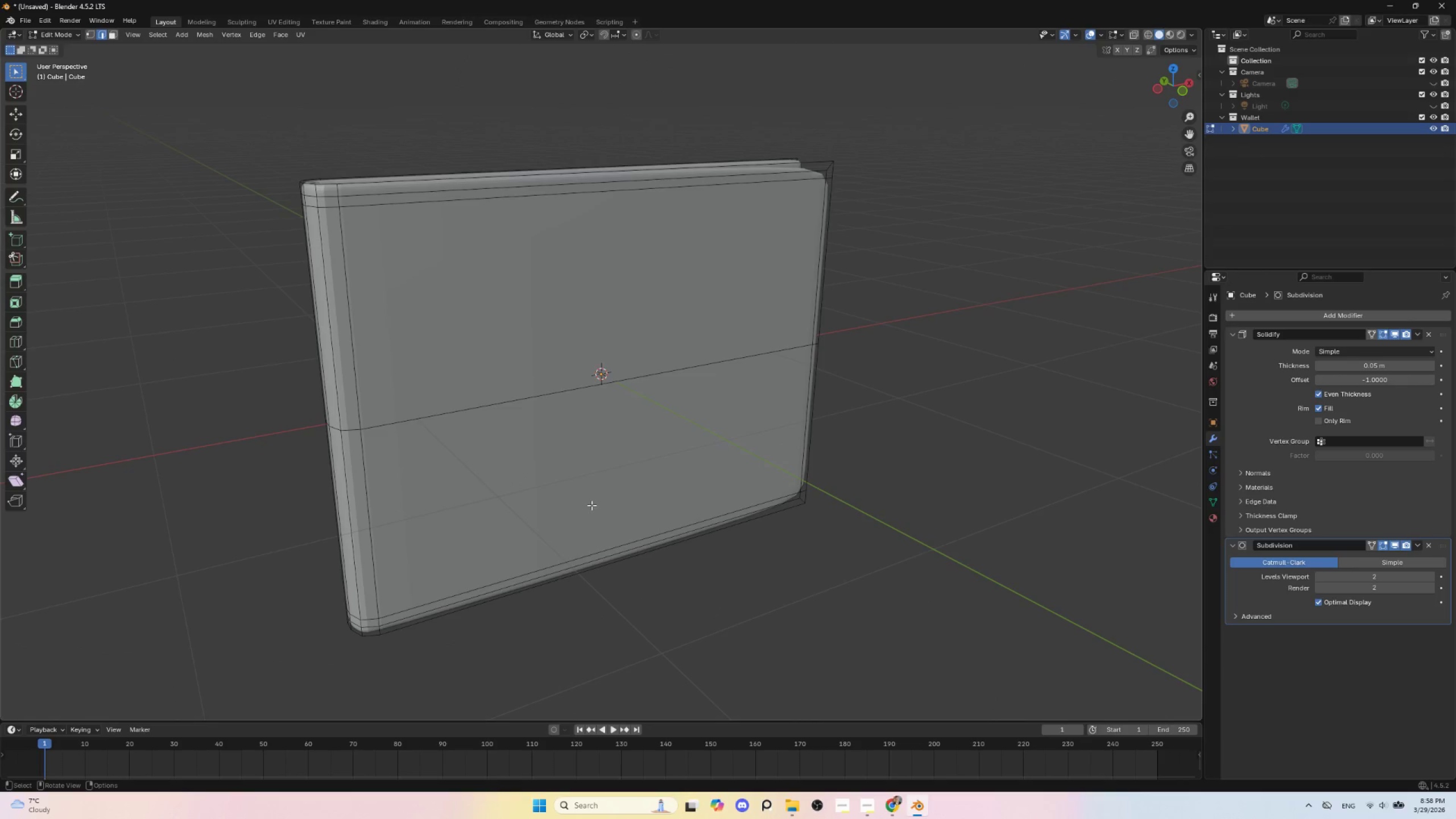 
hold_key(key=AltLeft, duration=0.67)
 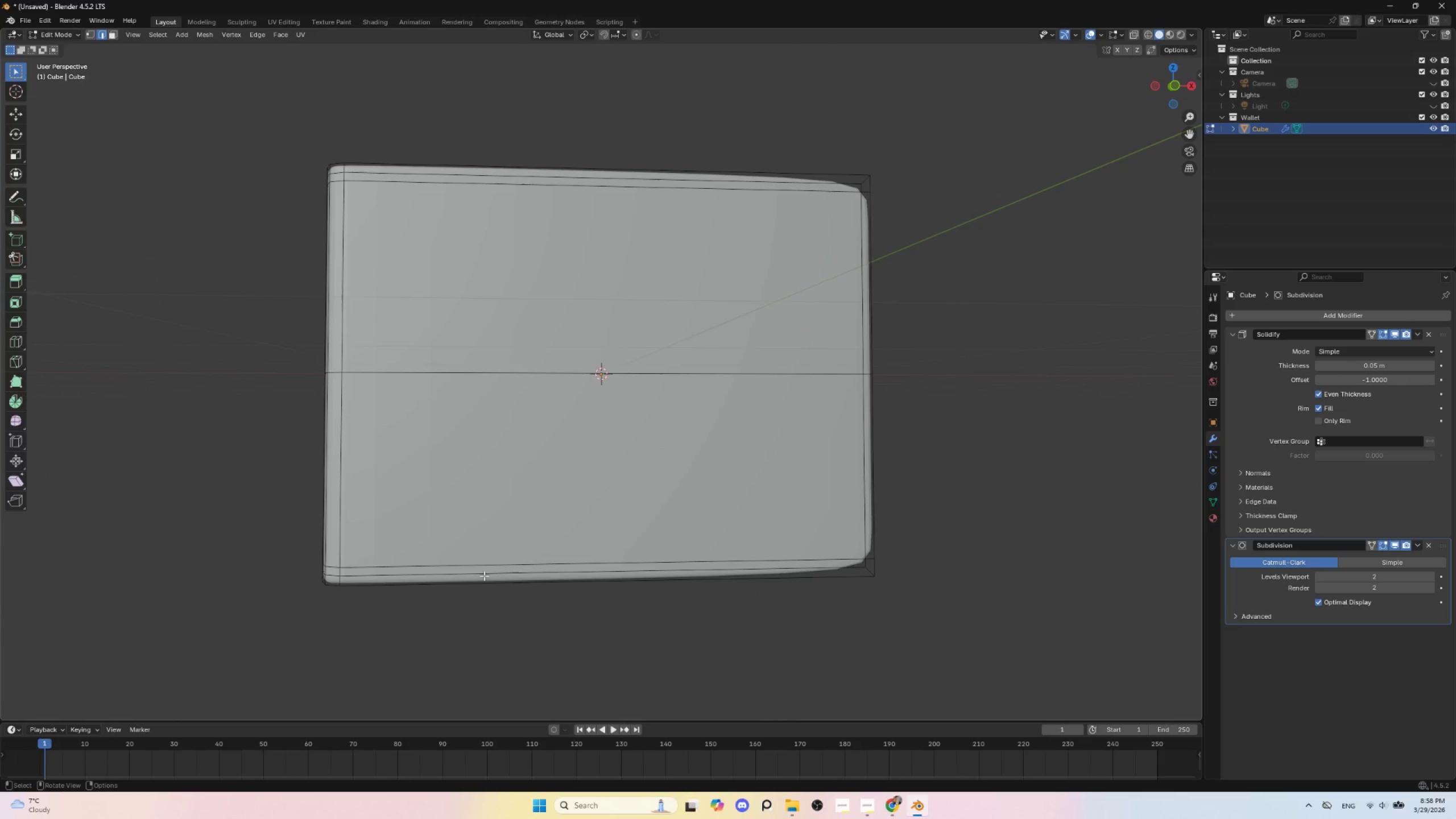 
hold_key(key=AltLeft, duration=1.34)
left_click([485, 572])
 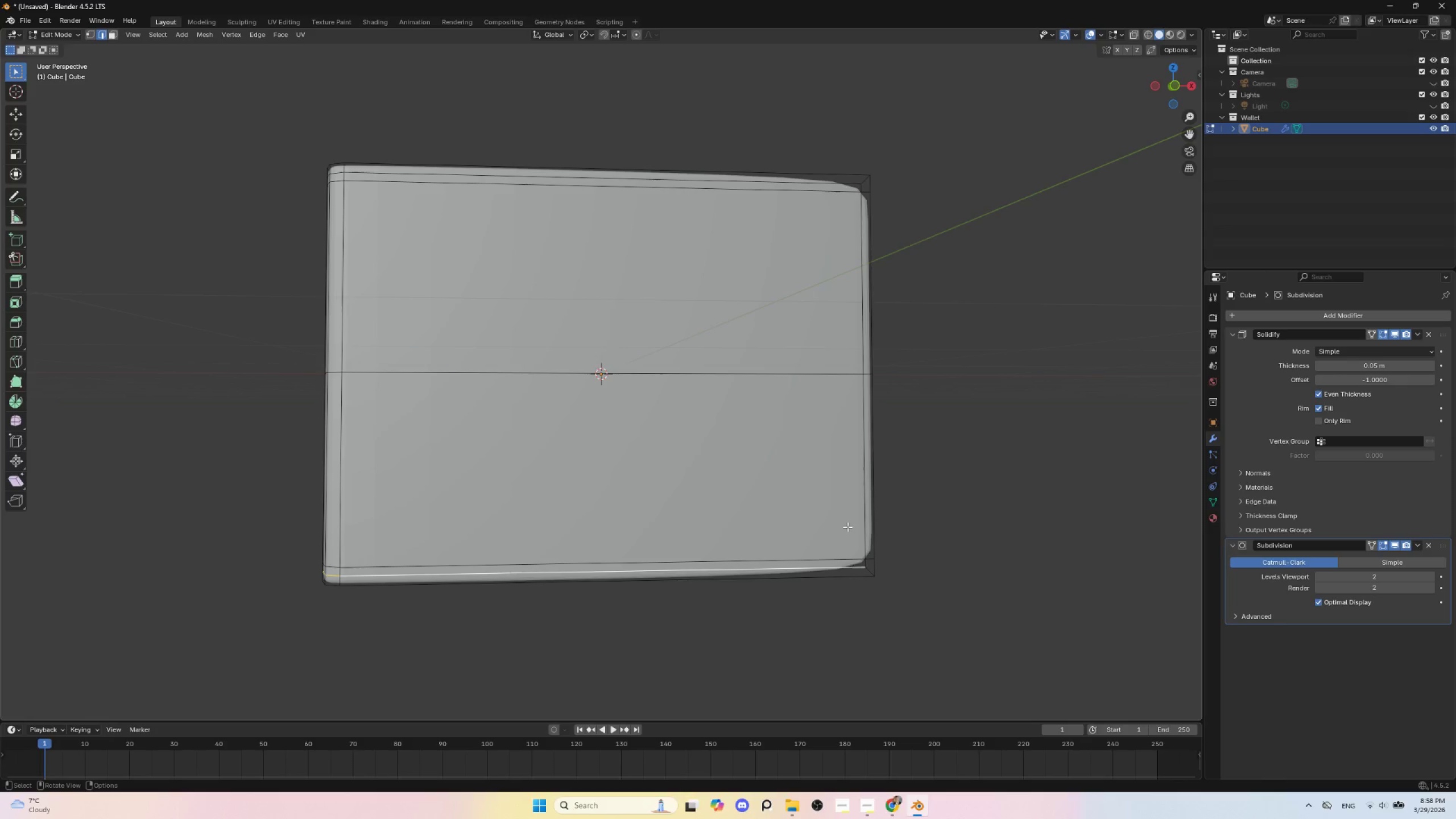 
hold_key(key=ShiftLeft, duration=0.88)
hold_key(key=AltLeft, duration=0.88)
left_click([859, 491])
 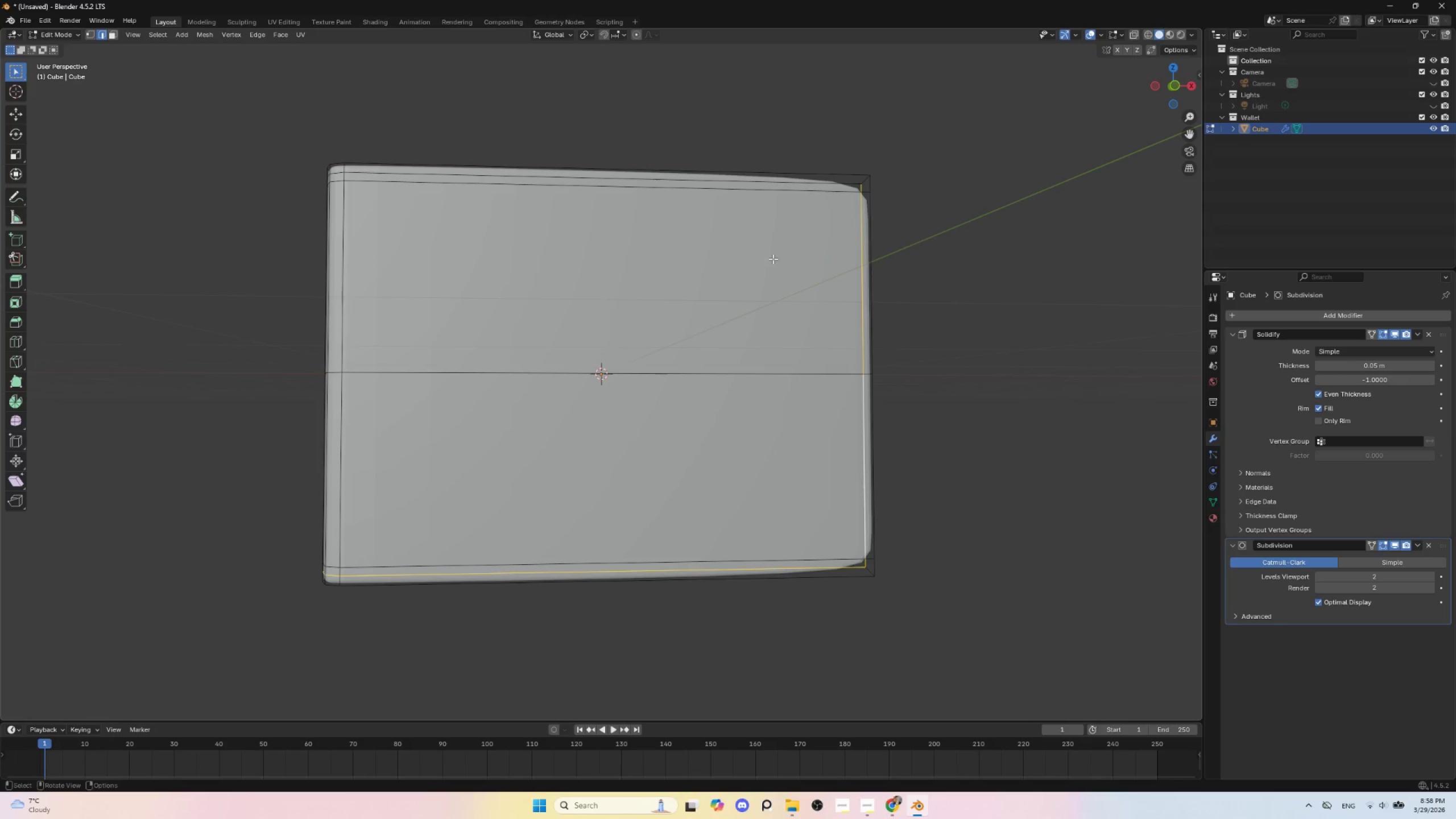 
hold_key(key=ShiftLeft, duration=1.11)
hold_key(key=AltLeft, duration=1.06)
left_click([763, 185])
 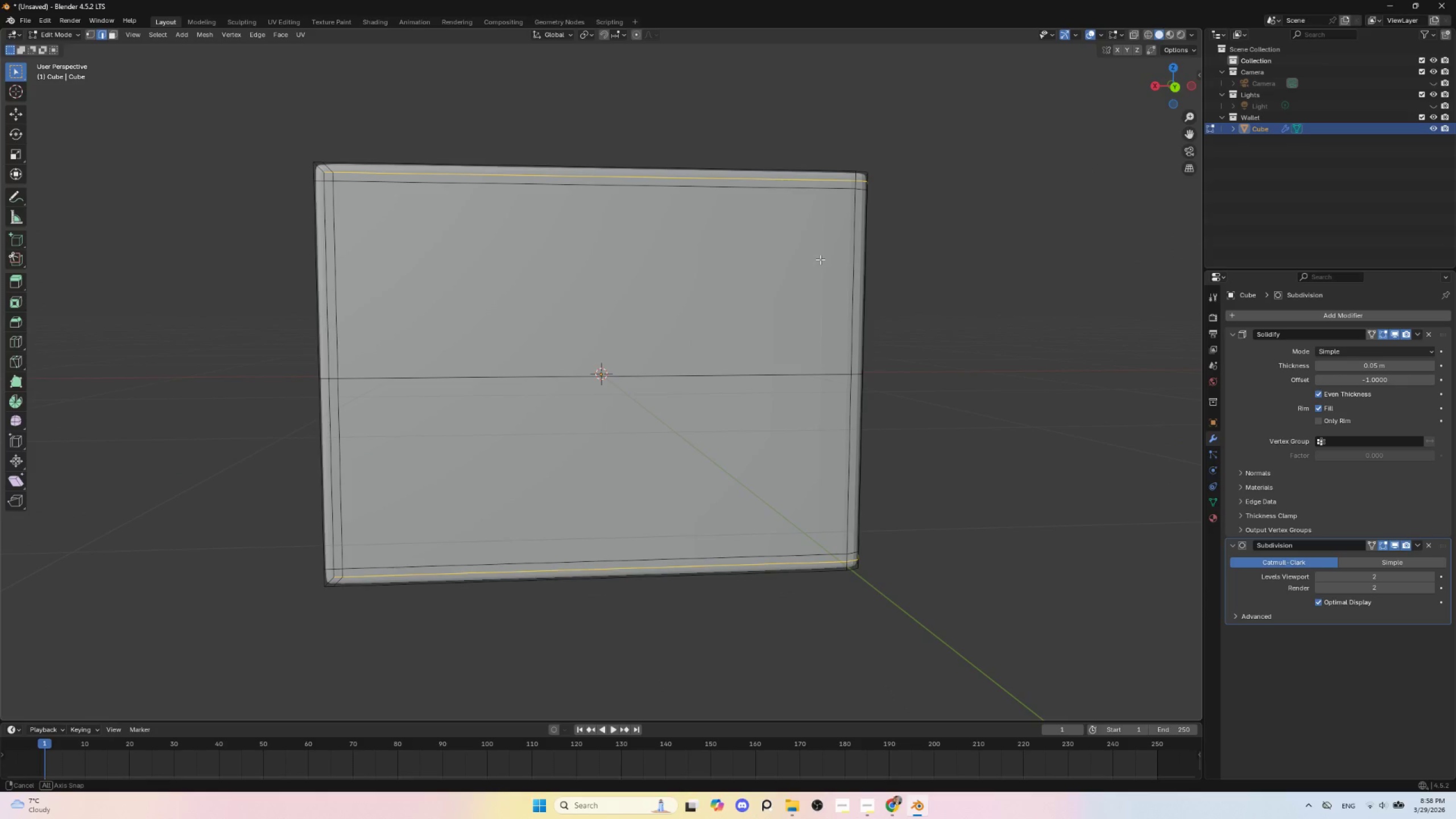 
hold_key(key=AltLeft, duration=1.3)
hold_key(key=ShiftLeft, duration=1.3)
left_click([325, 289])
 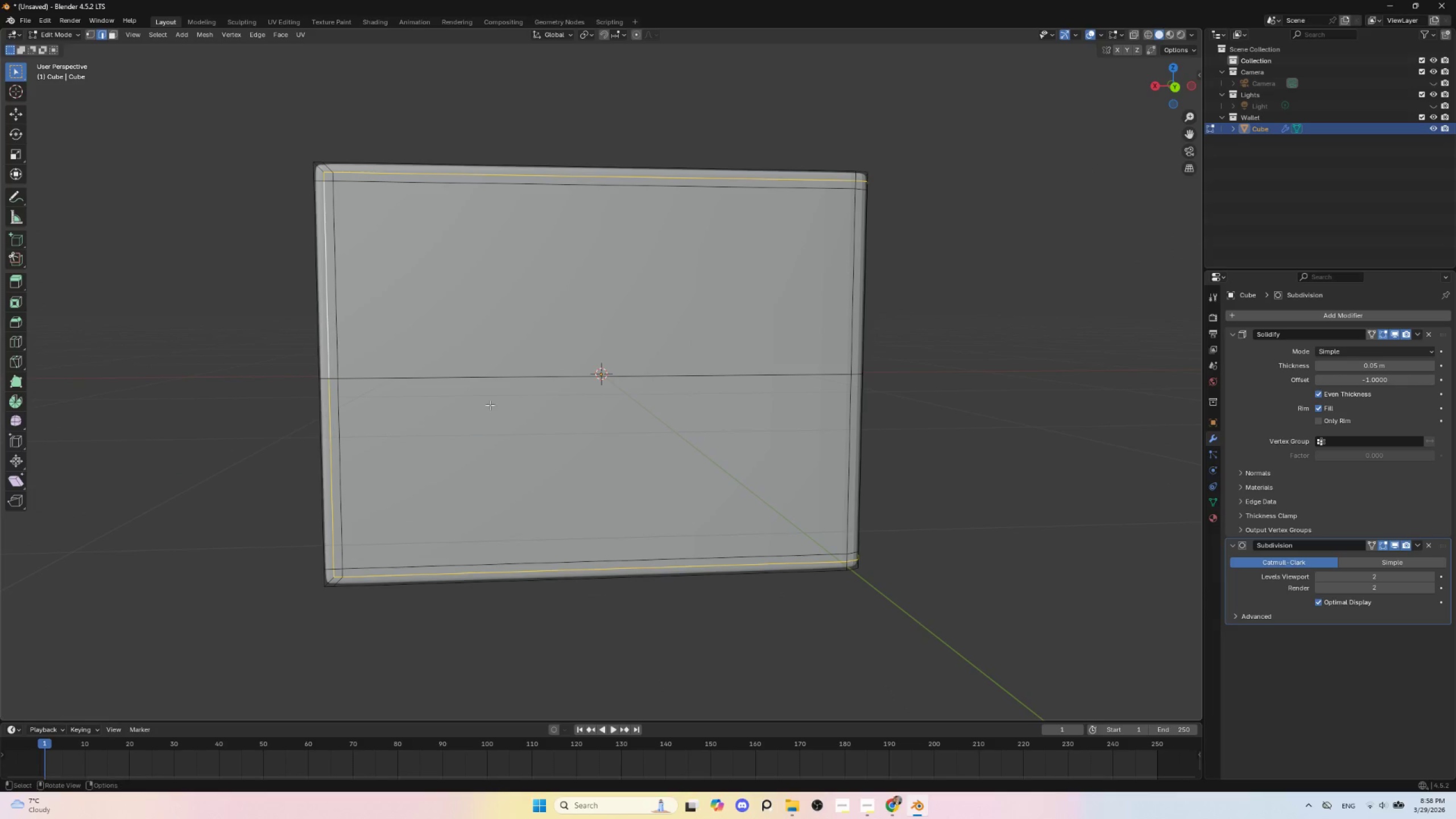 
key(Control+B)
 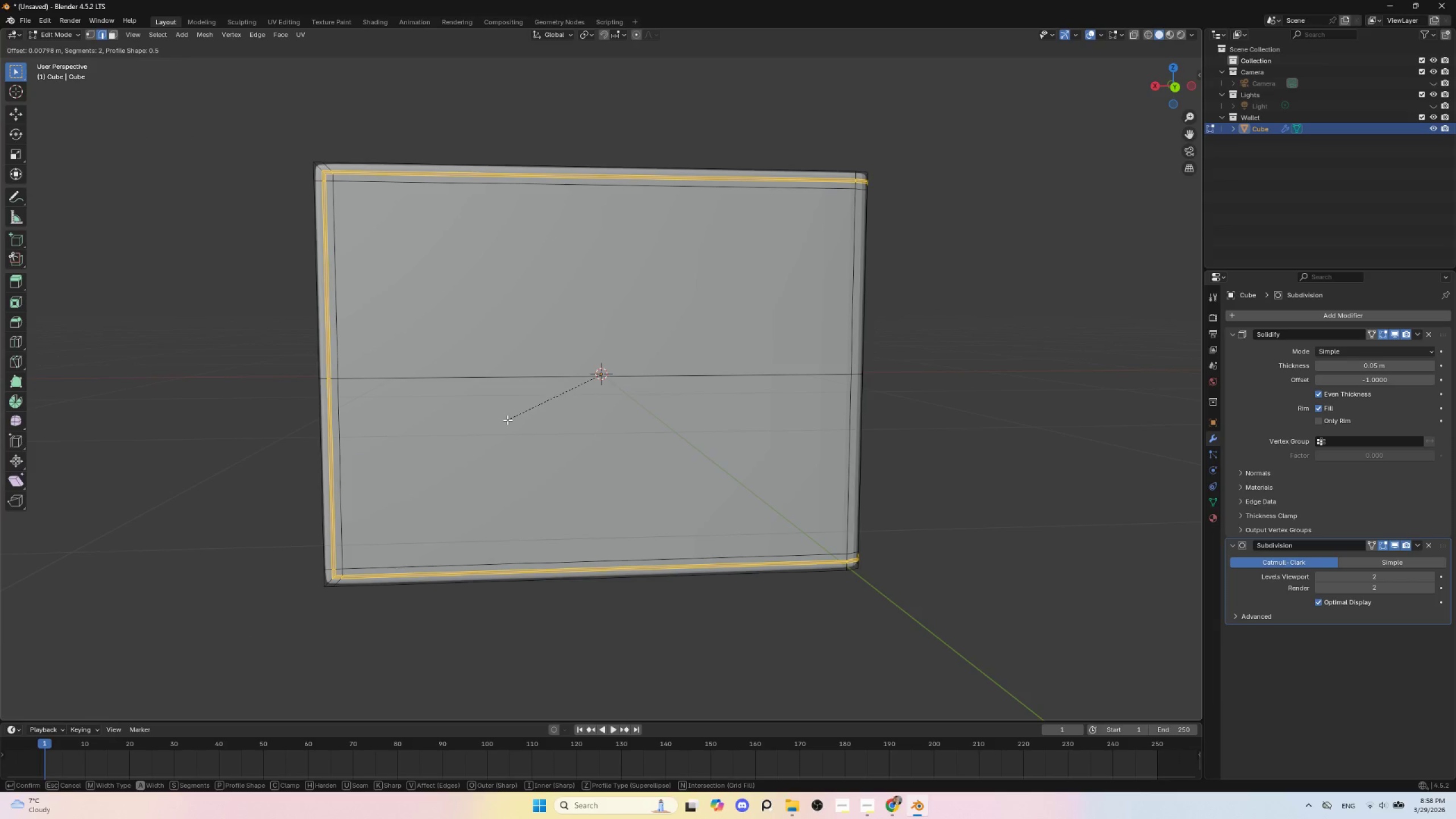 
wait(11.7)
 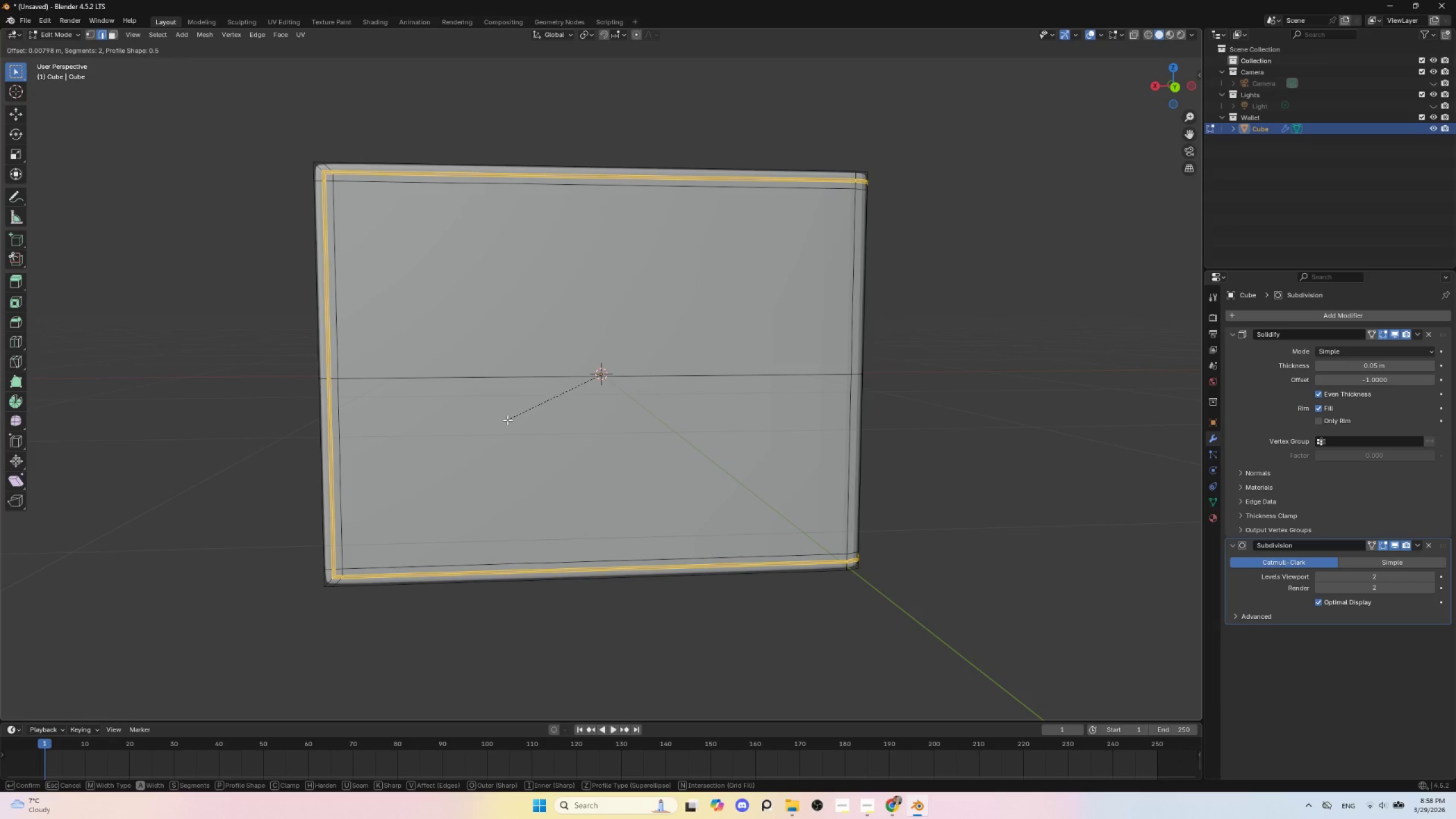 
left_click([507, 420])
 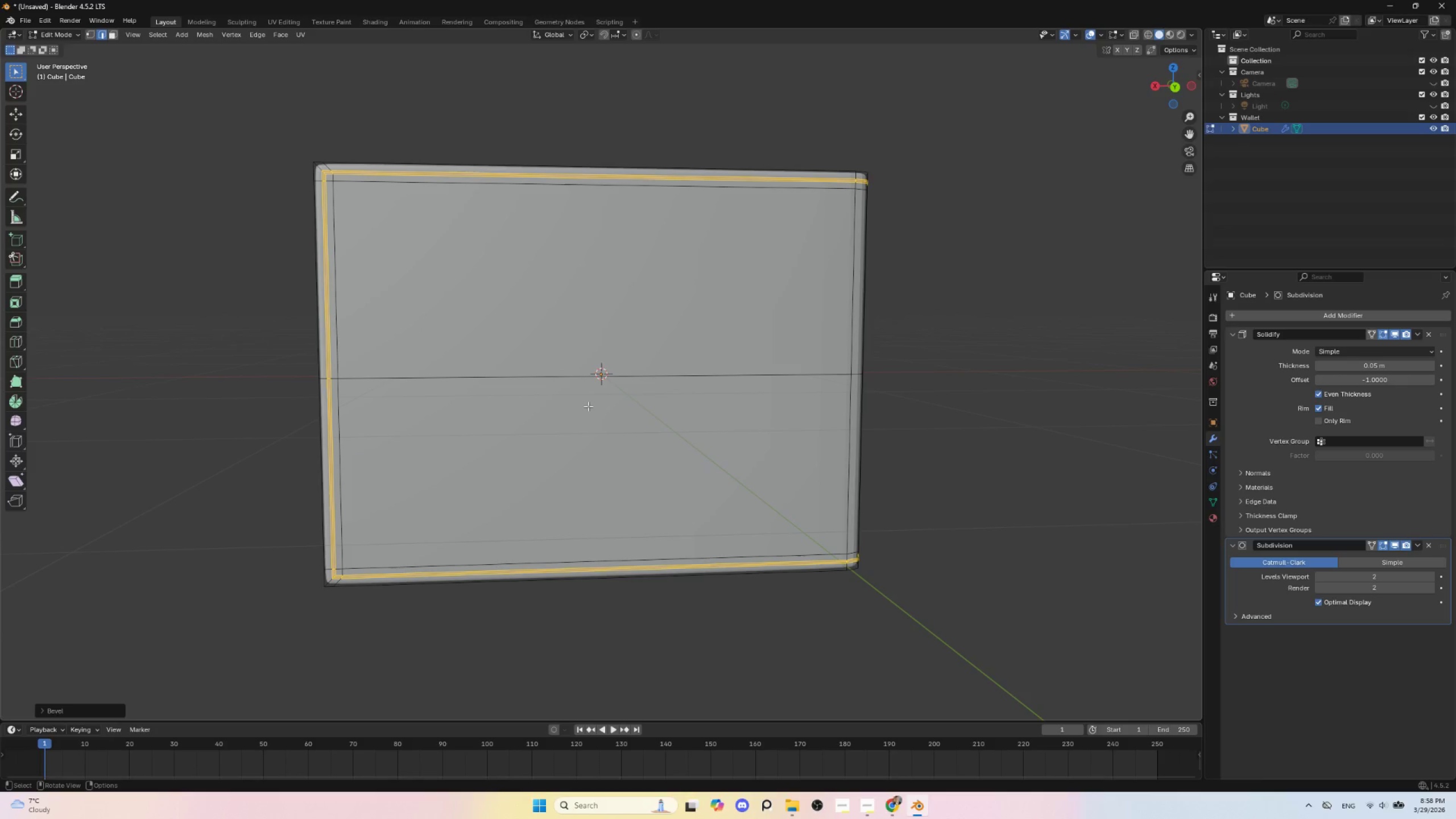 
hold_key(key=ControlLeft, duration=1.5)
 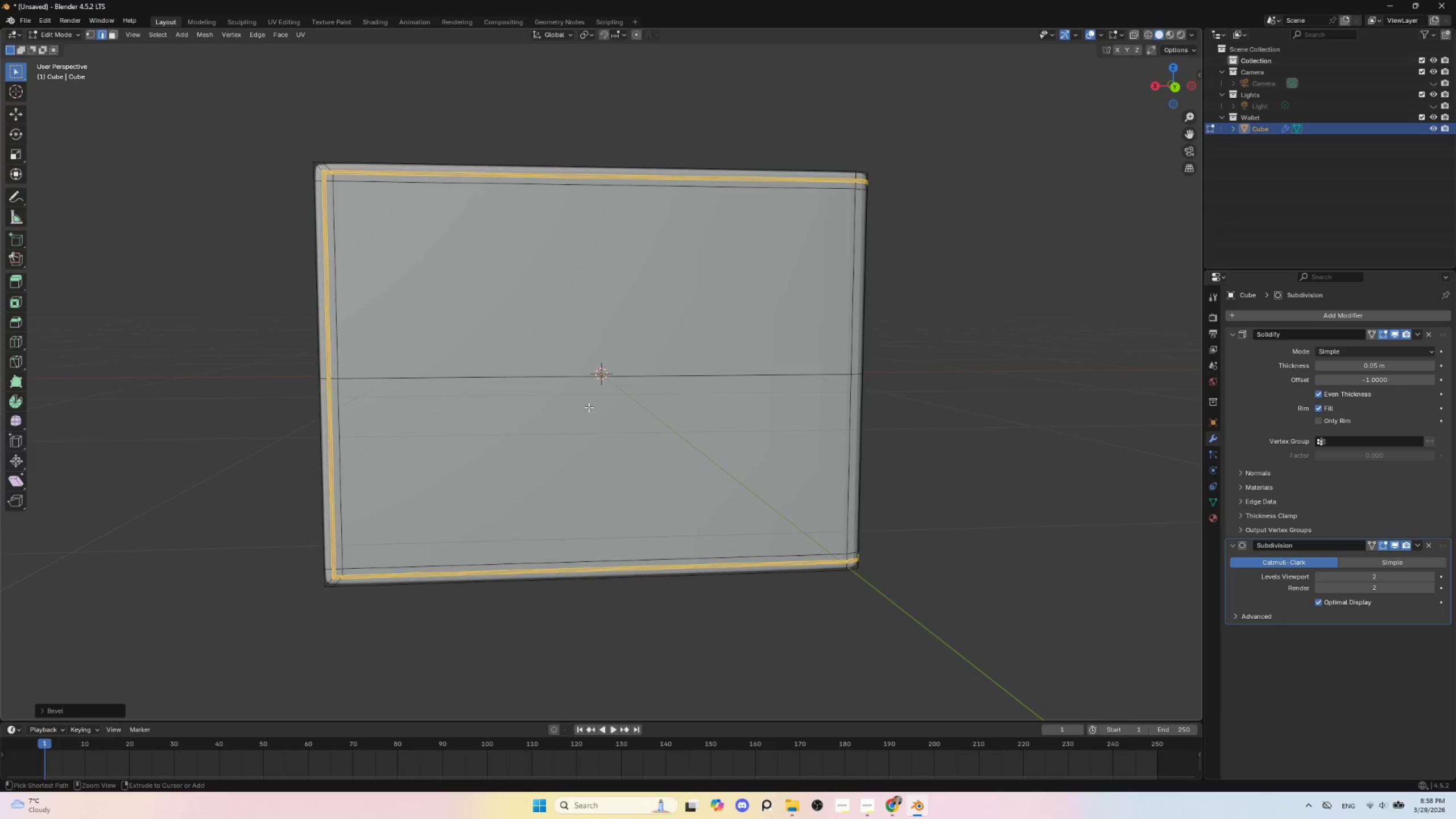 
key(Control+NumpadSubtract)
 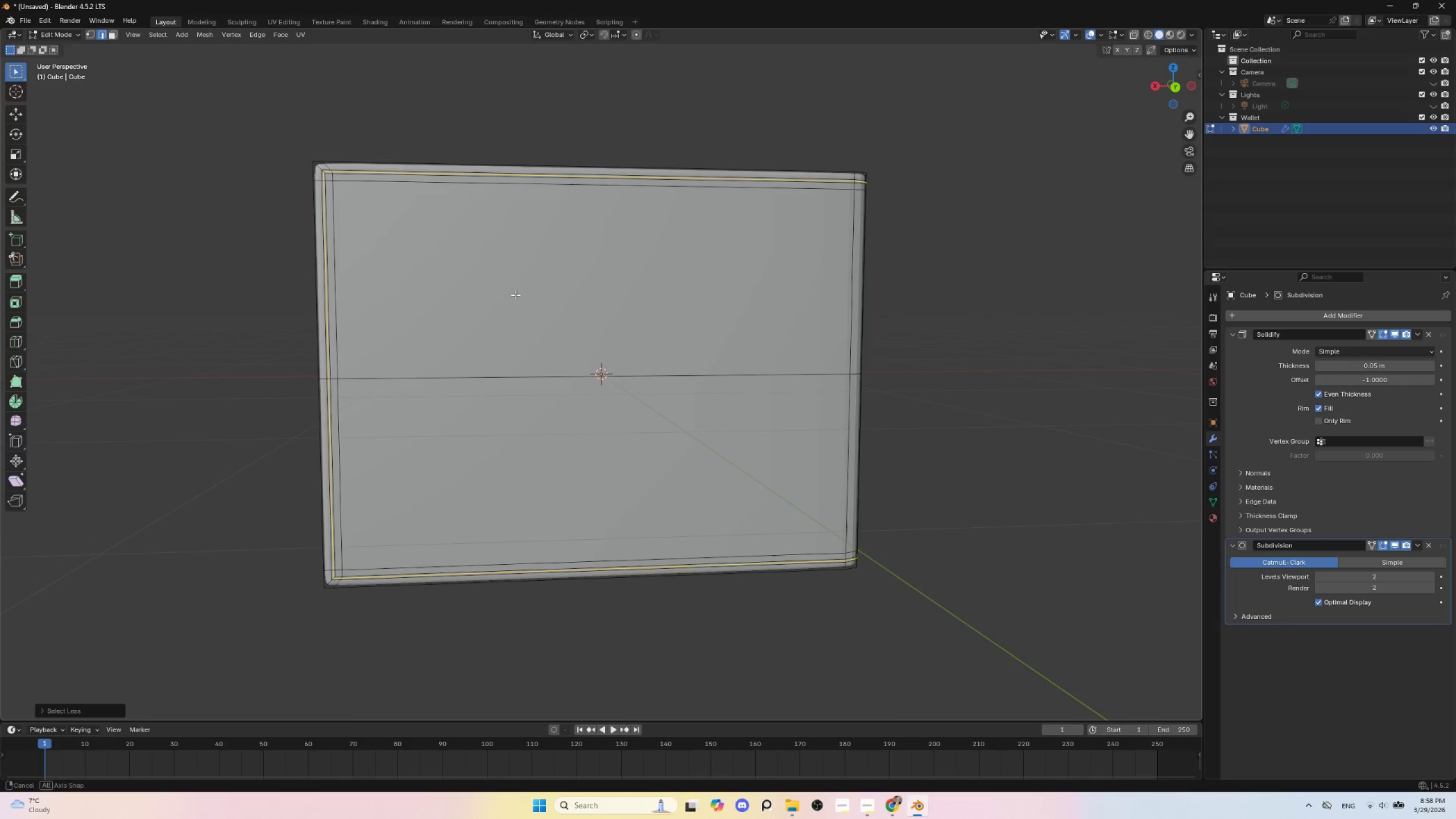 
scroll: coordinate [541, 359], scroll_direction: up, amount: 2.0
 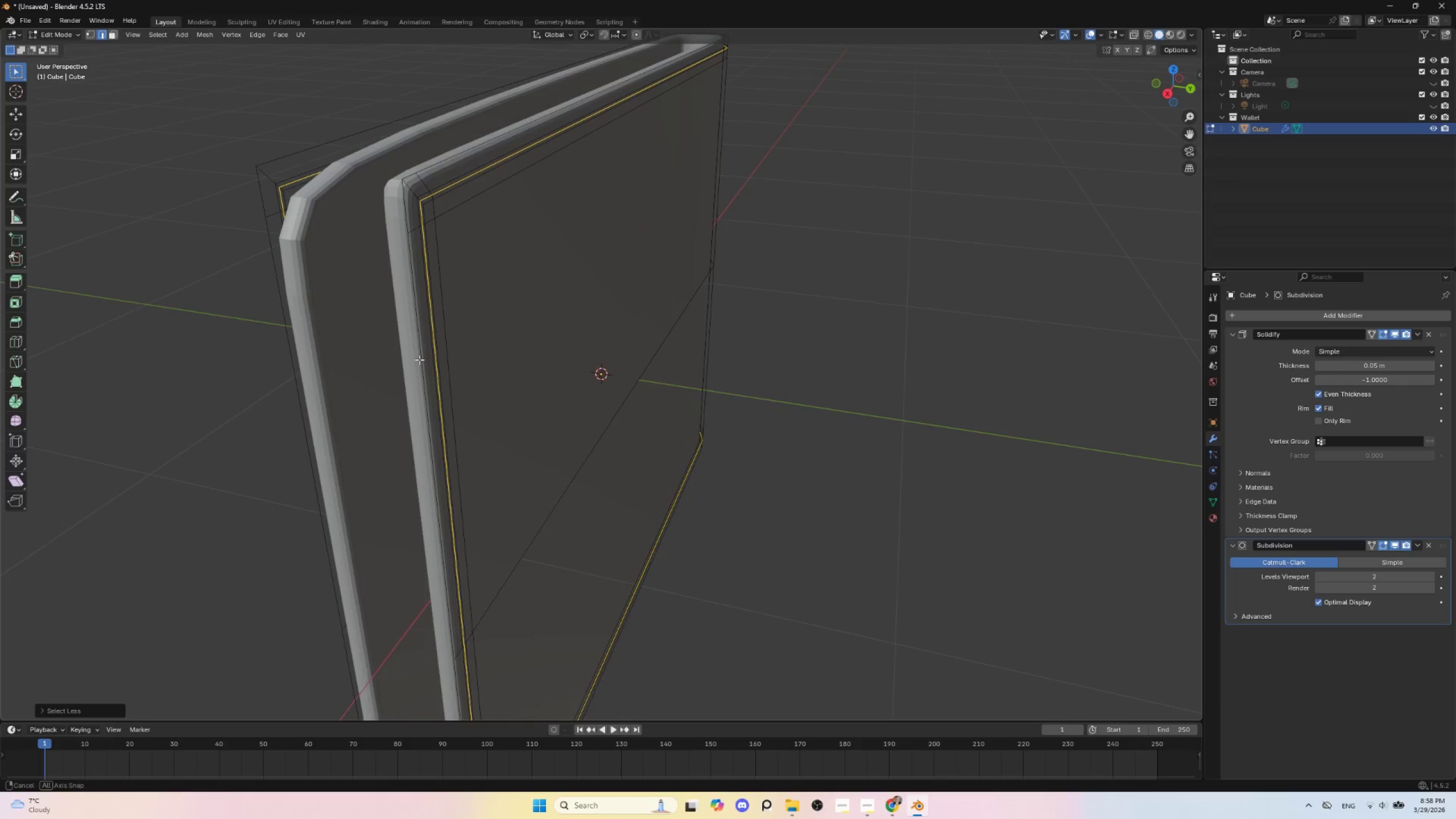 
key(Alt+S)
 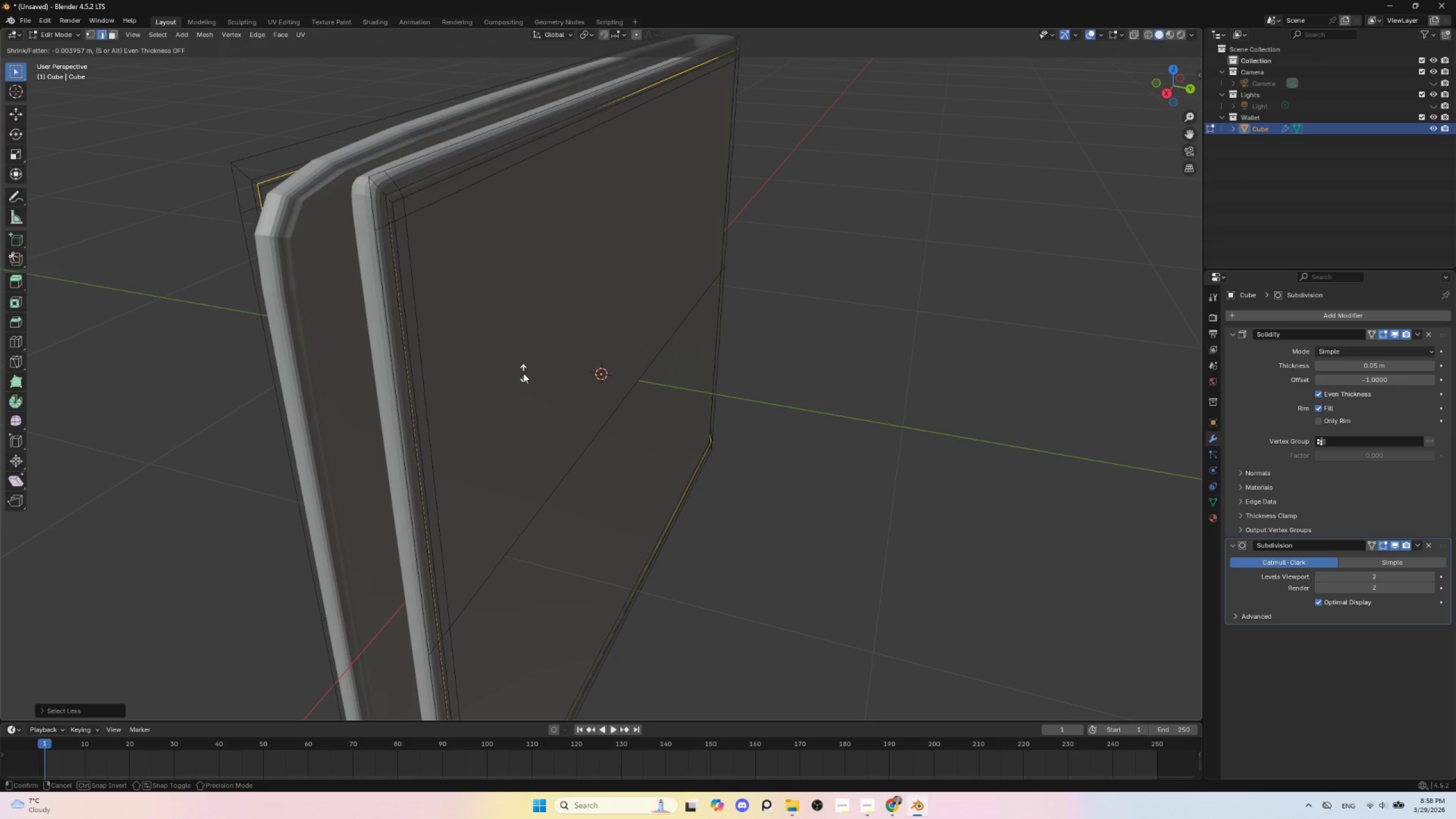 
left_click([523, 373])
 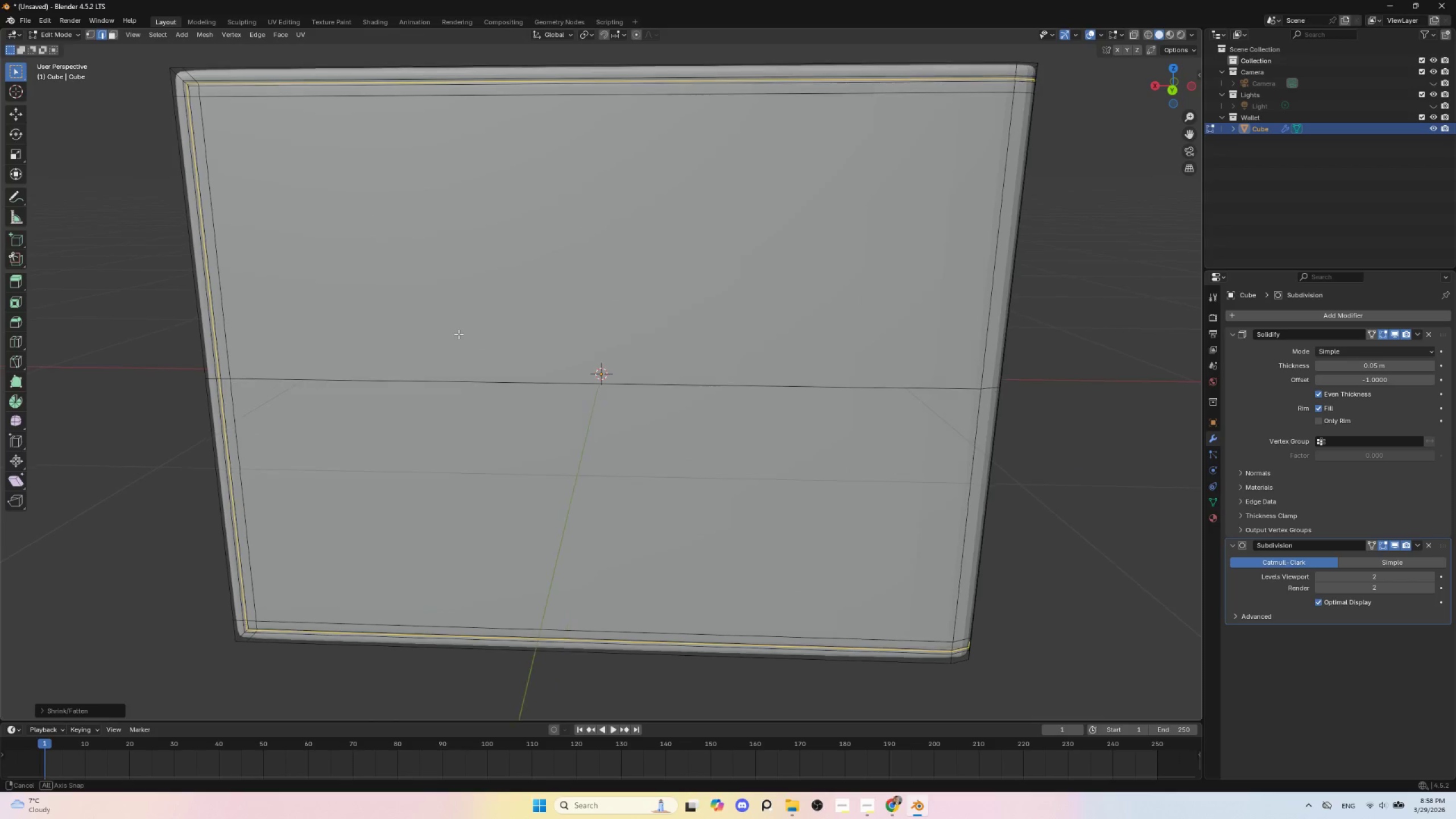 
key(Tab)
 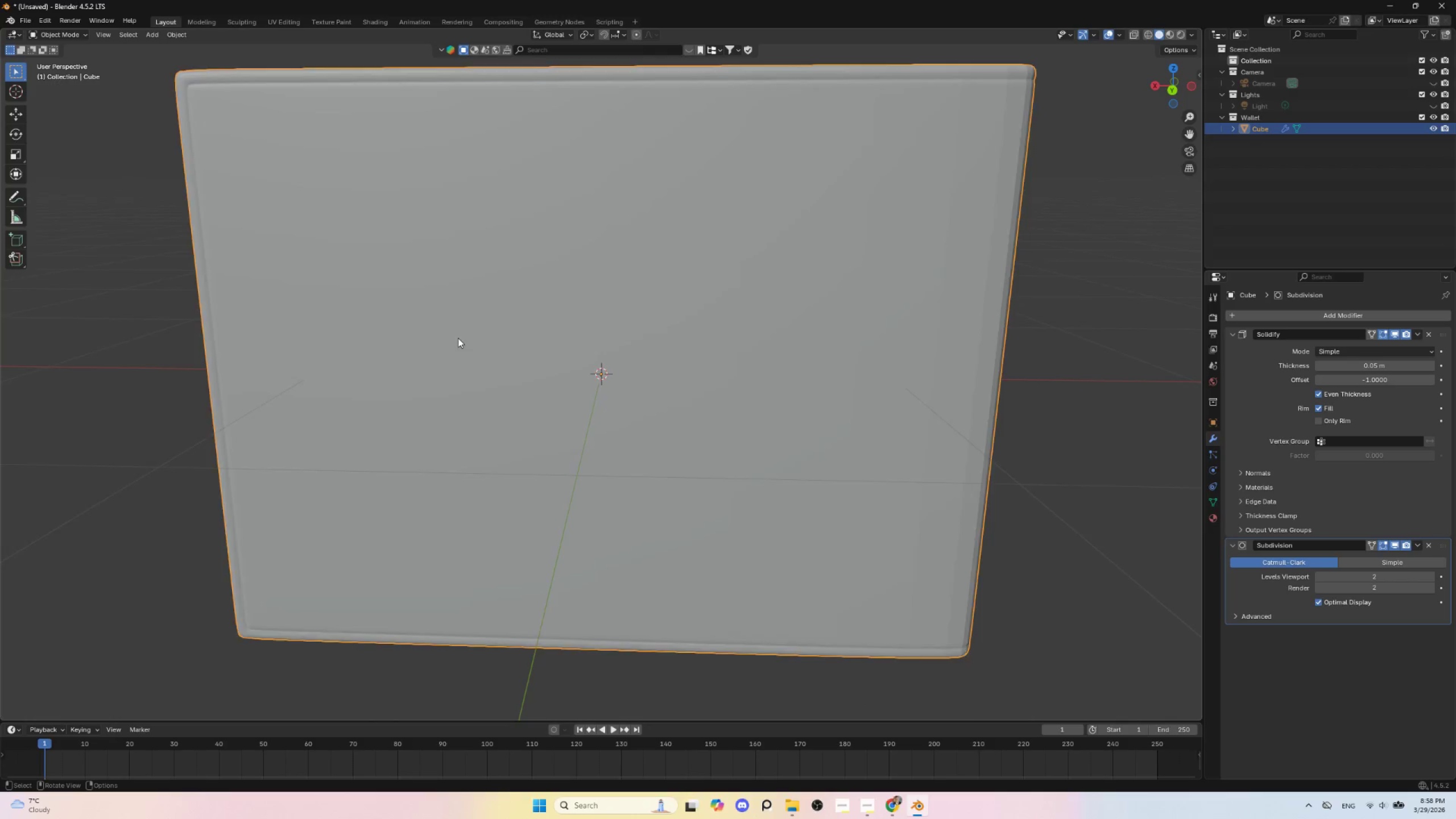 
scroll: coordinate [458, 338], scroll_direction: down, amount: 3.0
 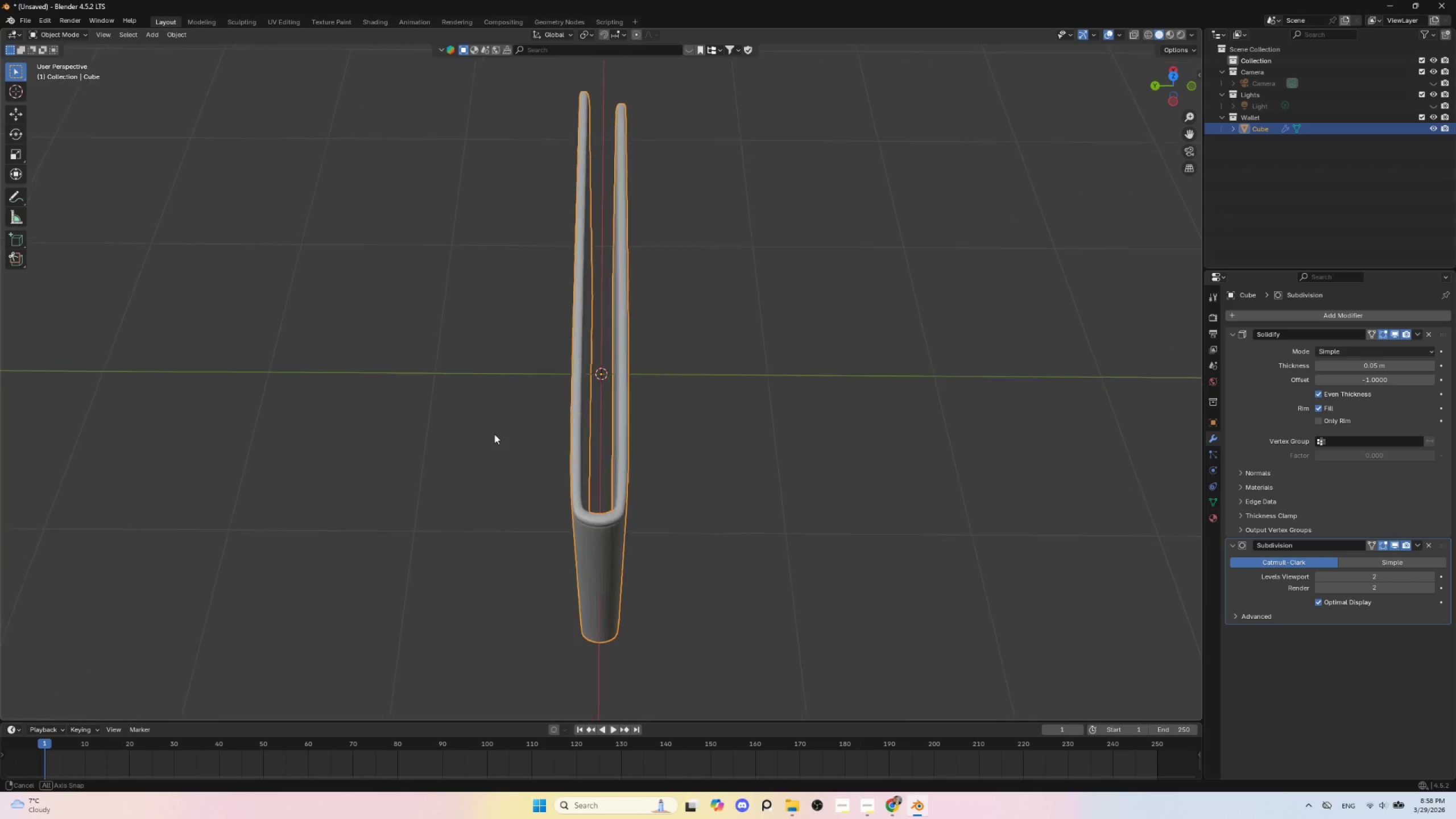 
key(Tab)
 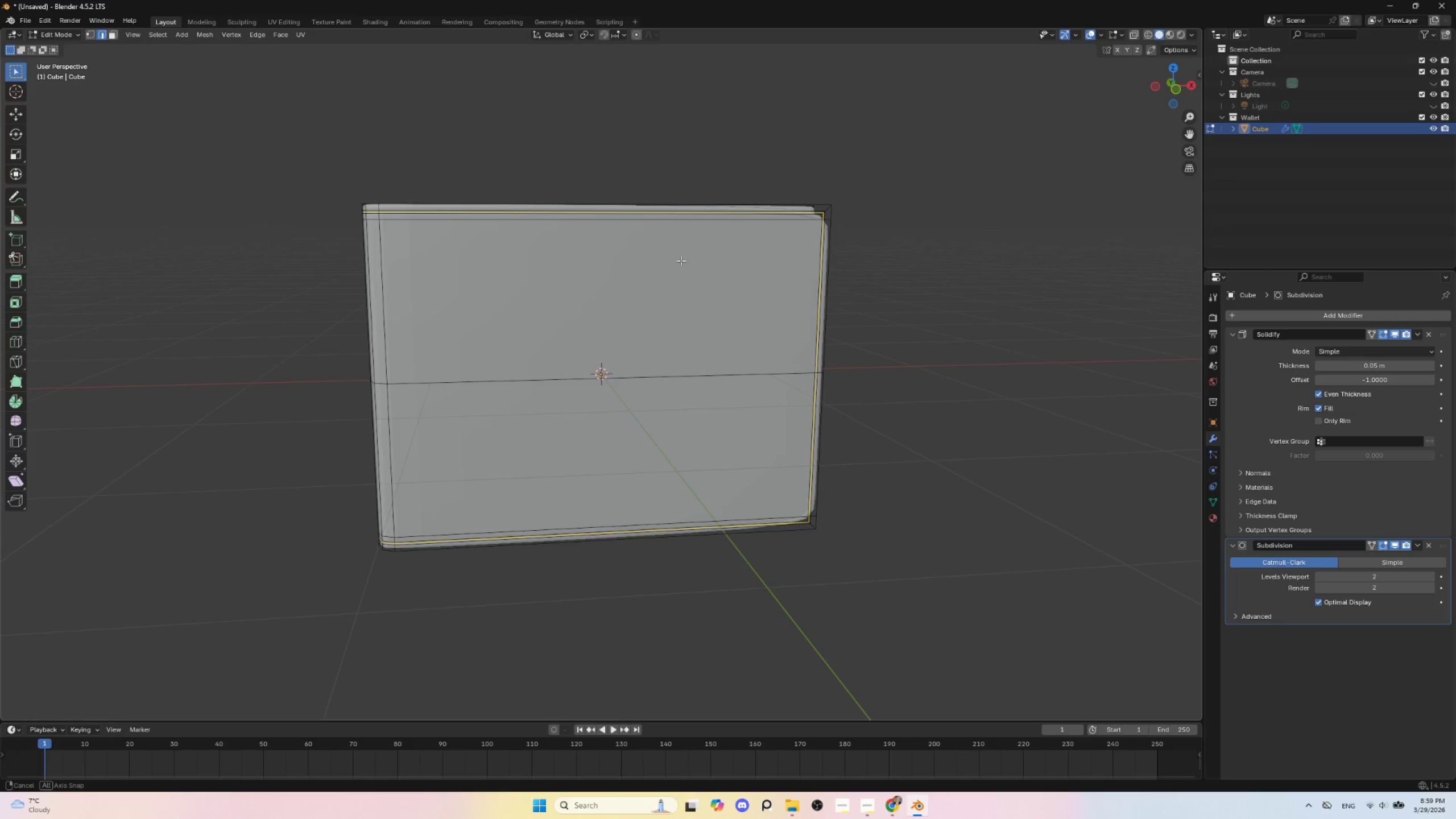 
hold_key(key=AltLeft, duration=0.34)
 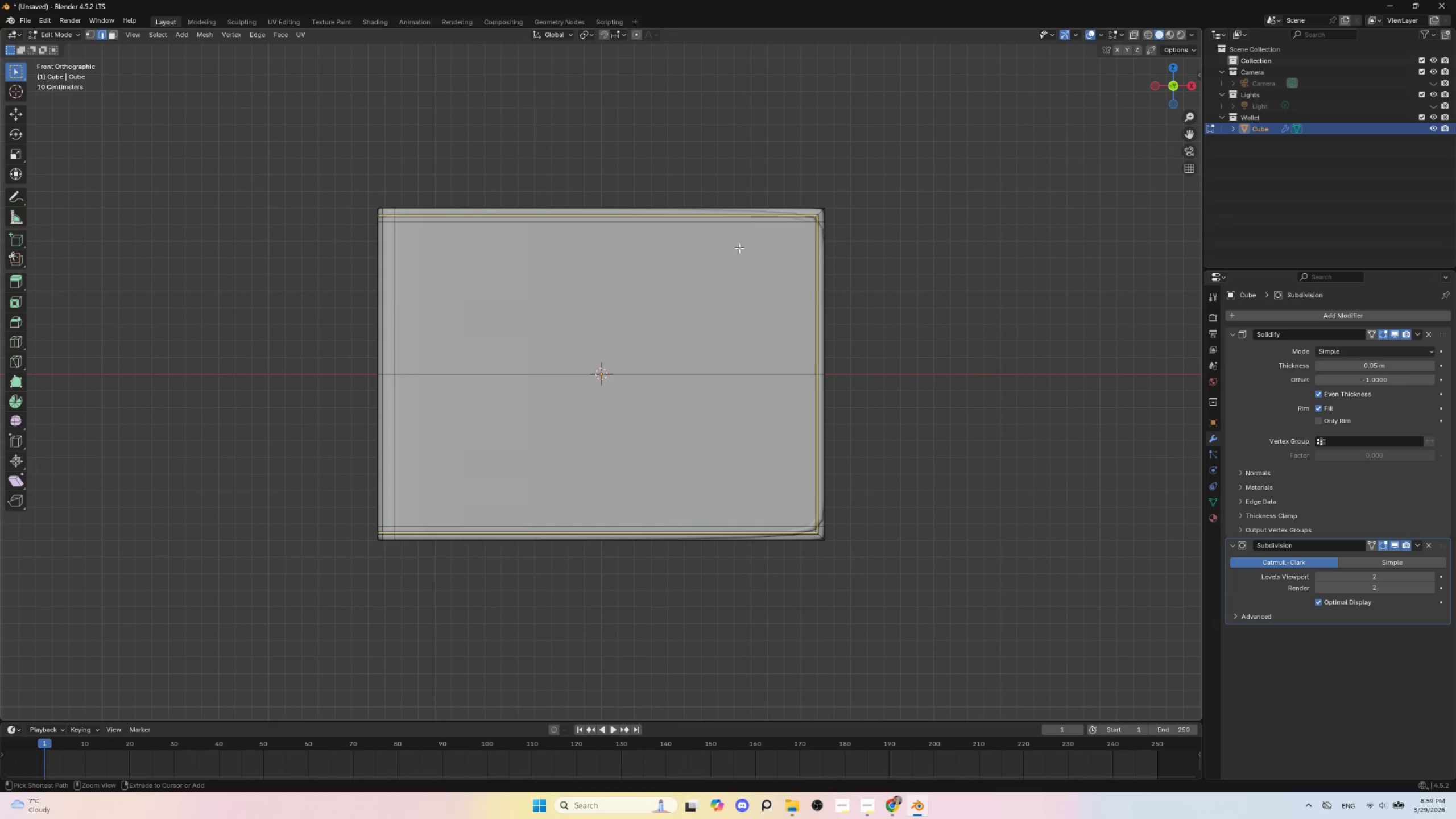 
hold_key(key=ControlLeft, duration=0.88)
 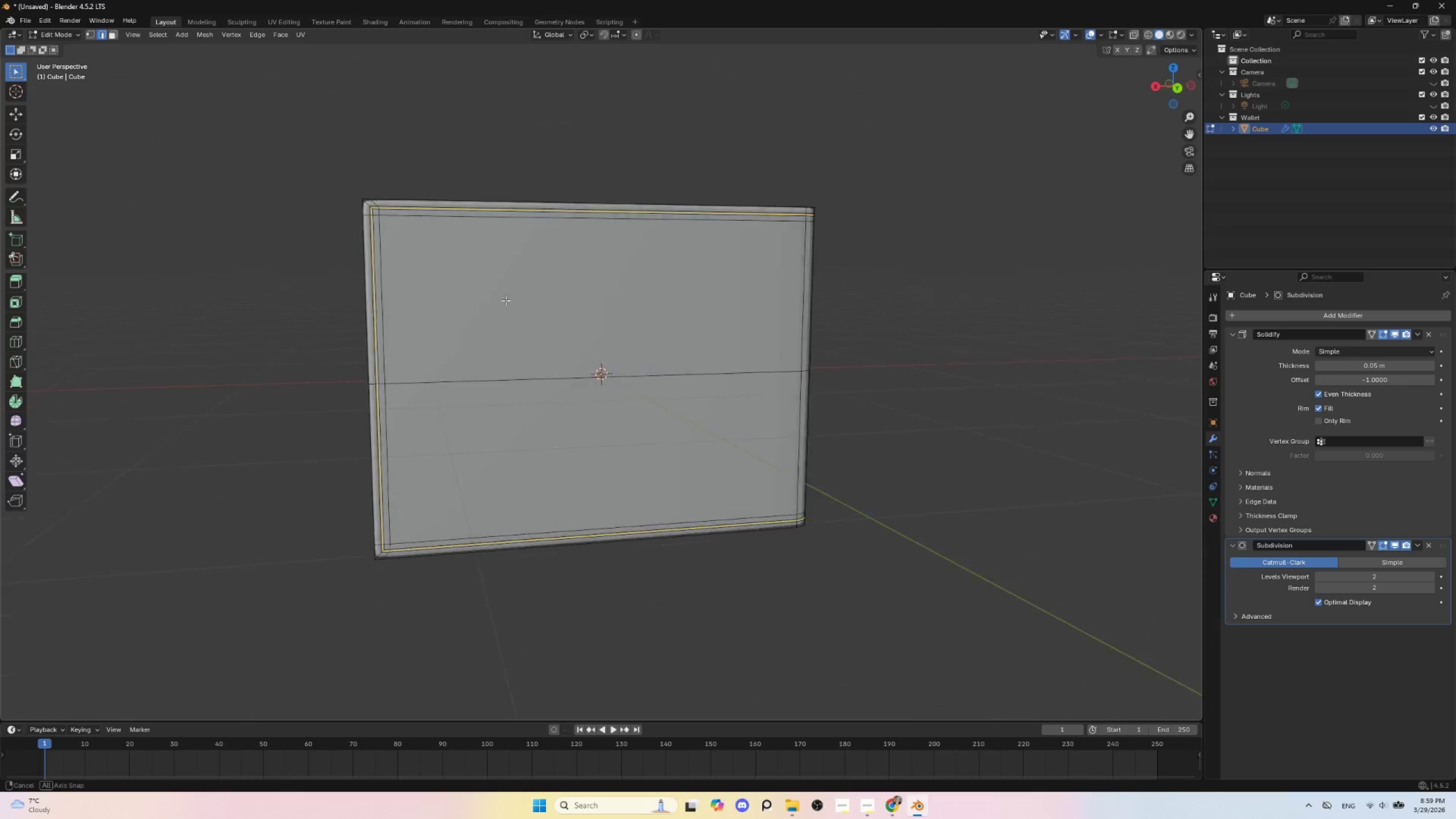 
hold_key(key=AltLeft, duration=0.38)
 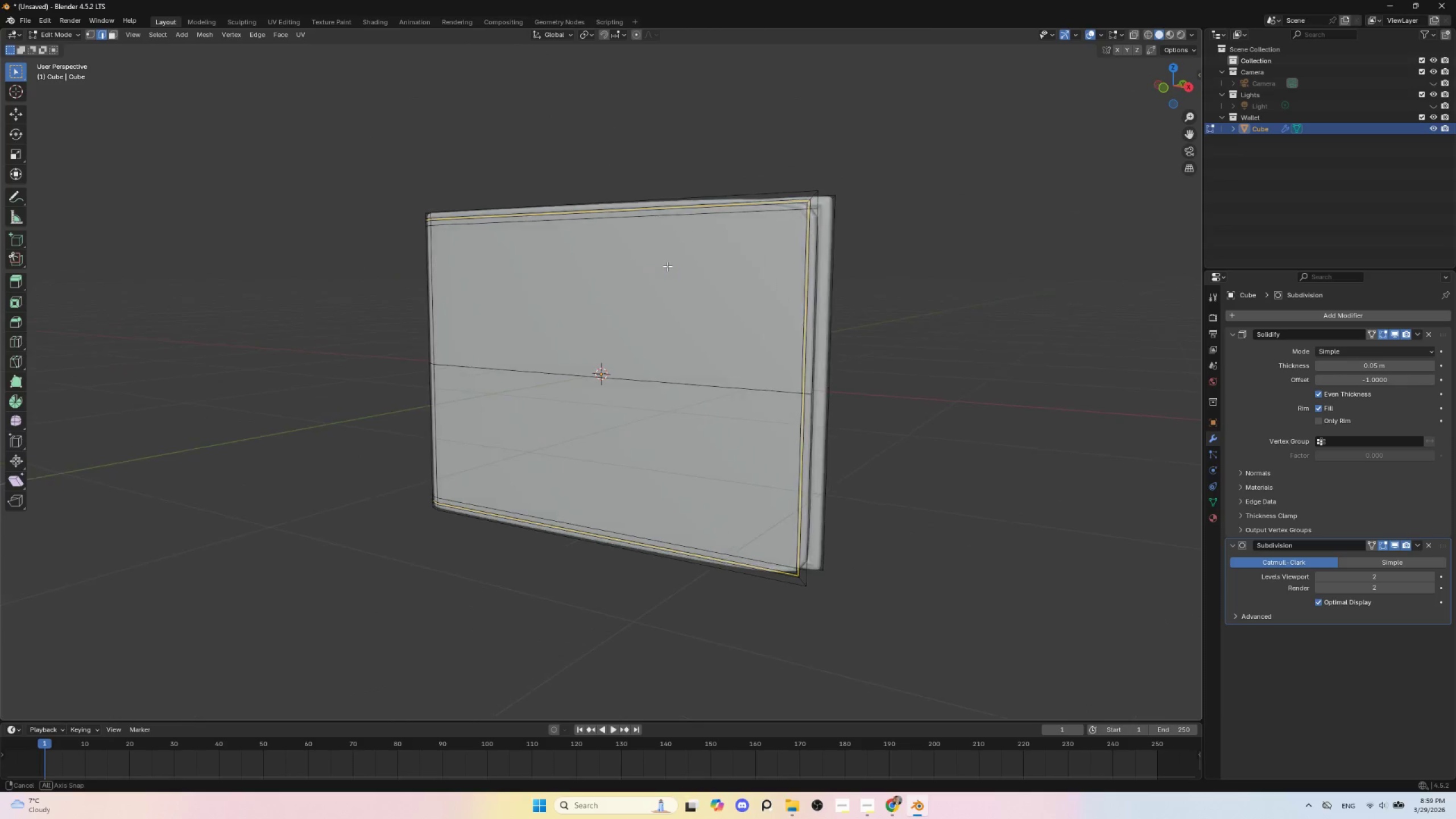 
key(Control+ControlLeft)
 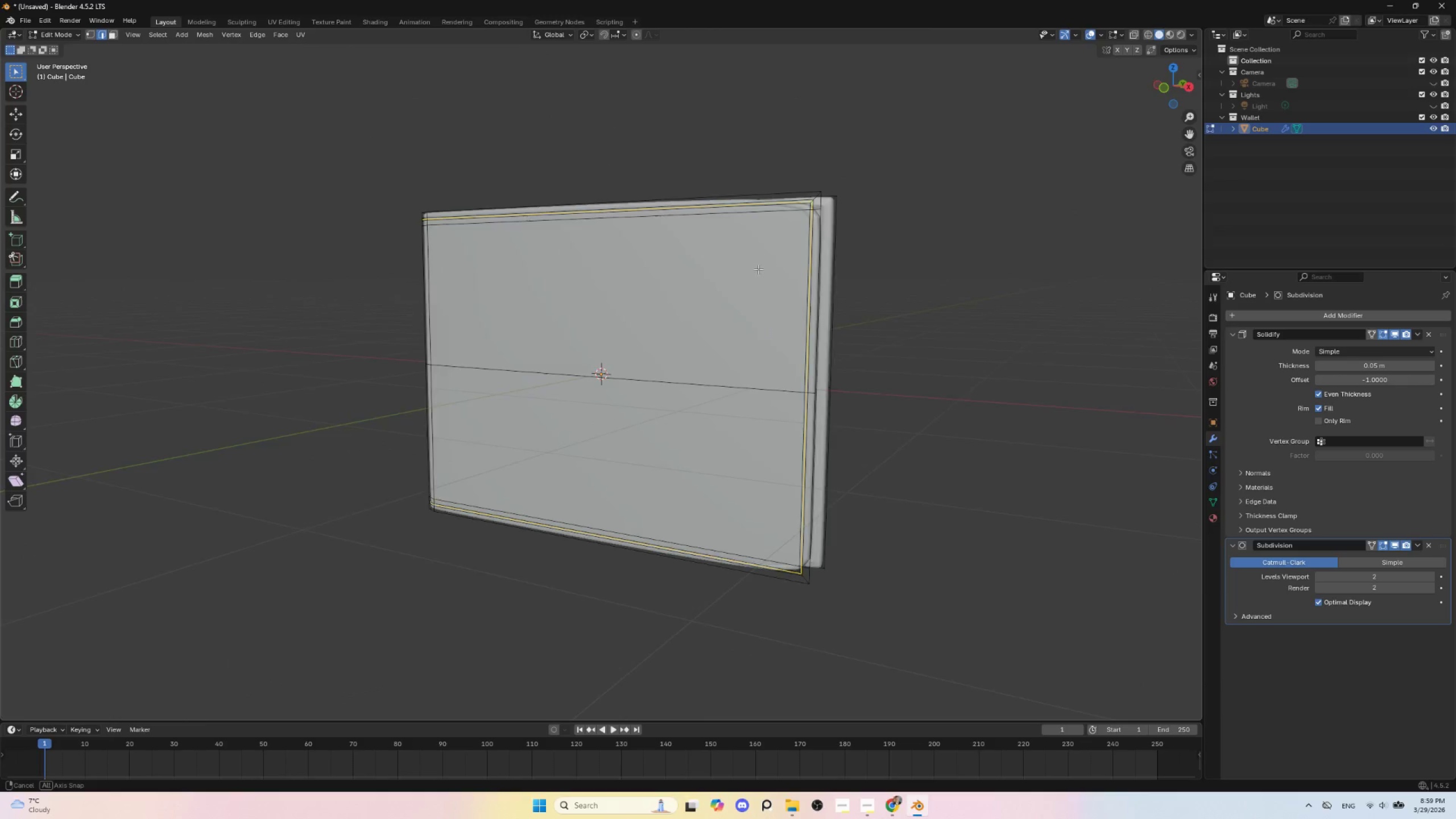 
hold_key(key=AltLeft, duration=0.45)
 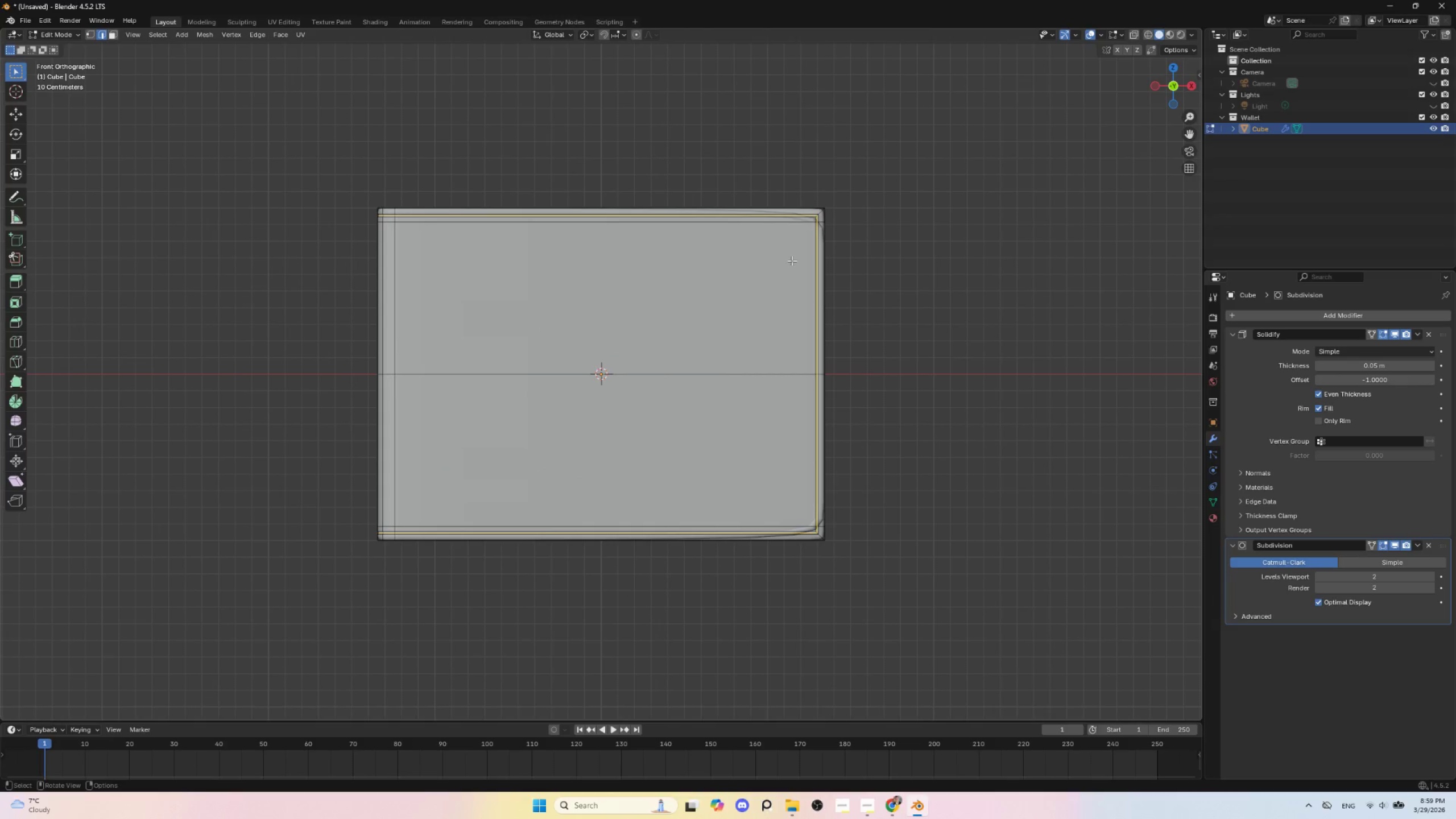 
key(Control+R)
 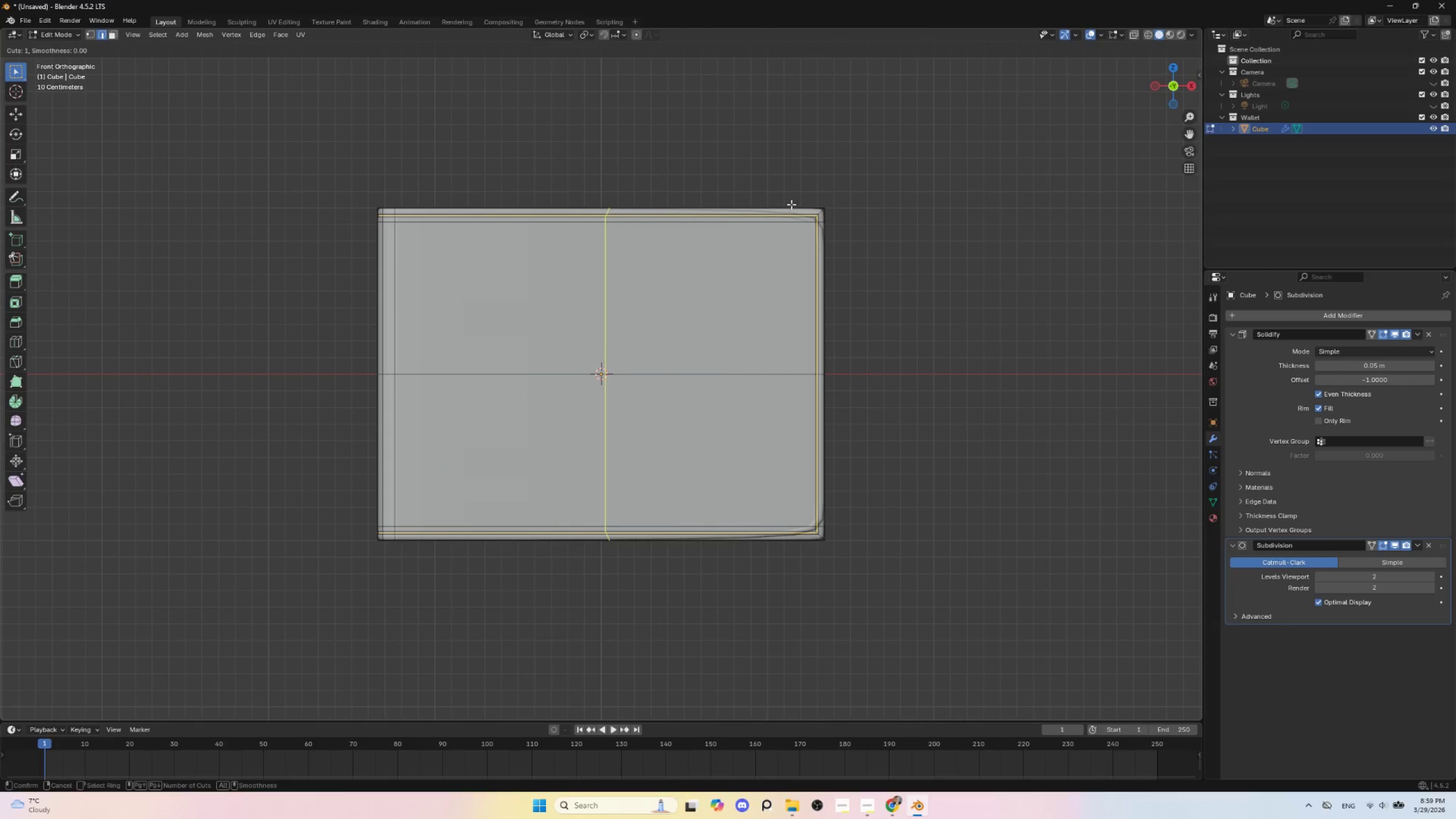 
left_click([791, 204])
 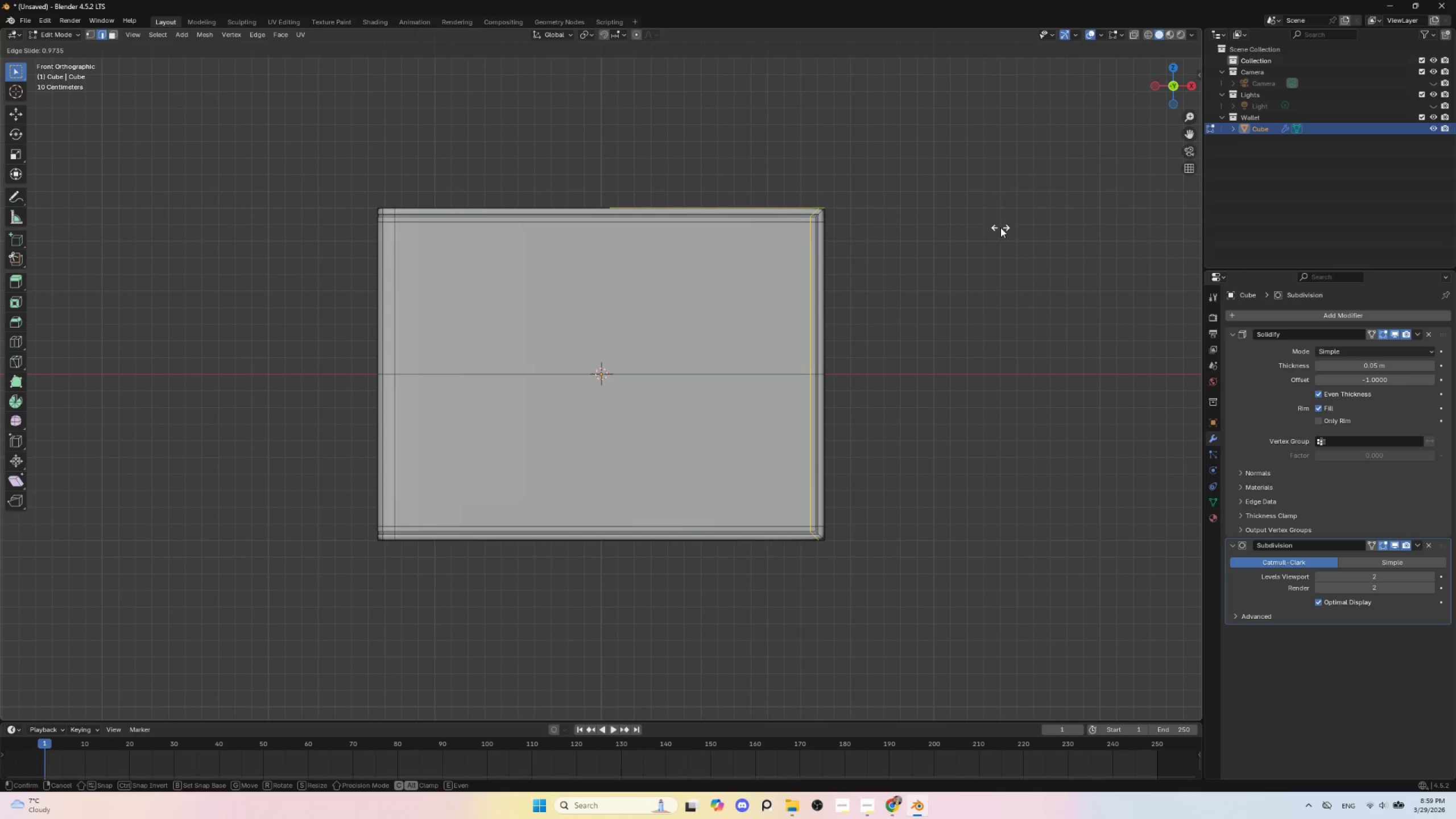 
left_click([1000, 228])
 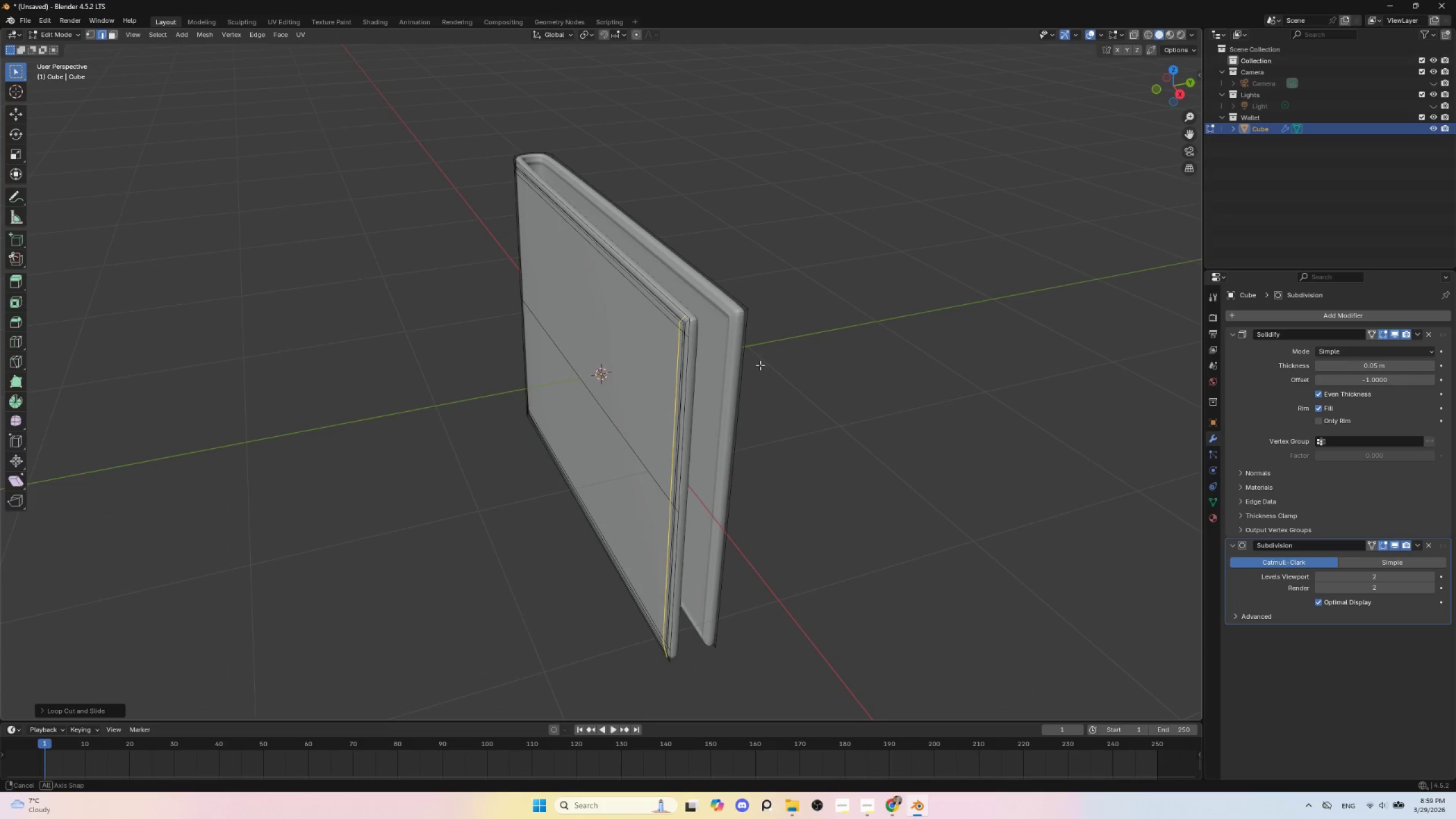 
key(Tab)
 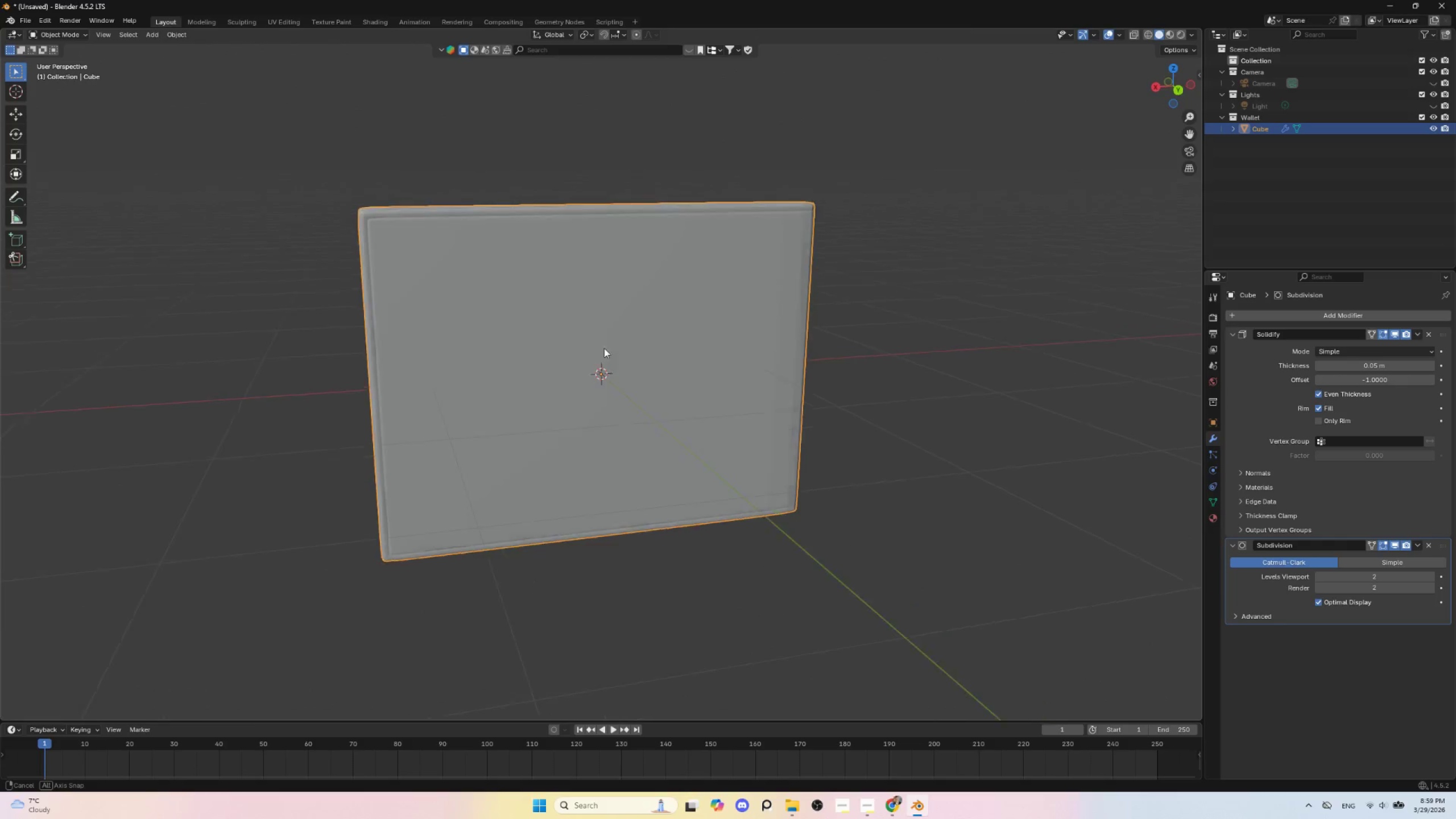 
hold_key(key=AltLeft, duration=0.36)
 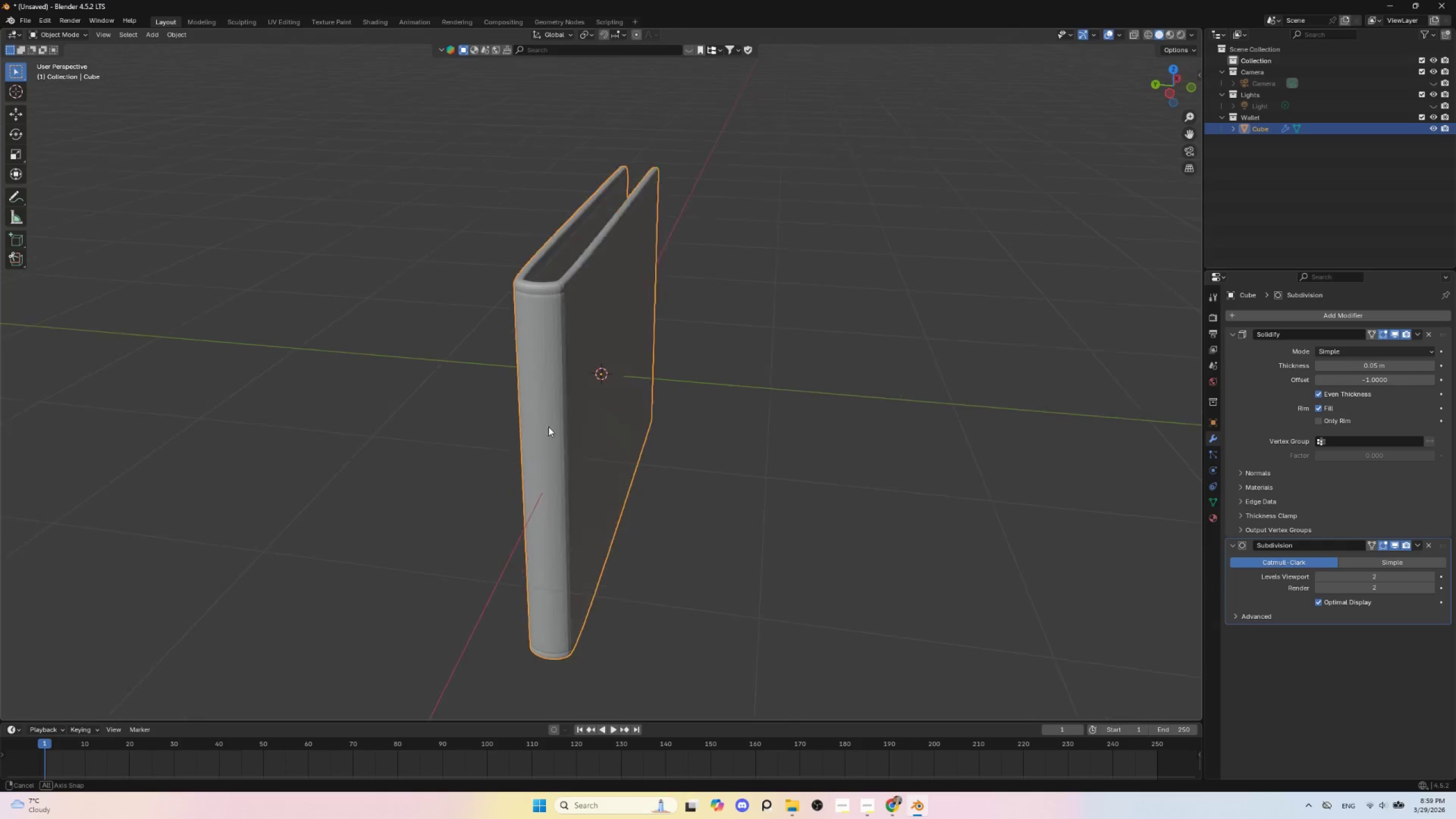 
key(Tab)
 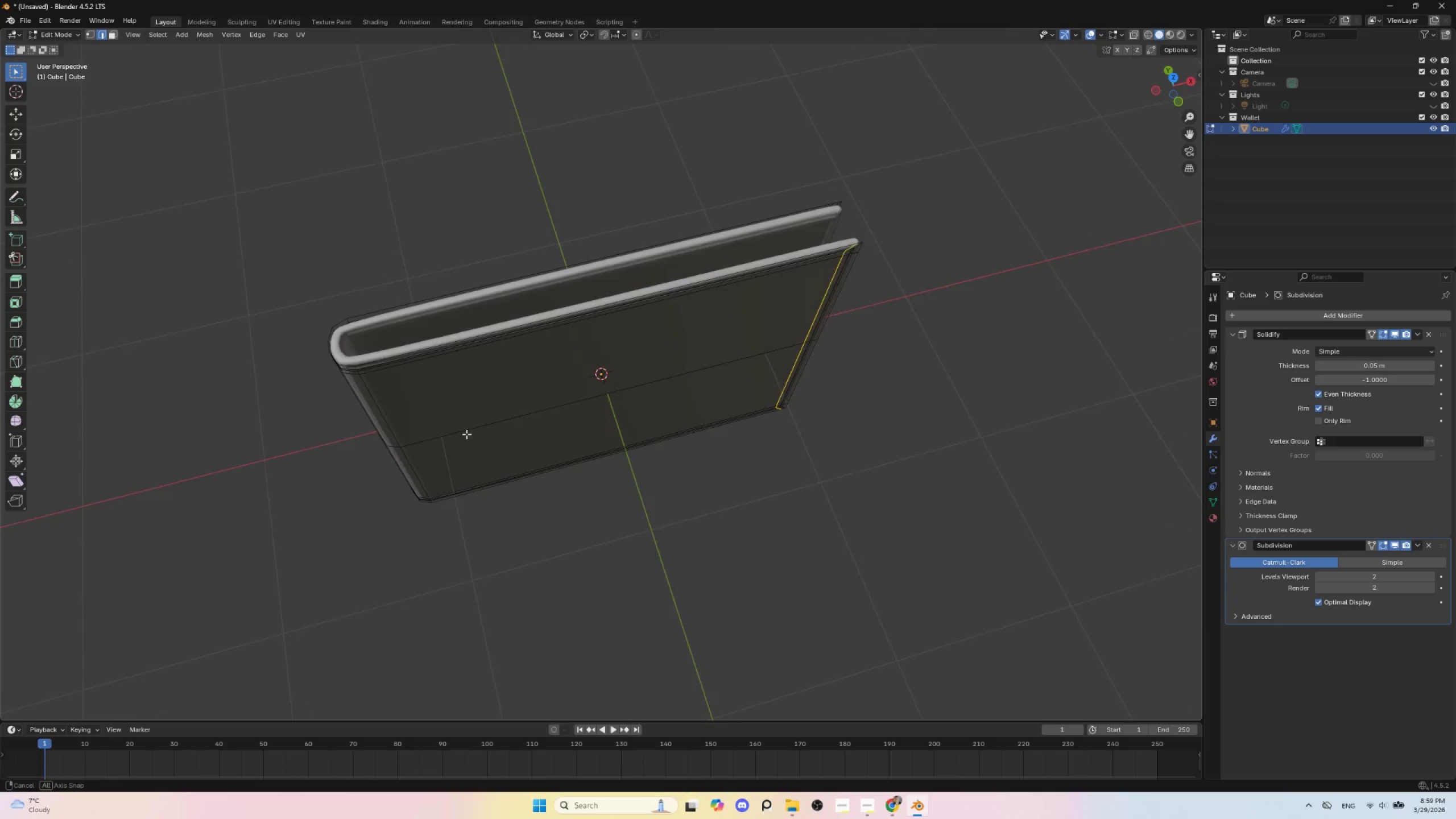 
key(Tab)
 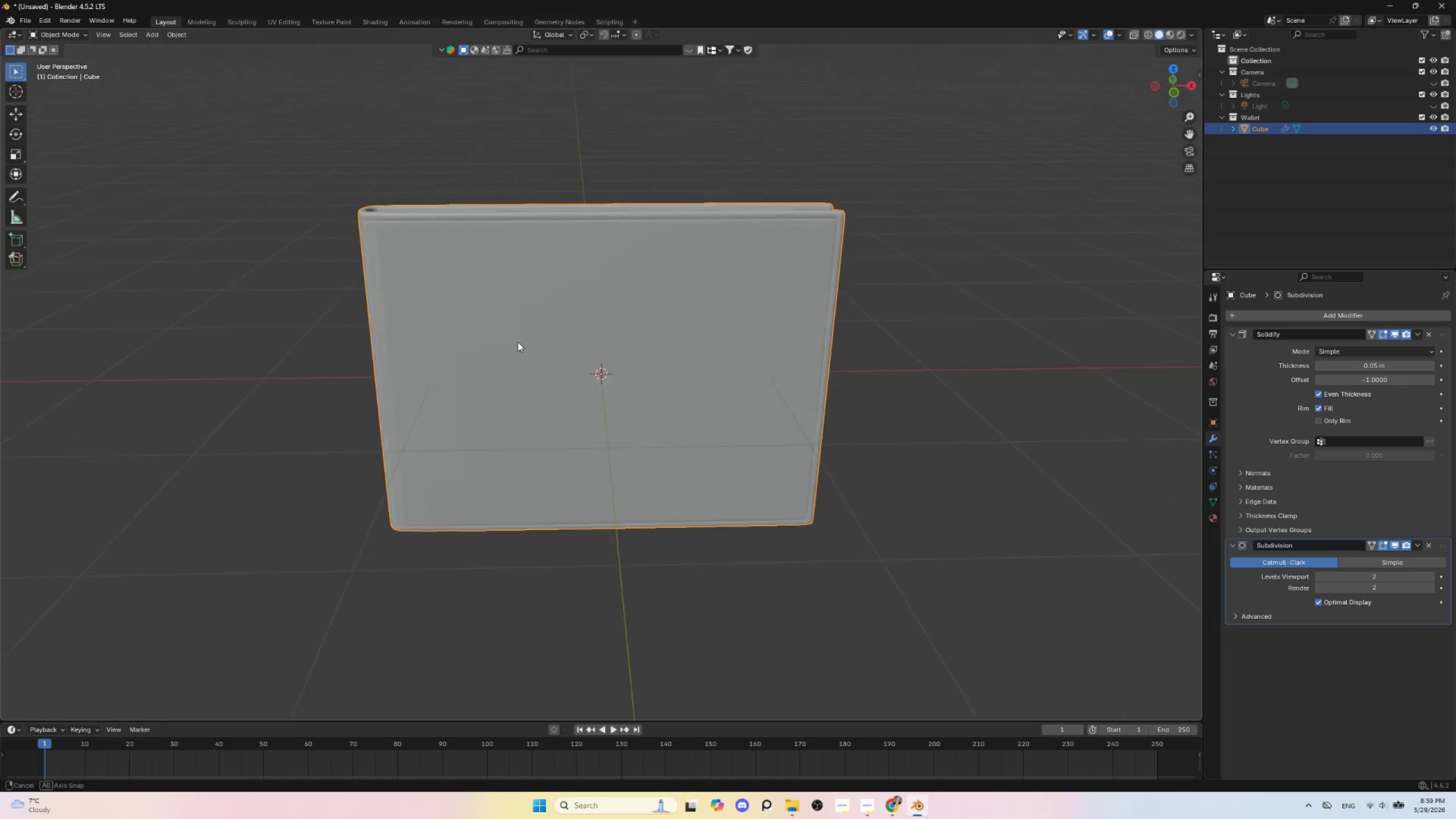 
key(Tab)
 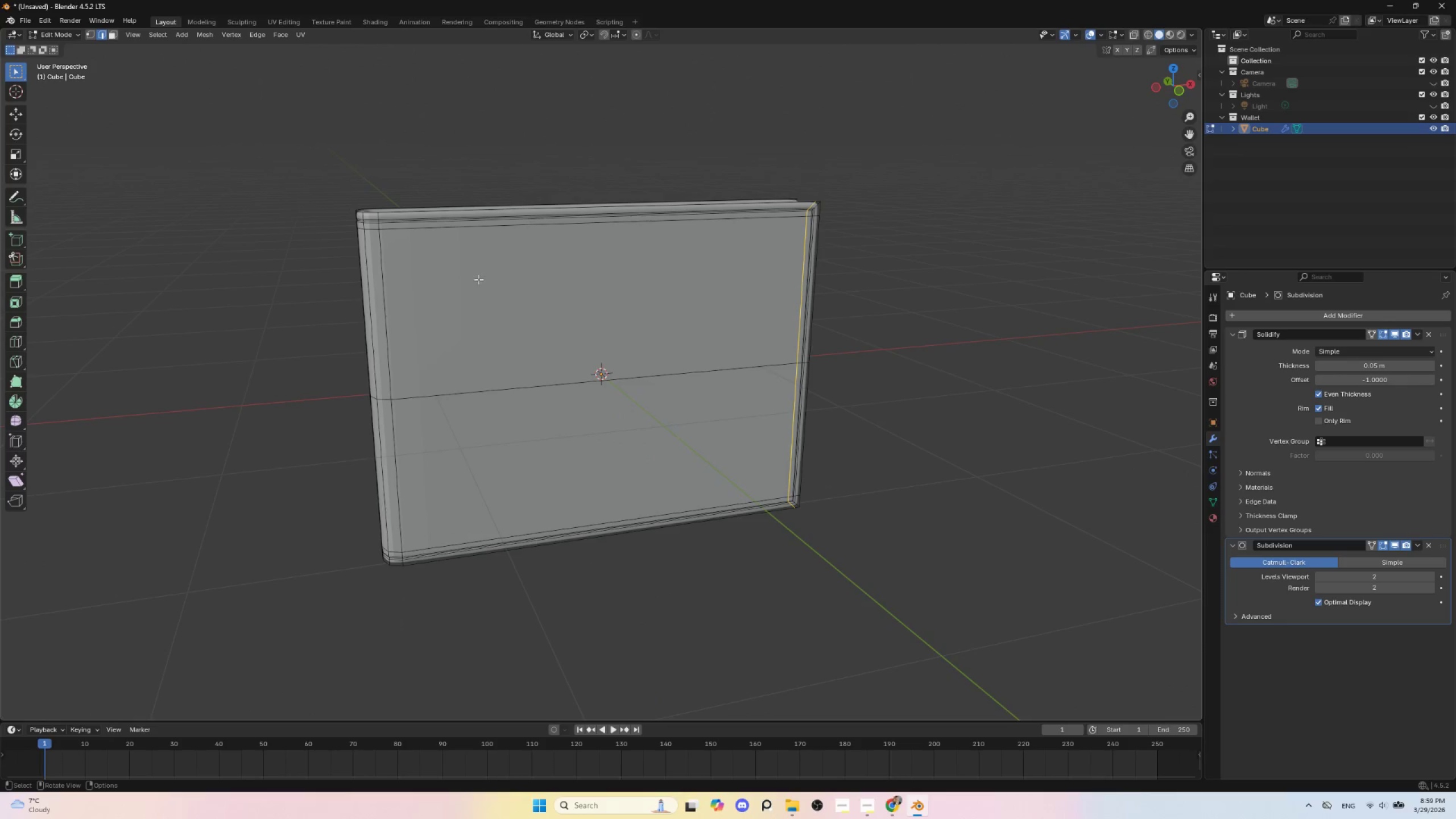 
key(Control+R)
 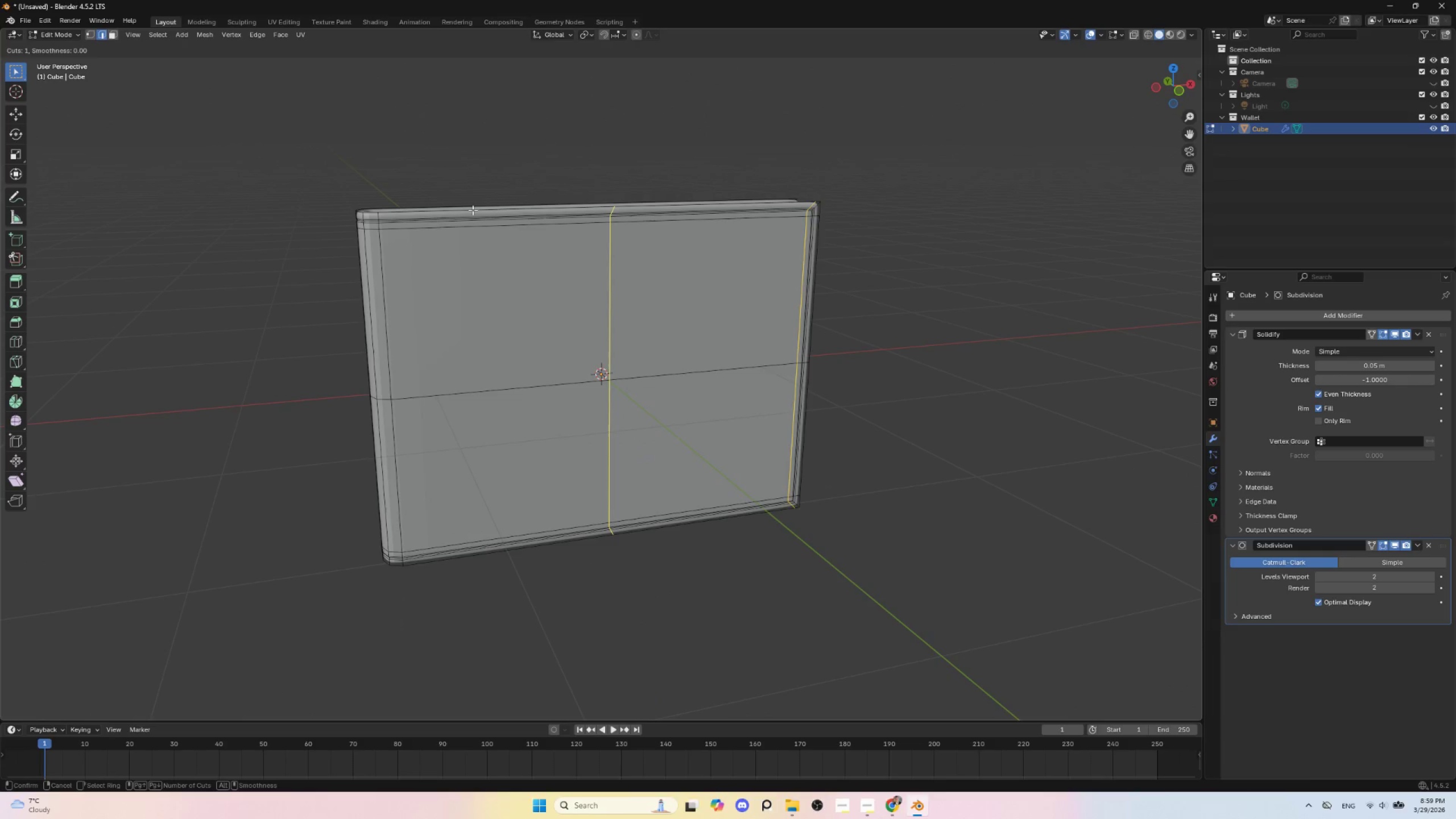 
left_click([473, 210])
 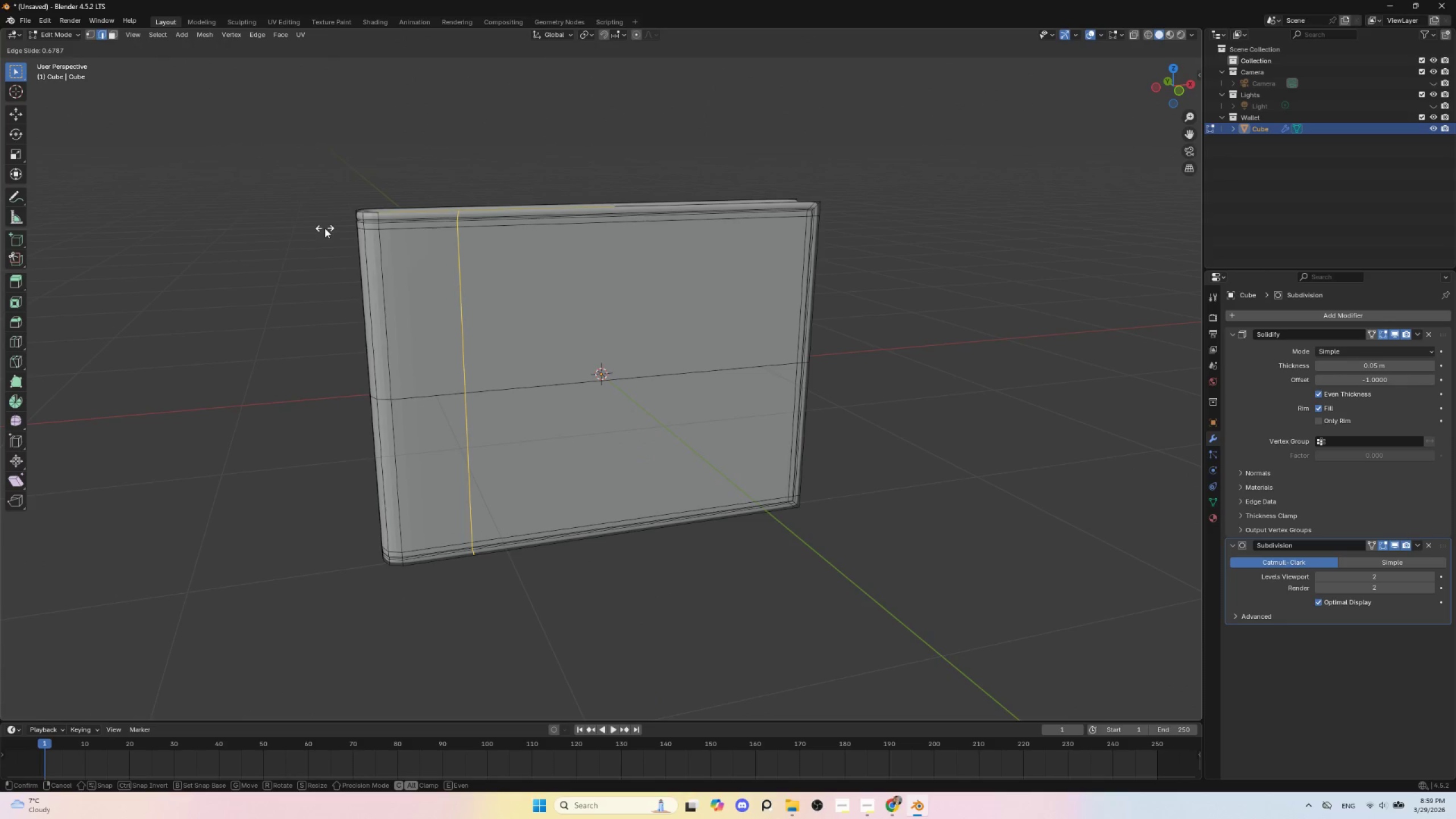 
left_click([325, 228])
 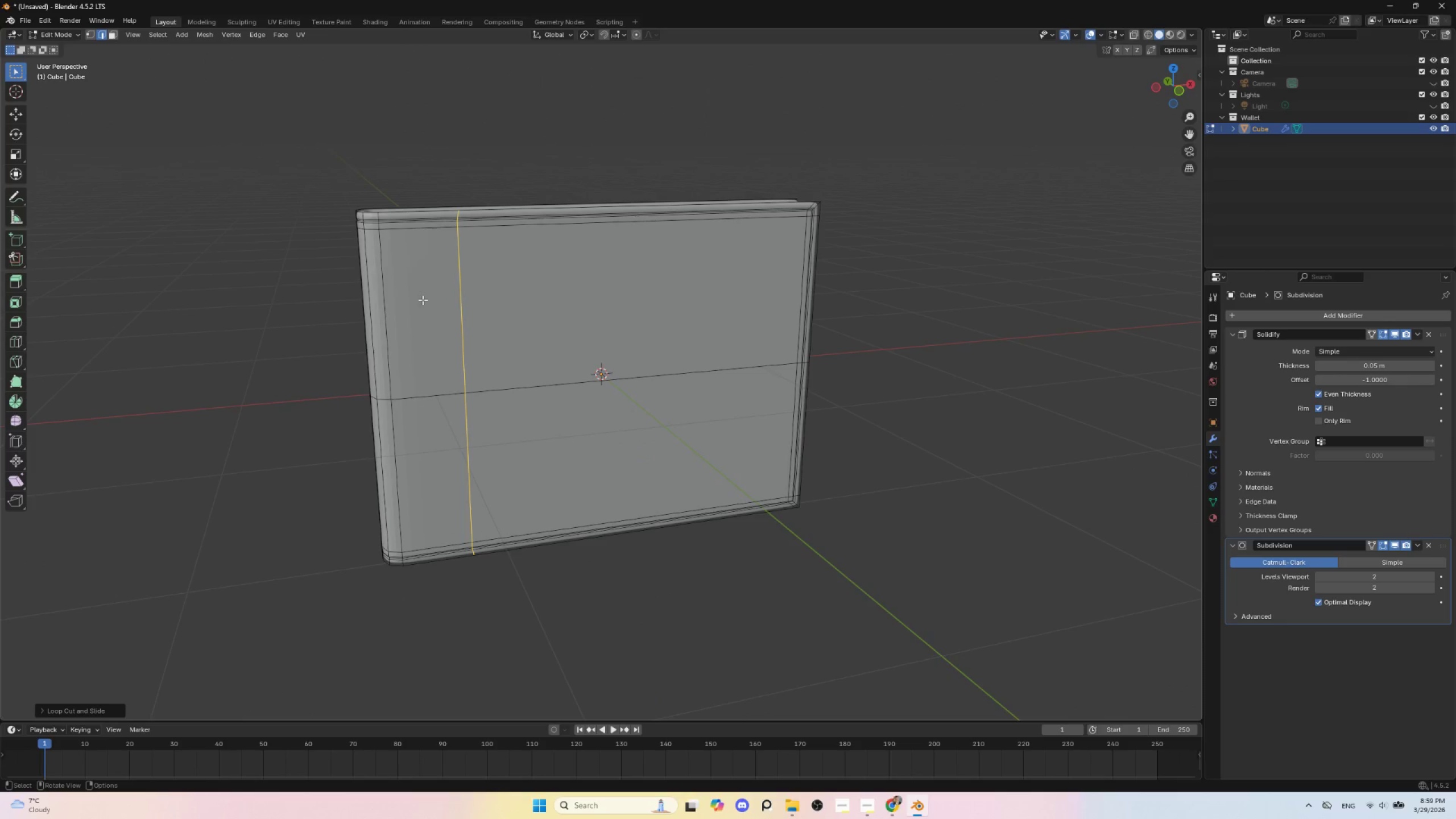 
key(Control+R)
 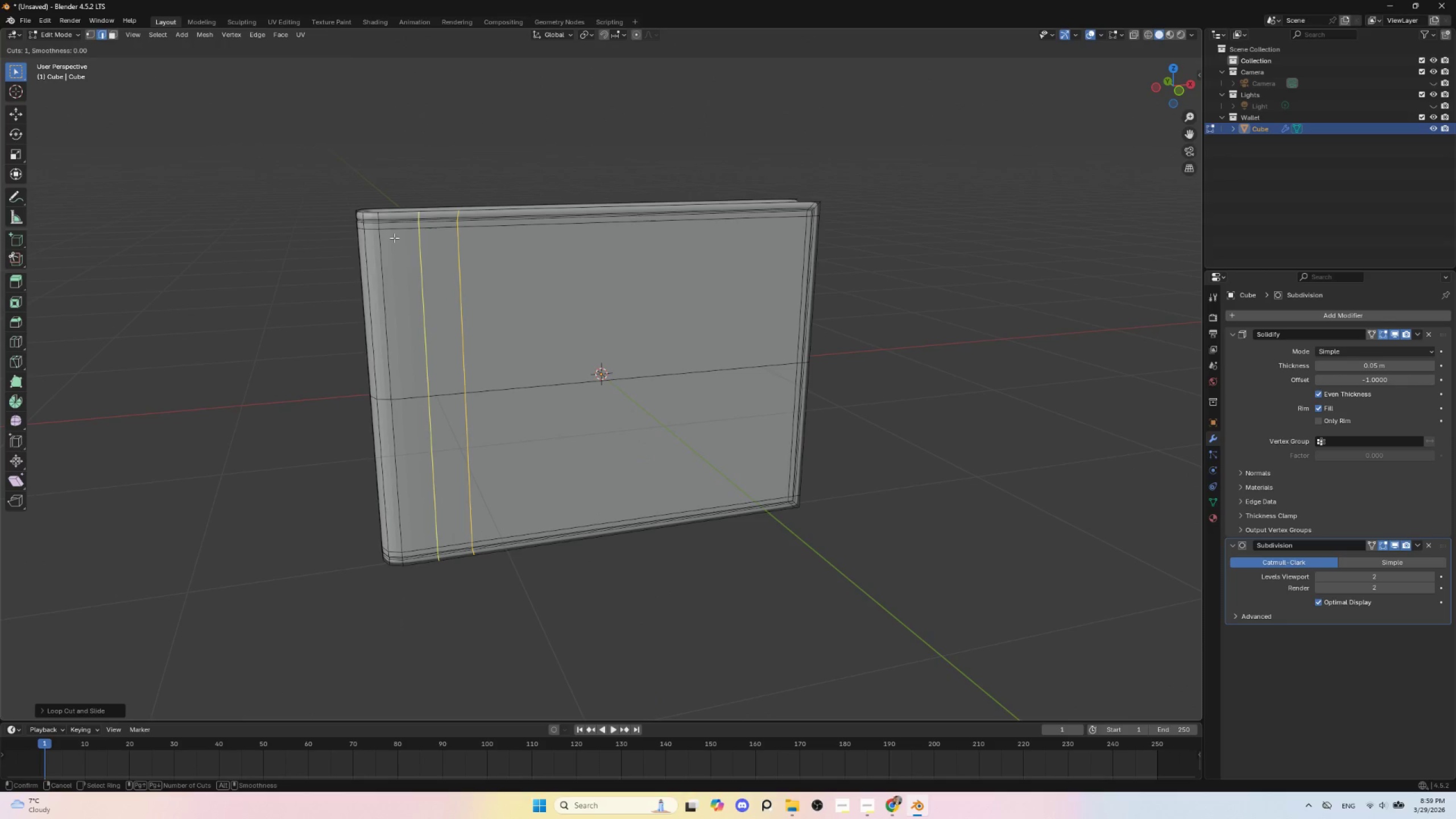 
left_click([394, 238])
 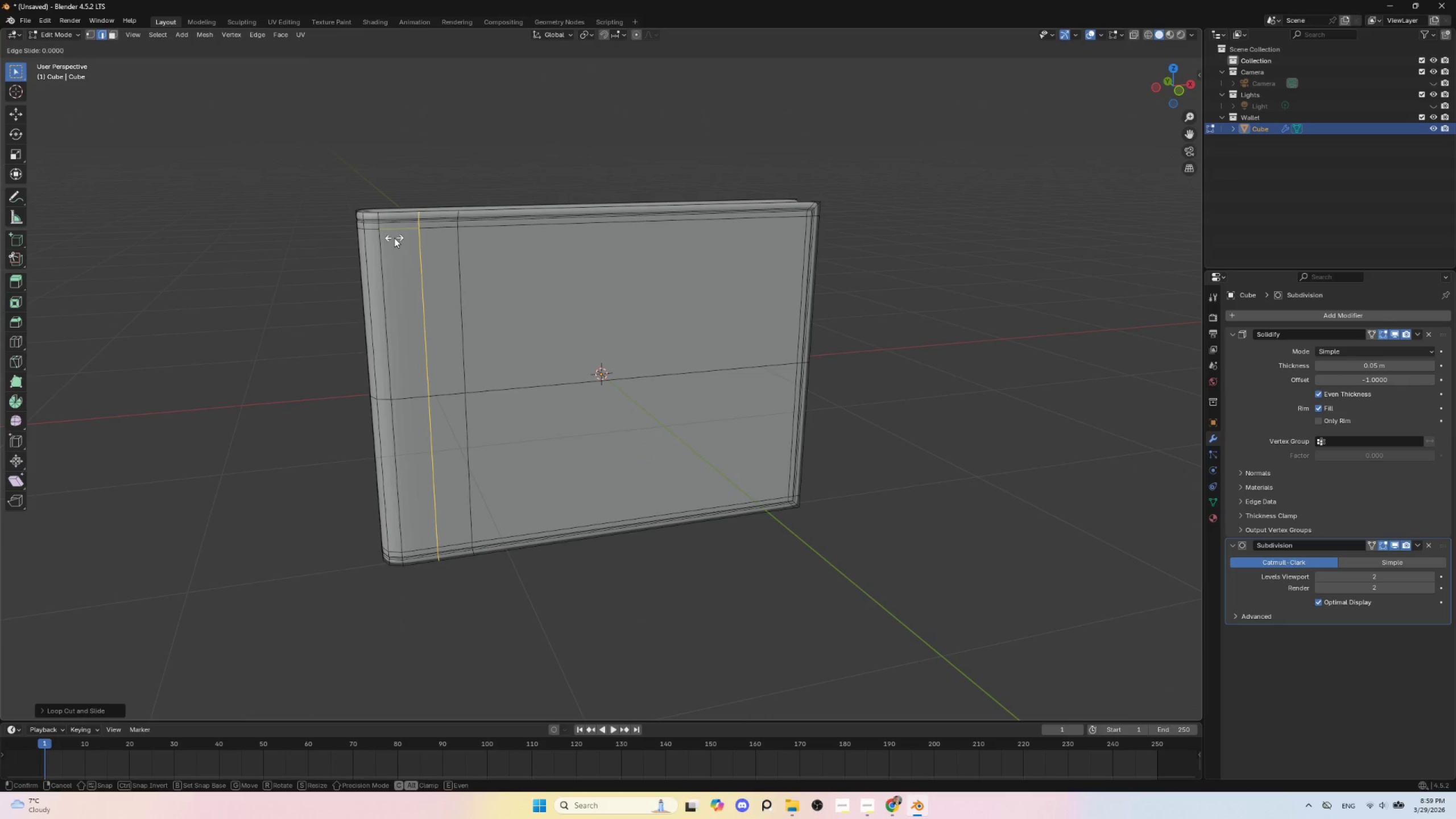 
key(Escape)
 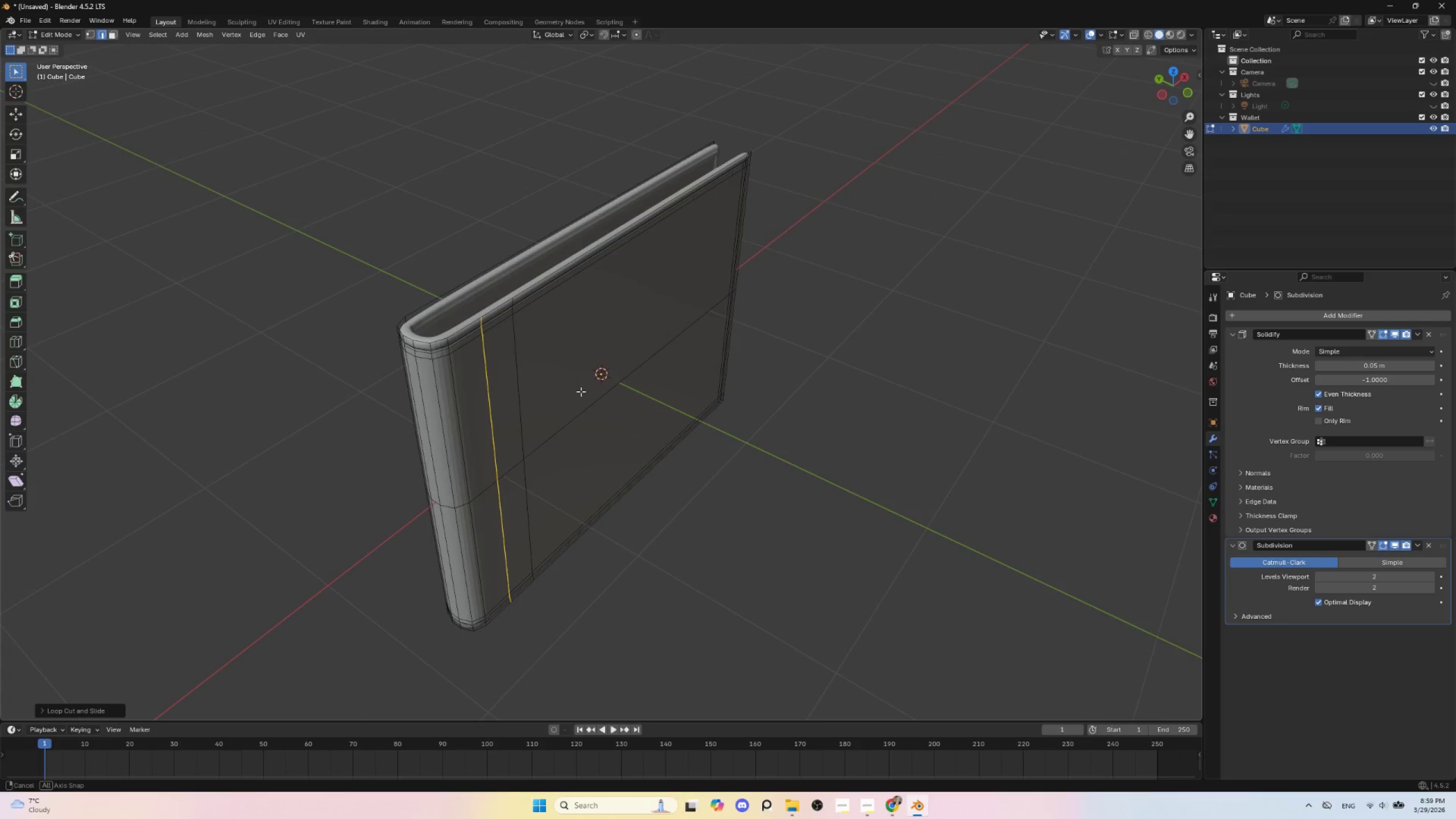 
hold_key(key=AltLeft, duration=0.41)
 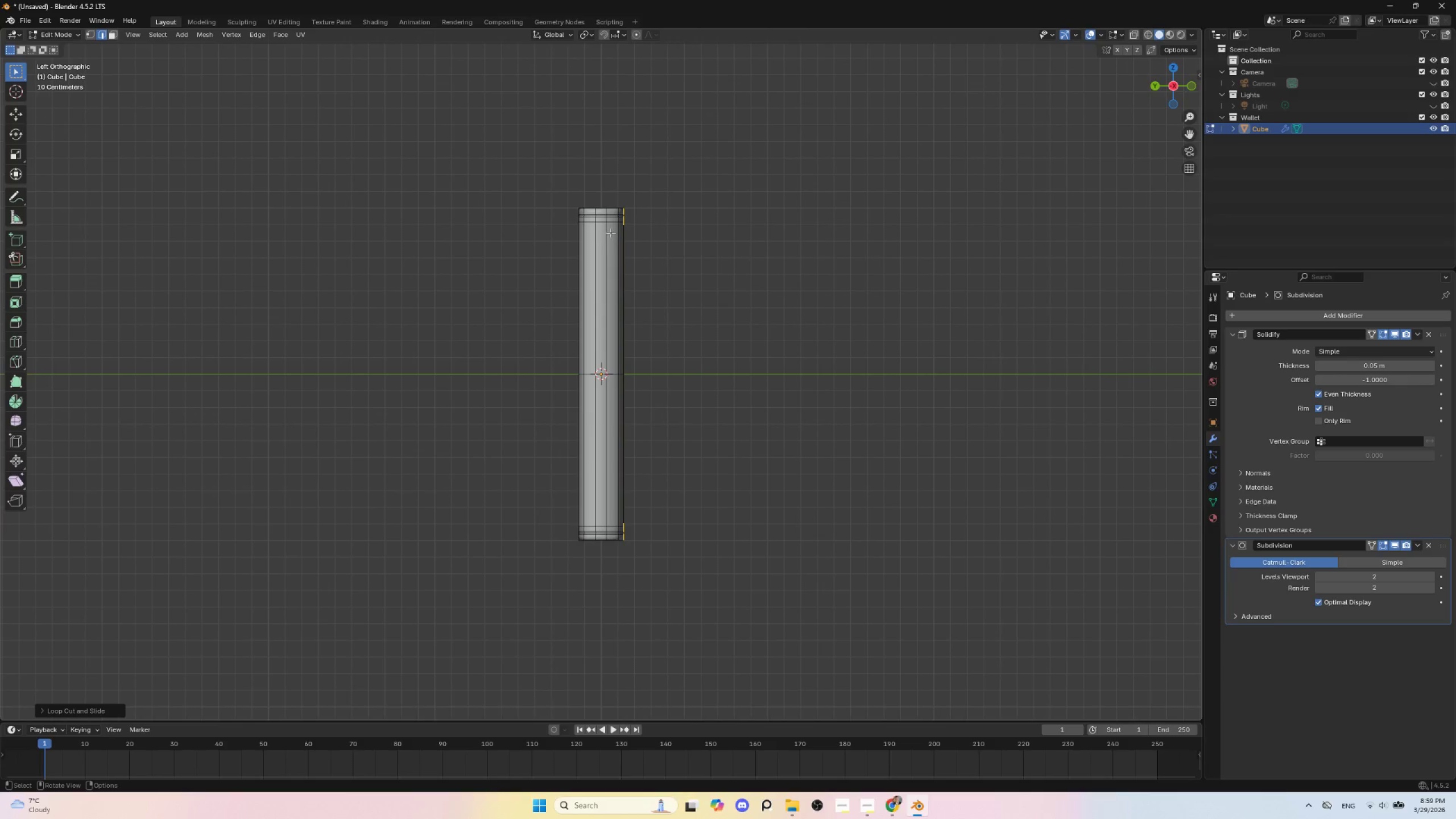 
key(Control+R)
 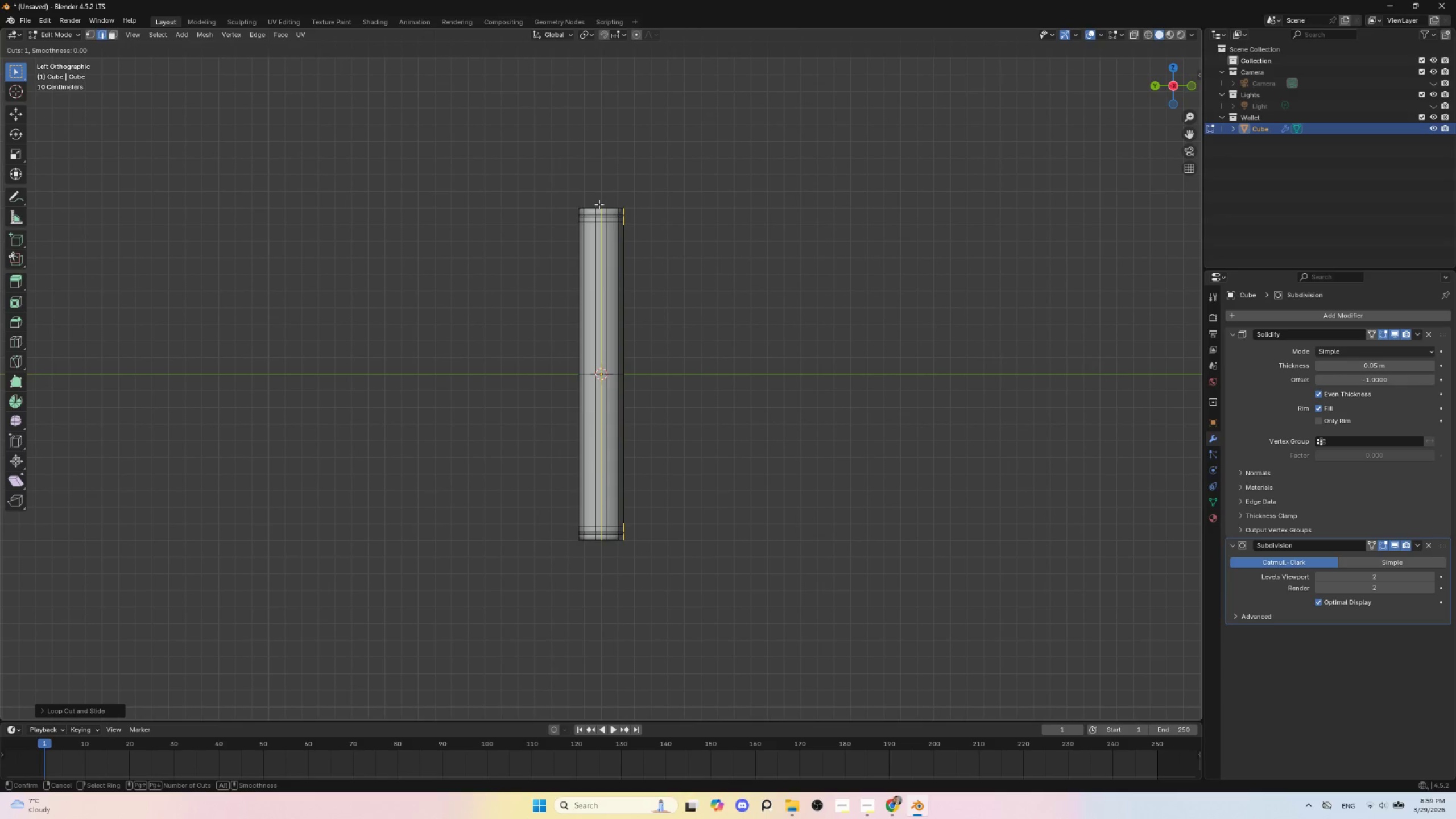 
left_click([599, 204])
 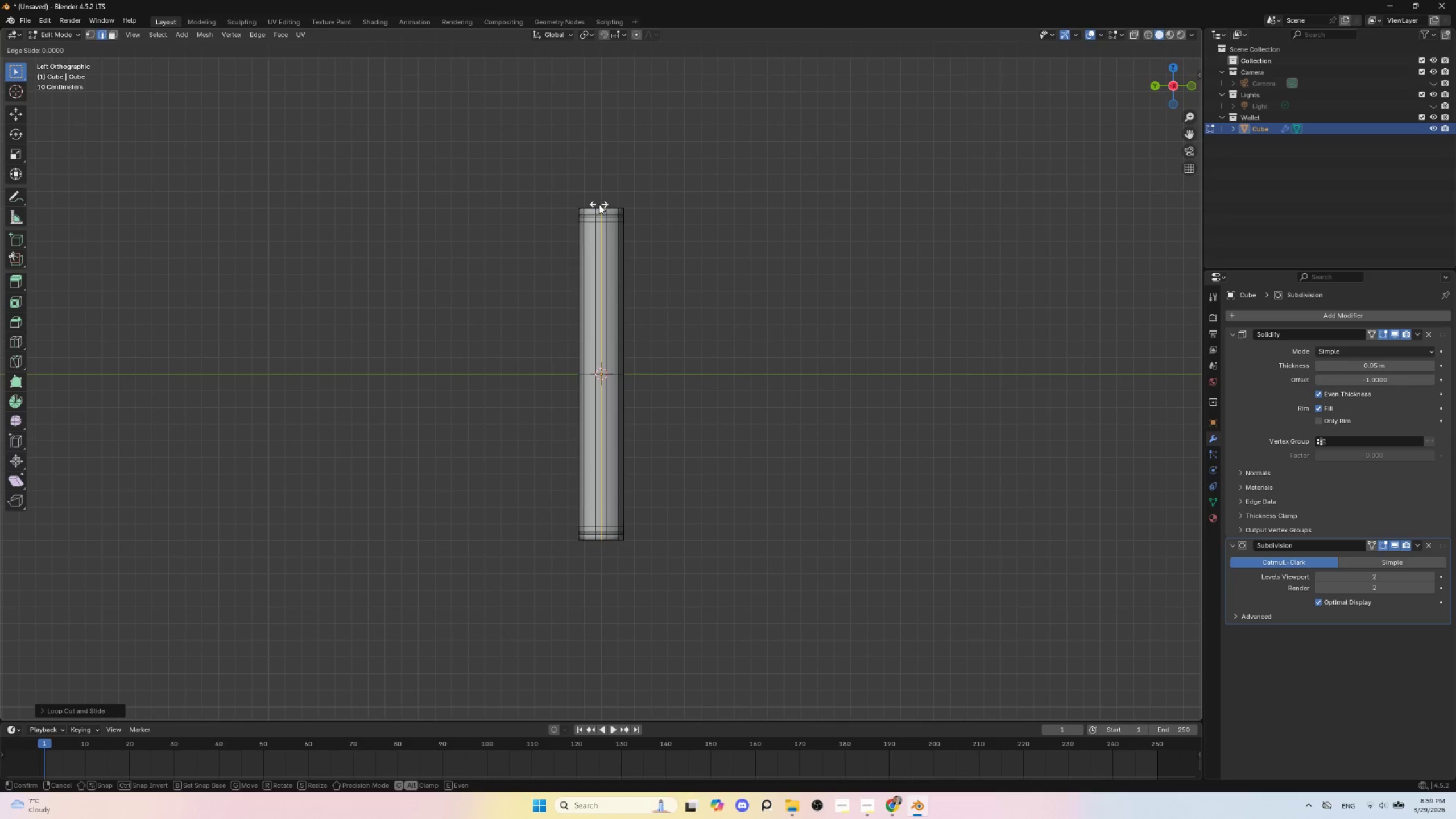 
key(Escape)
 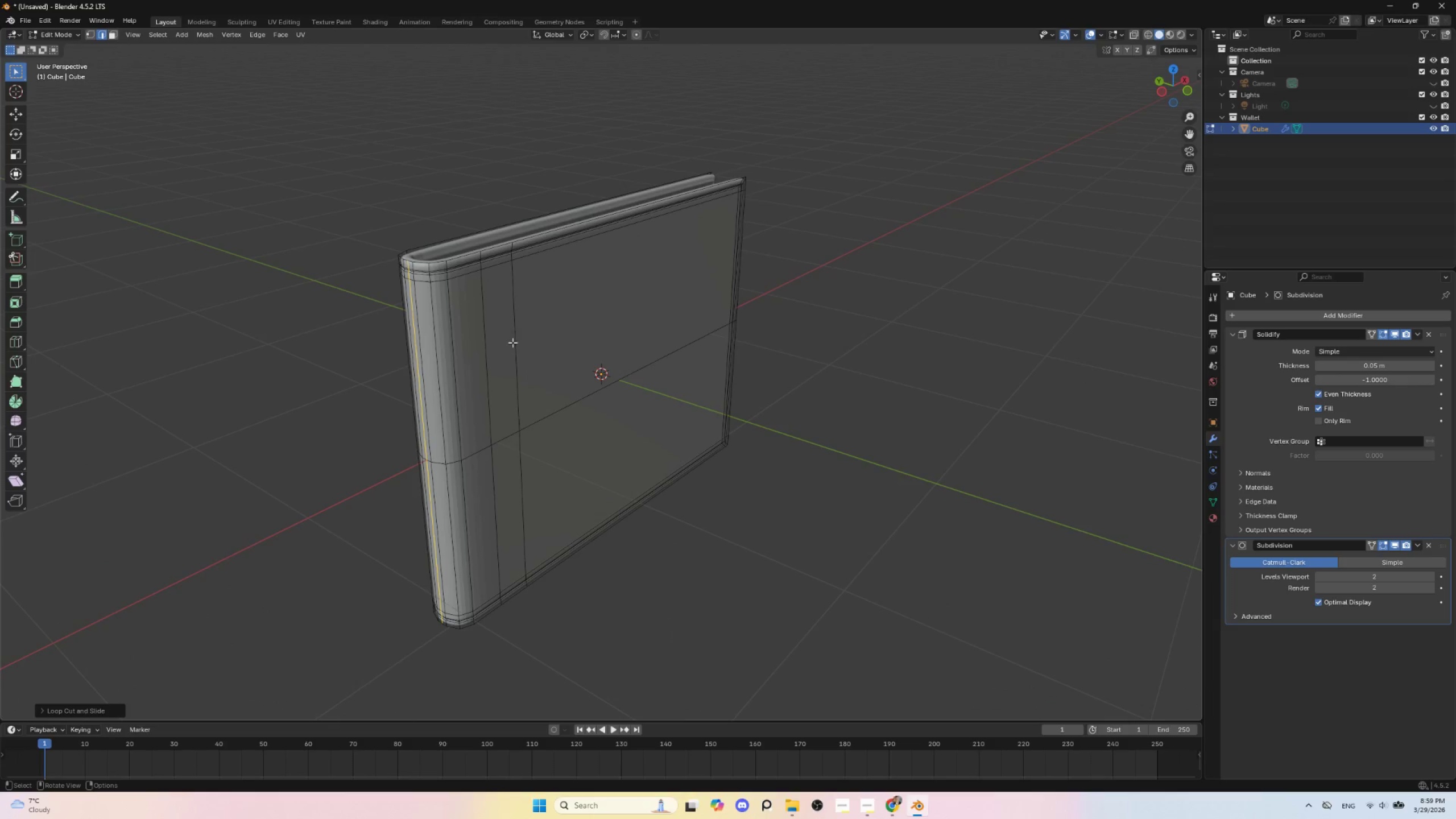 
hold_key(key=AltLeft, duration=0.36)
 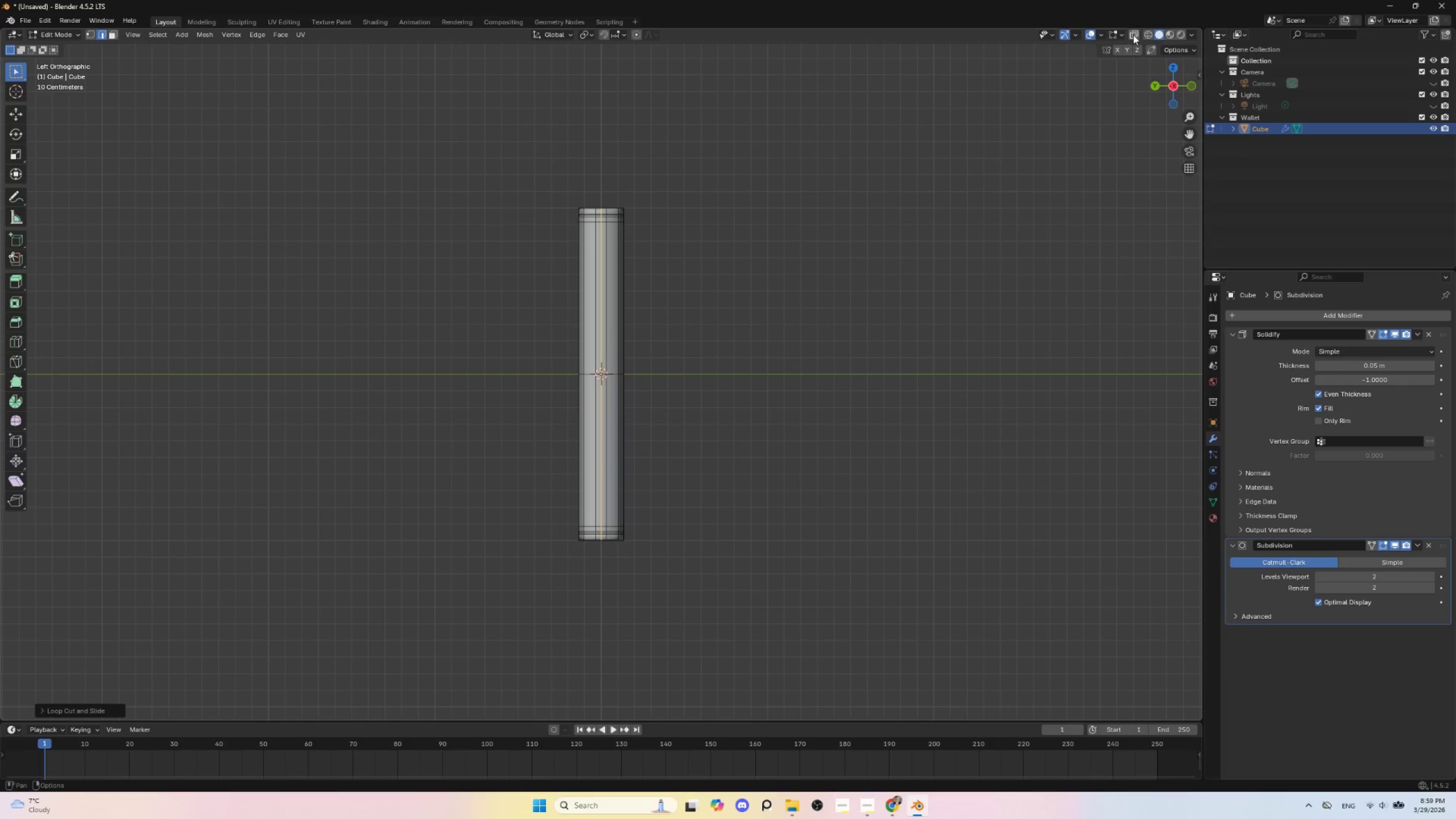 
left_click([1133, 34])
 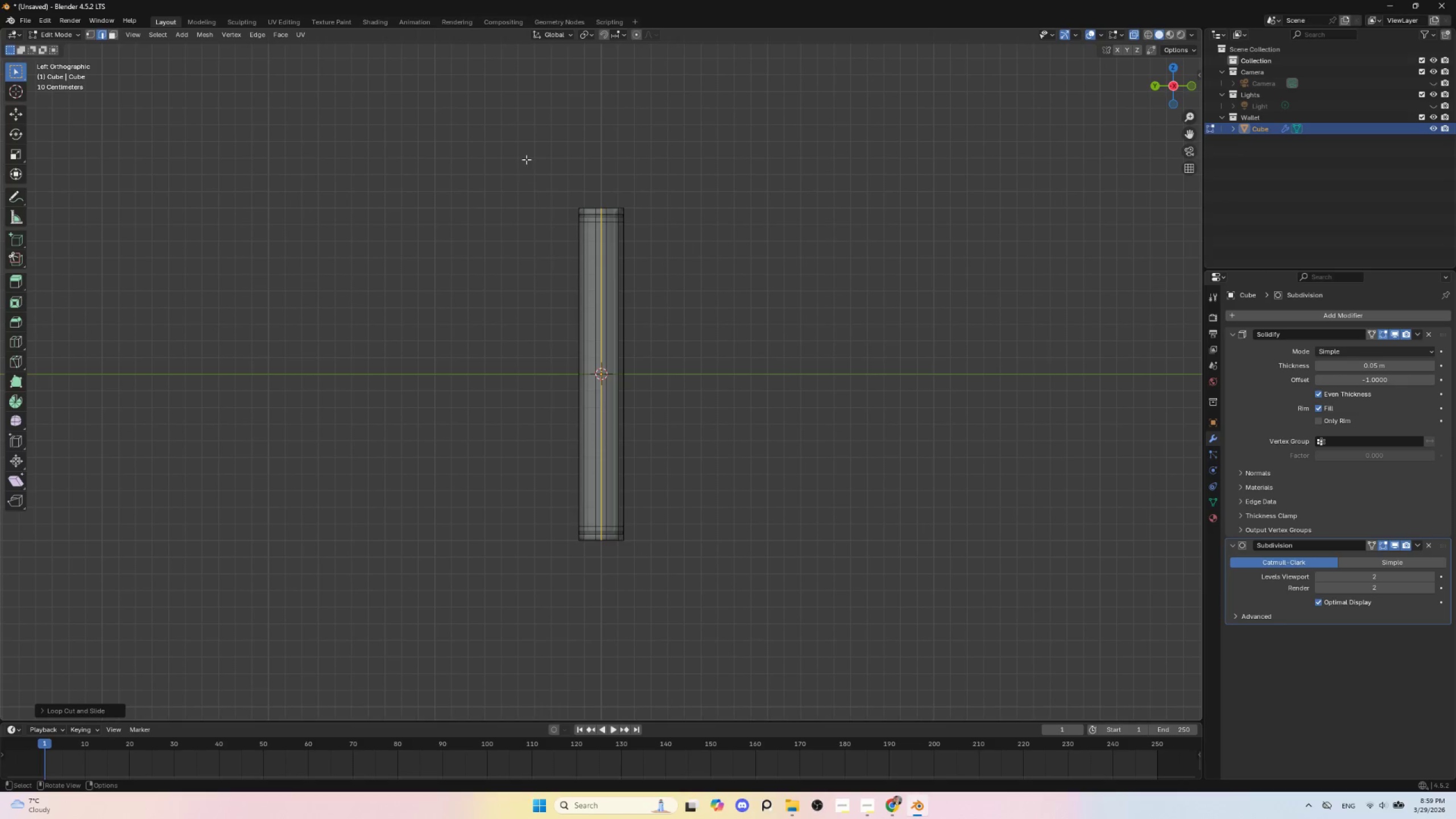 
left_click_drag(start_coordinate=[527, 155], to_coordinate=[600, 603])
 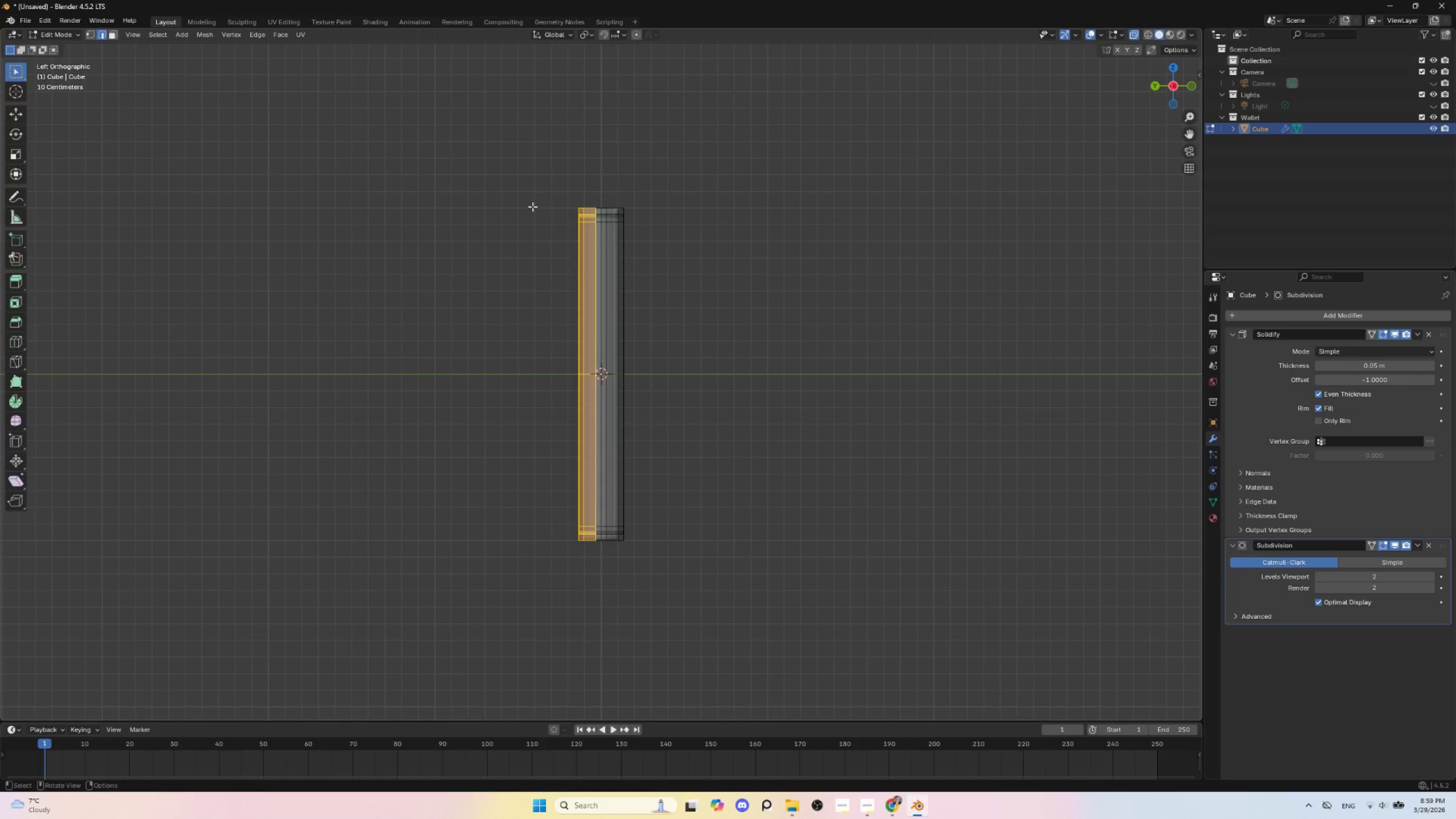 
left_click_drag(start_coordinate=[535, 158], to_coordinate=[603, 614])
 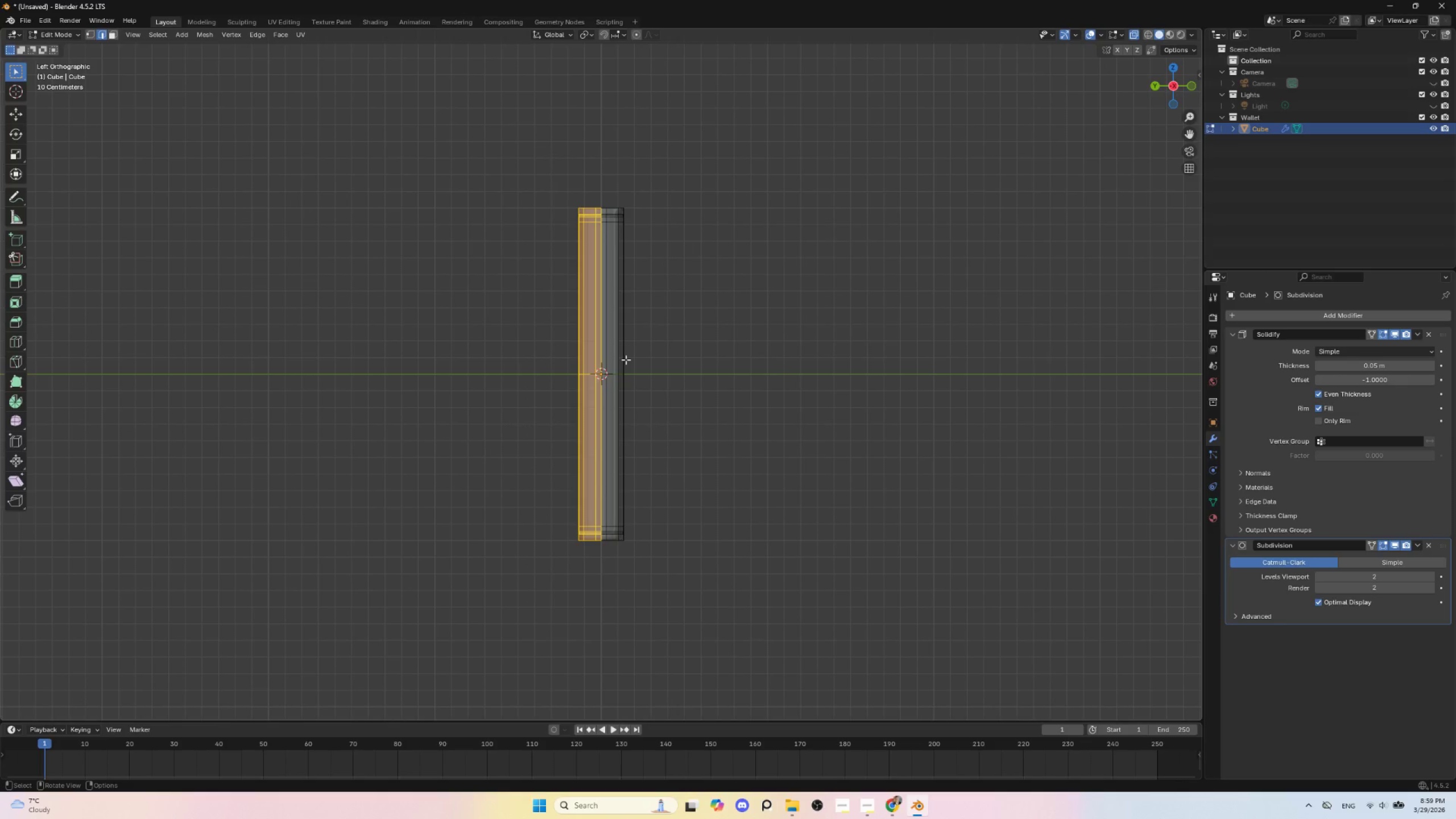 
key(Delete)
 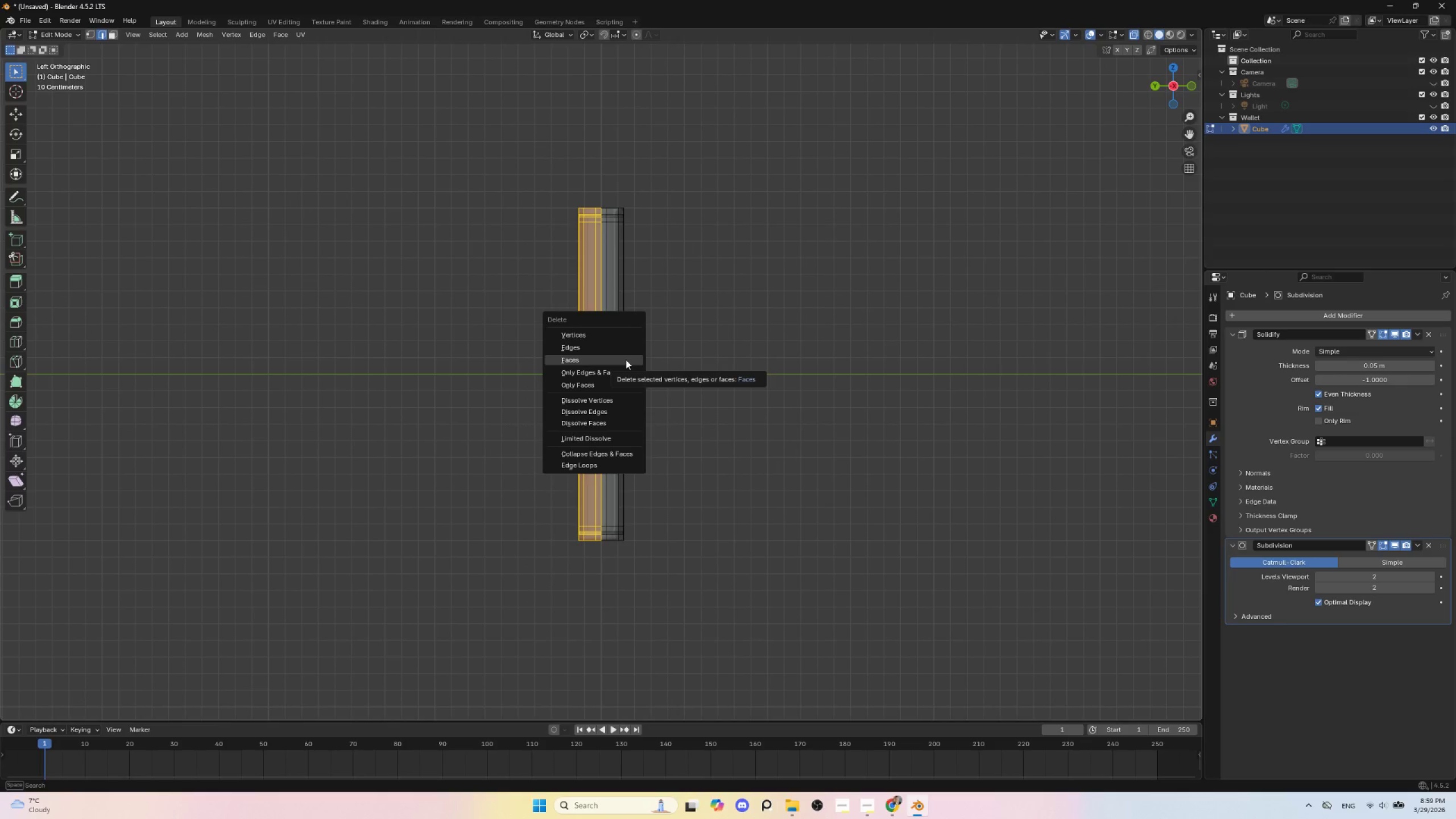 
left_click([626, 359])
 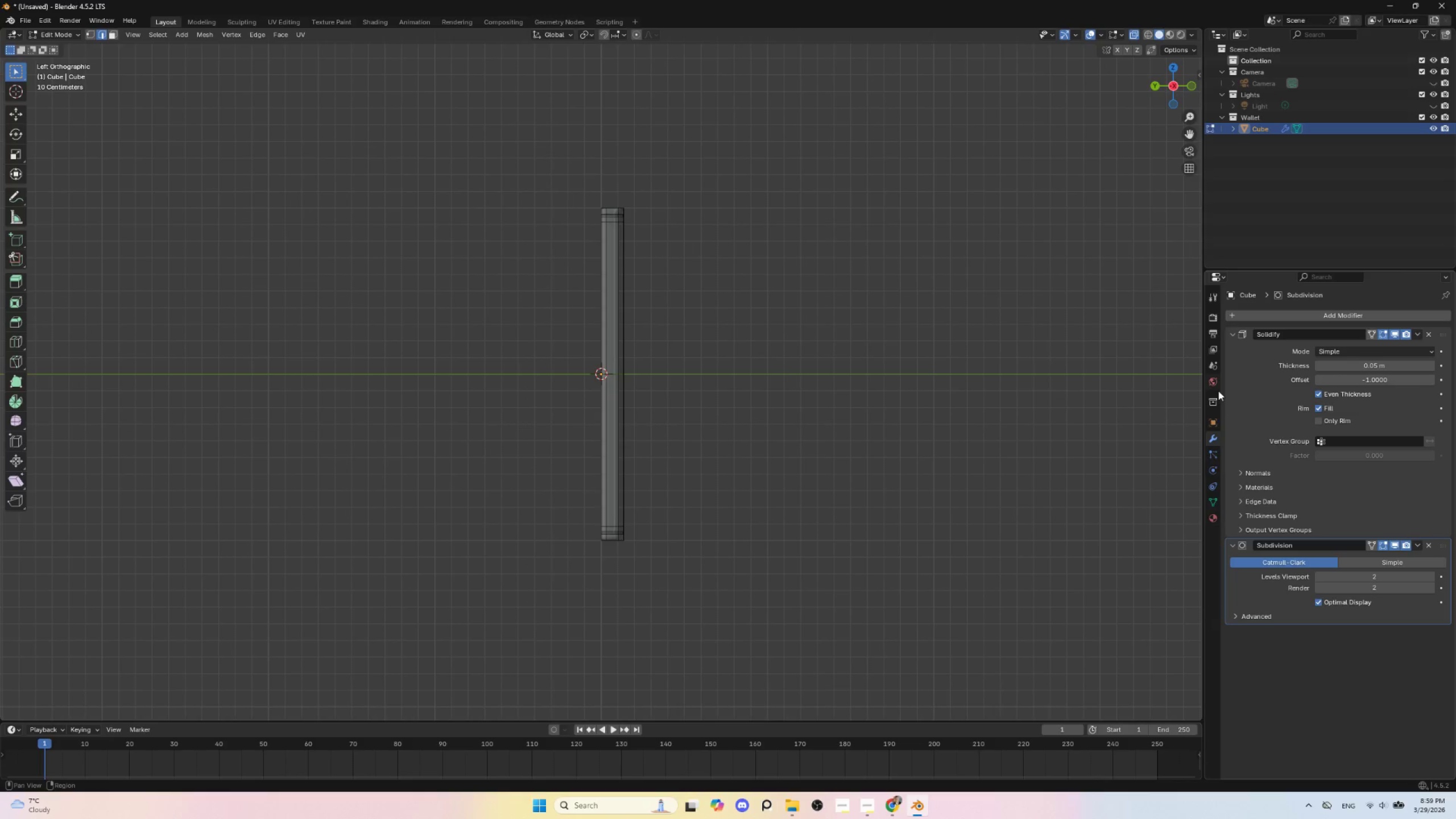 
left_click([1216, 437])
 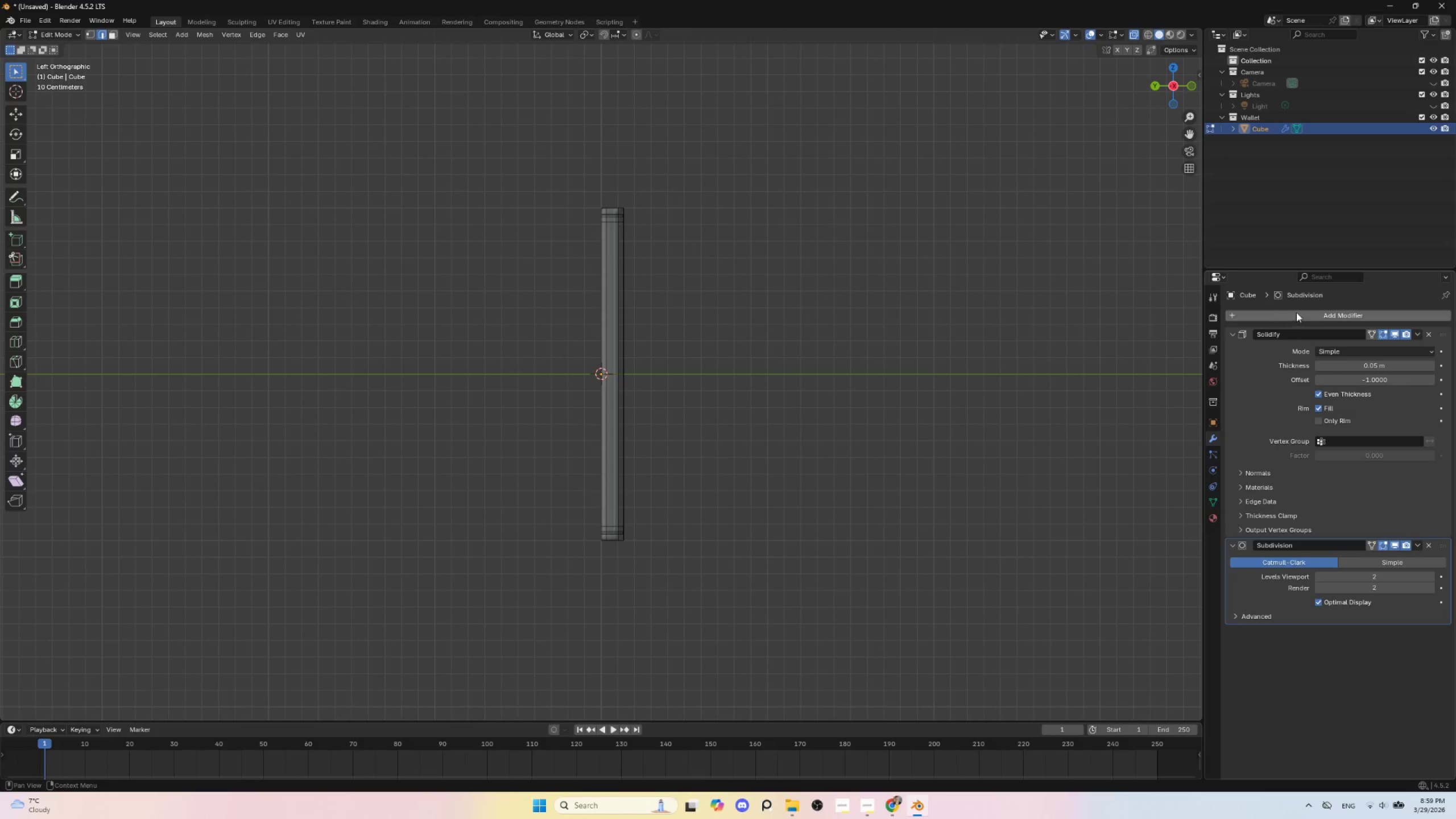 
left_click([1297, 312])
 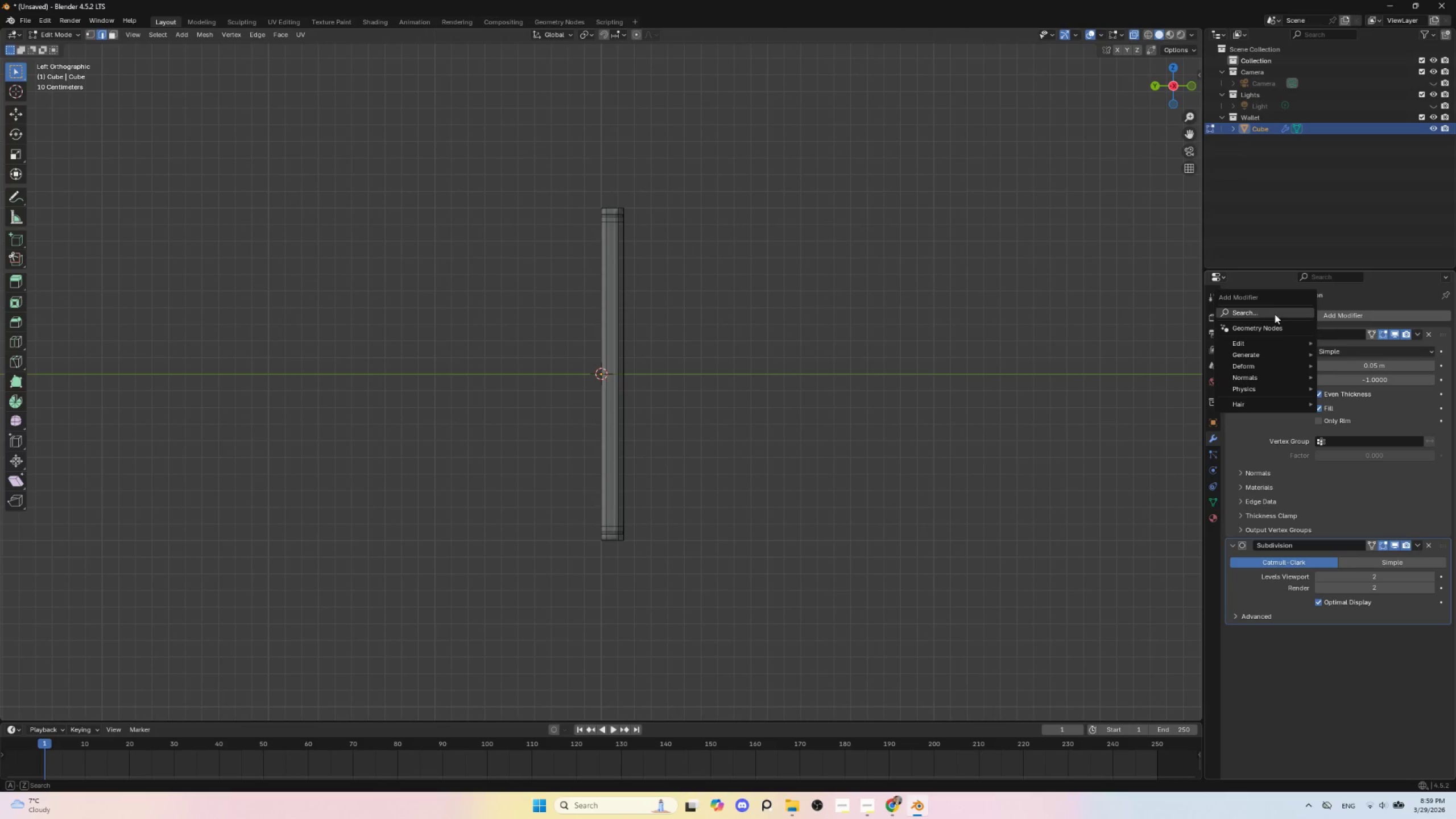 
left_click([1274, 314])
 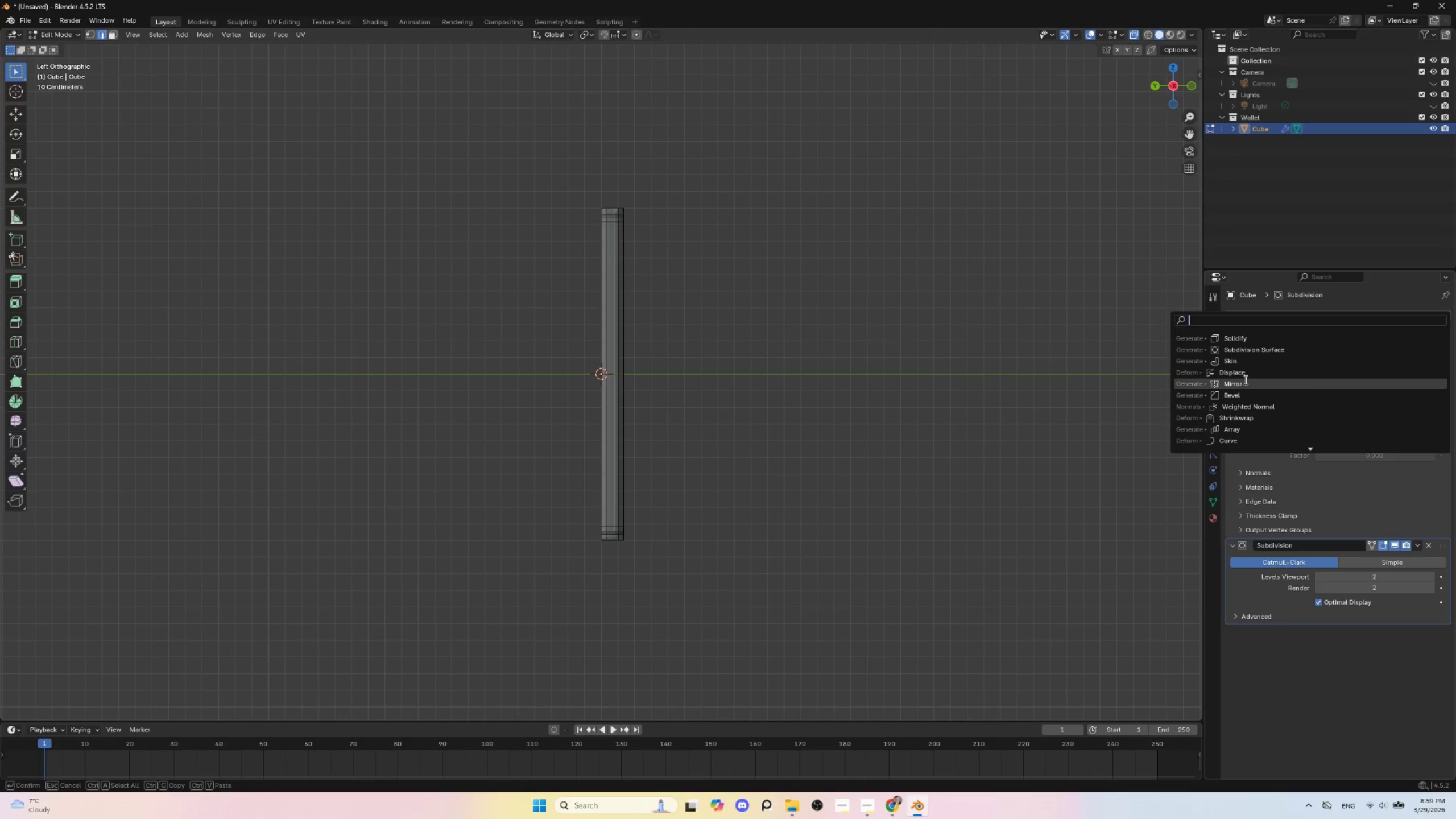 
left_click([1244, 381])
 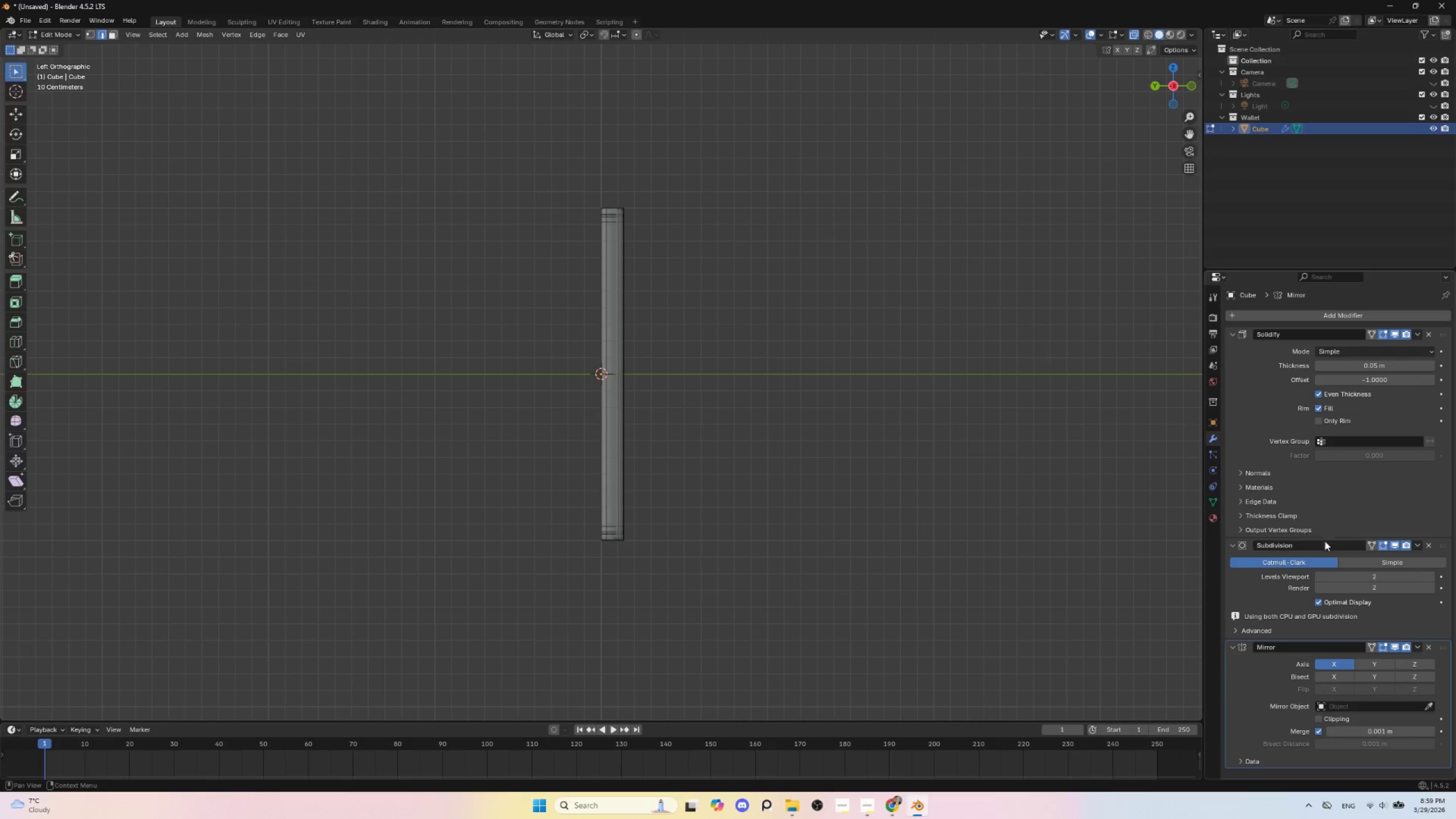 
scroll: coordinate [1321, 649], scroll_direction: down, amount: 6.0
 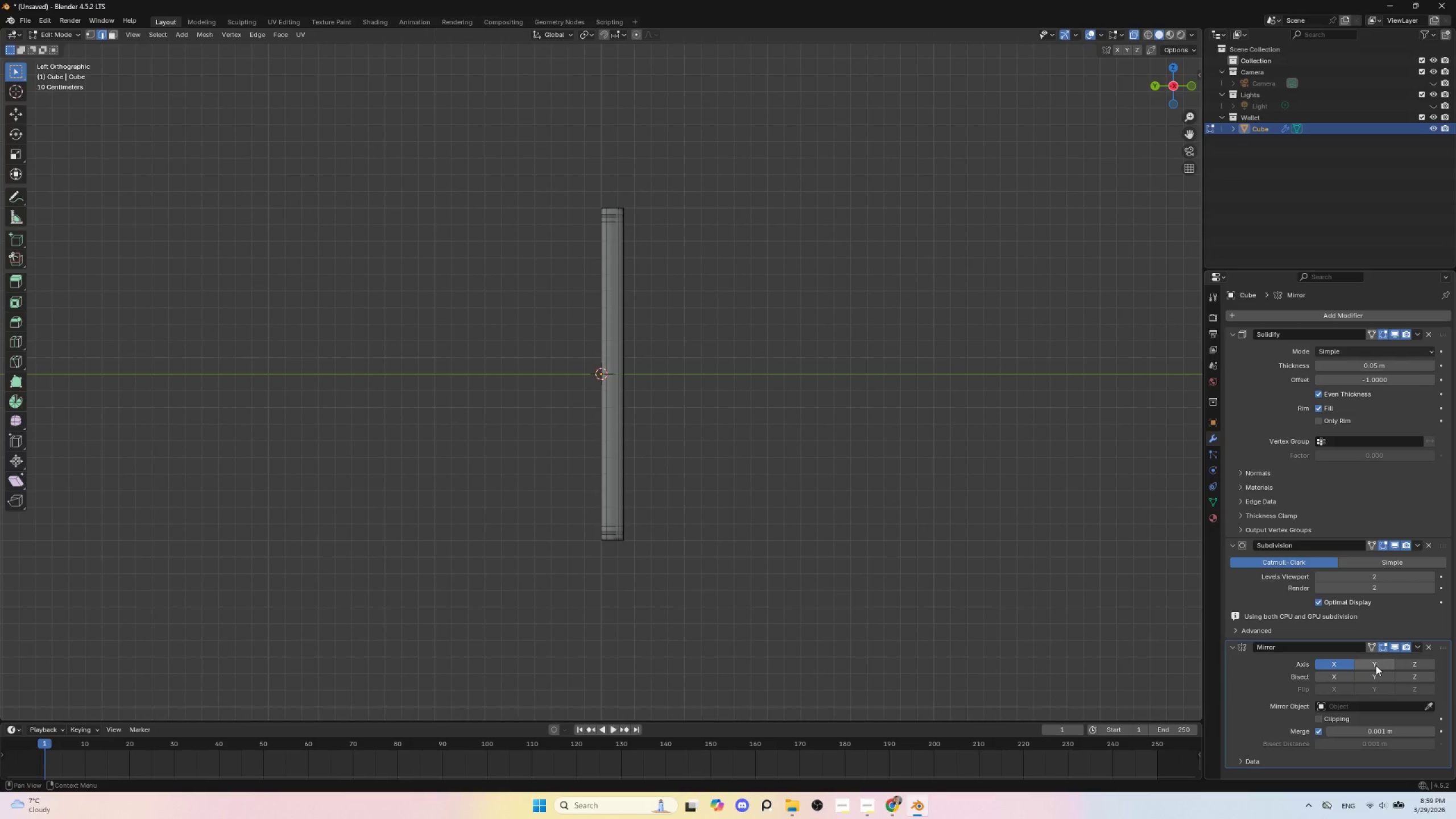 
left_click([1376, 665])
 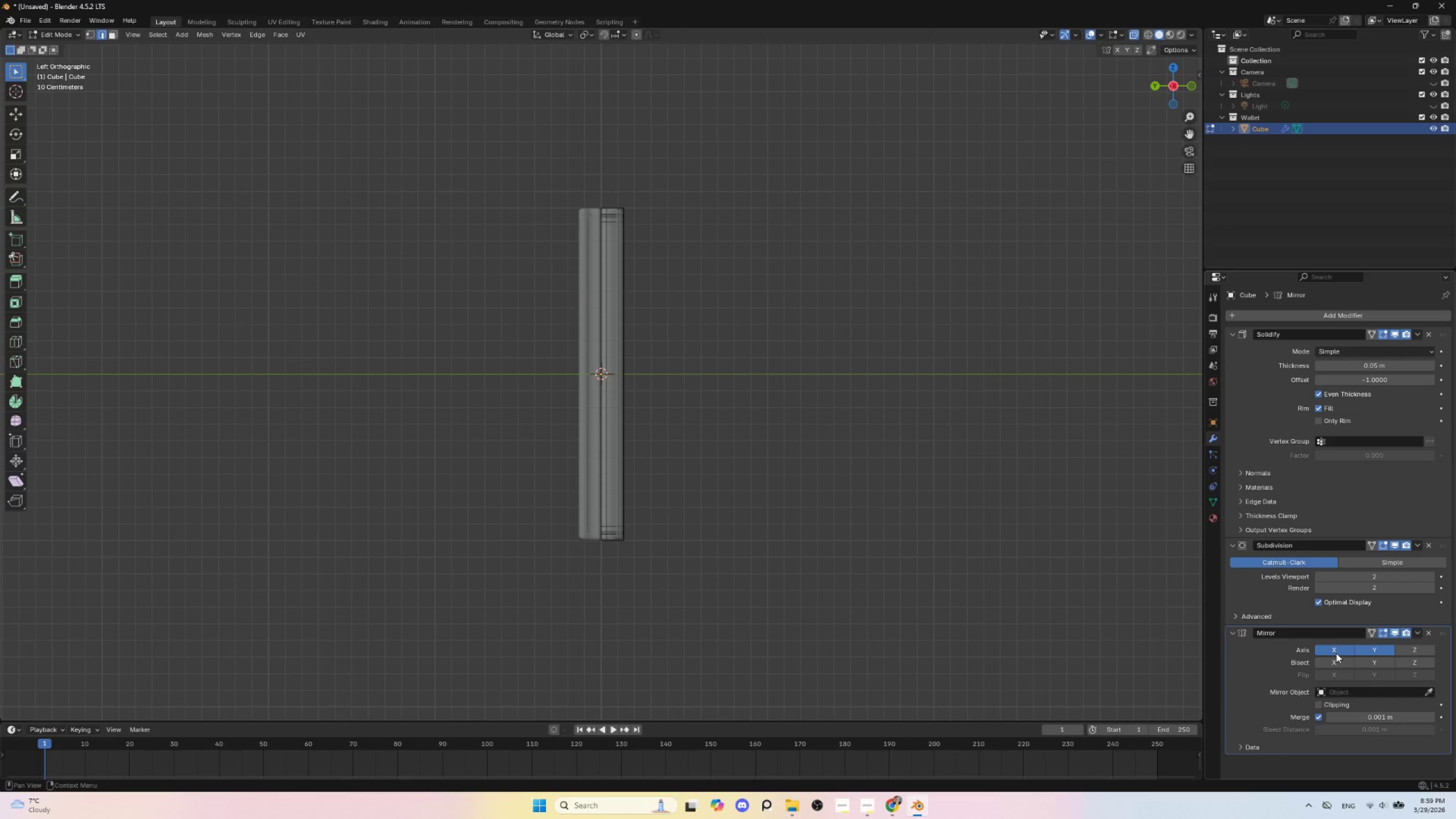 
left_click([1337, 650])
 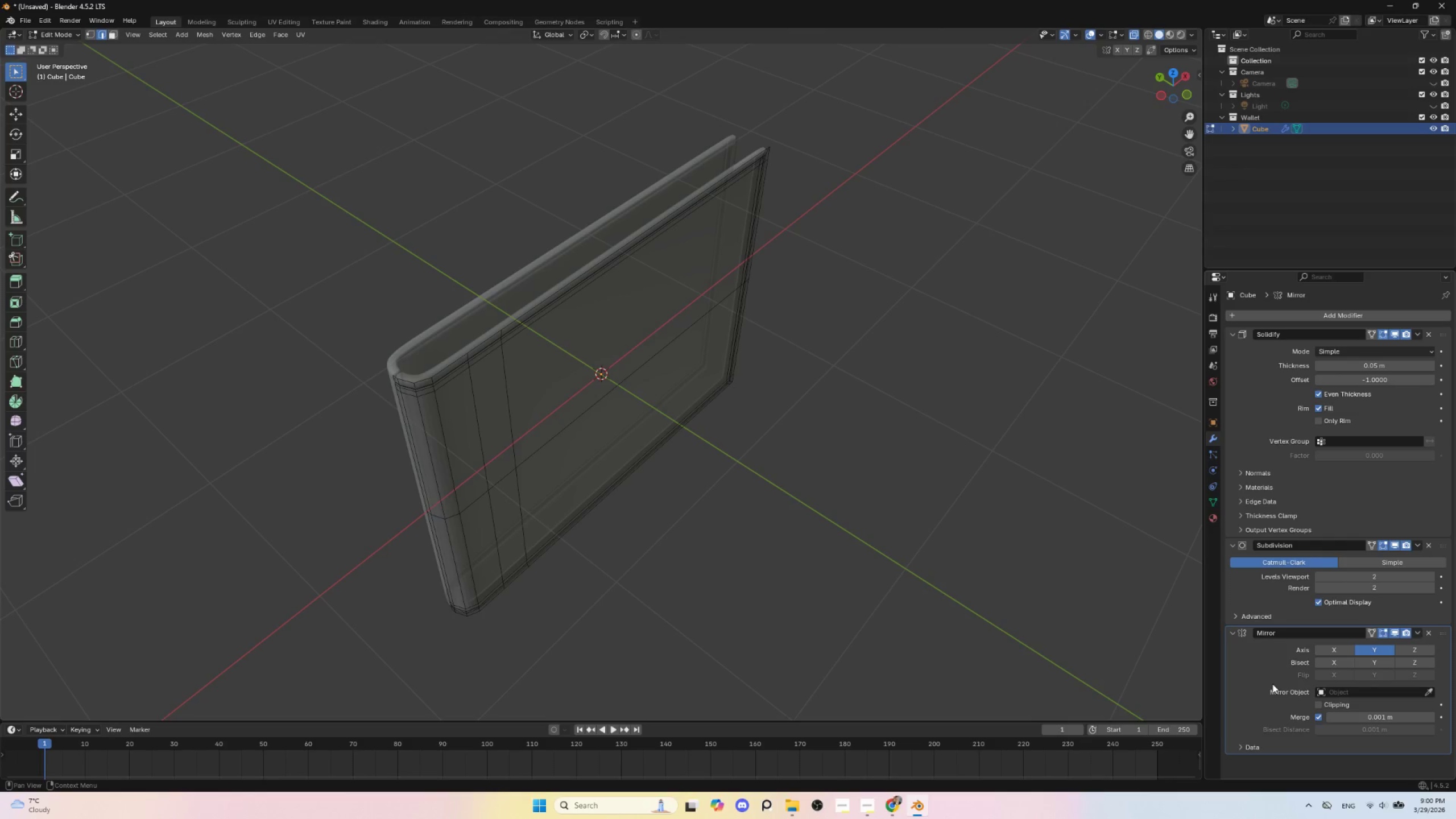 
wait(5.78)
 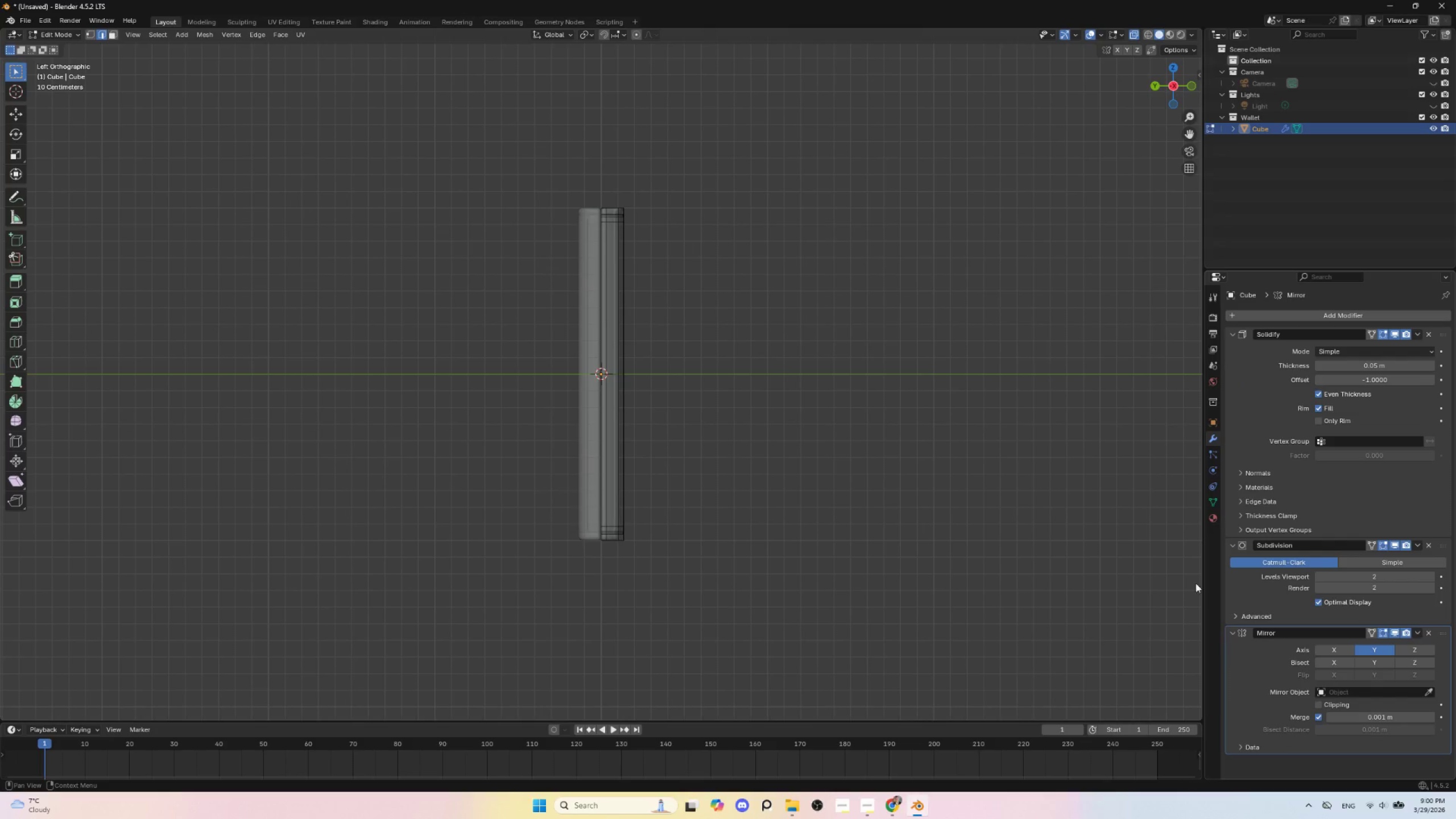 
left_click([1319, 703])
 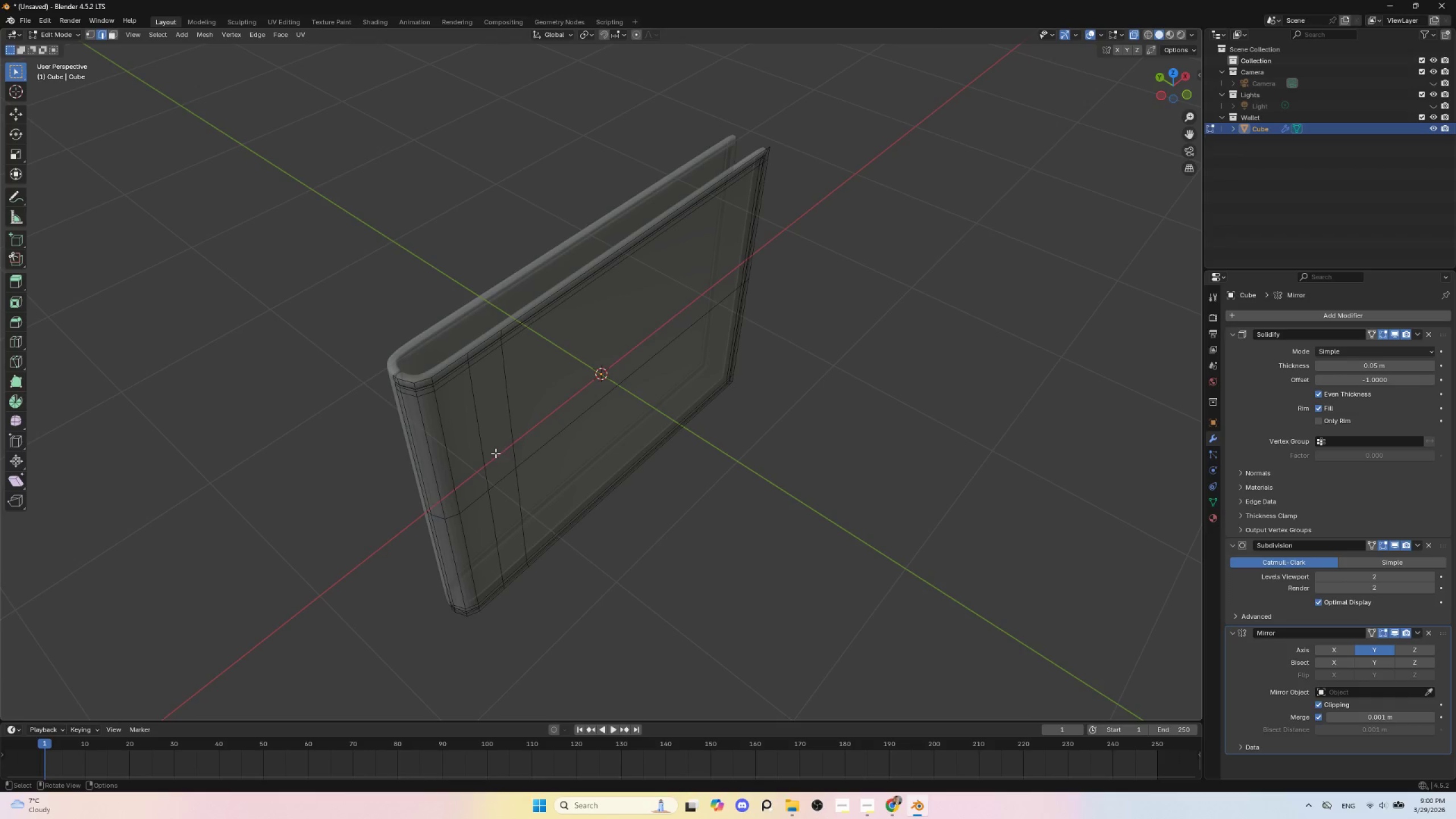 
key(Tab)
 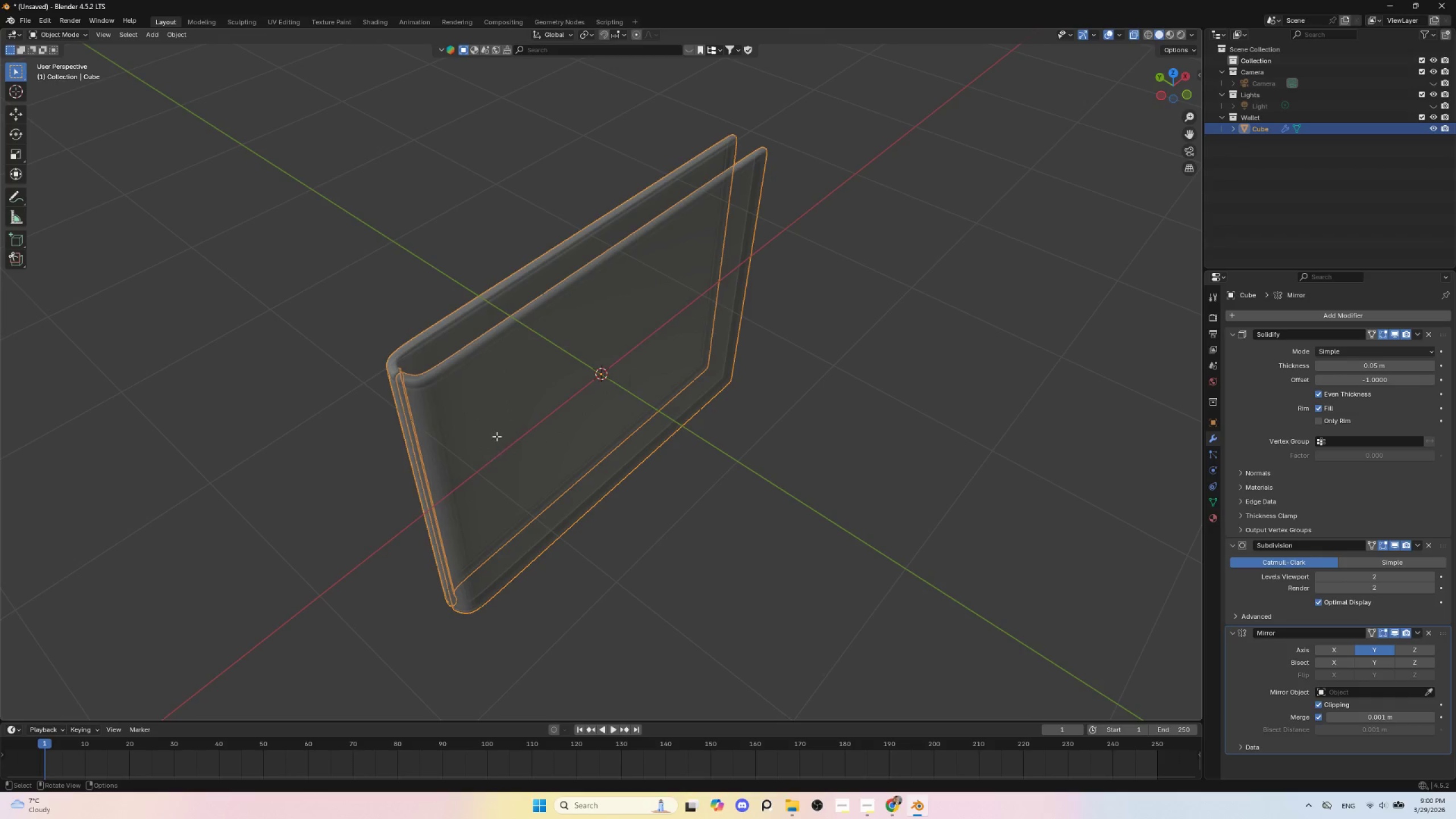 
key(Tab)
 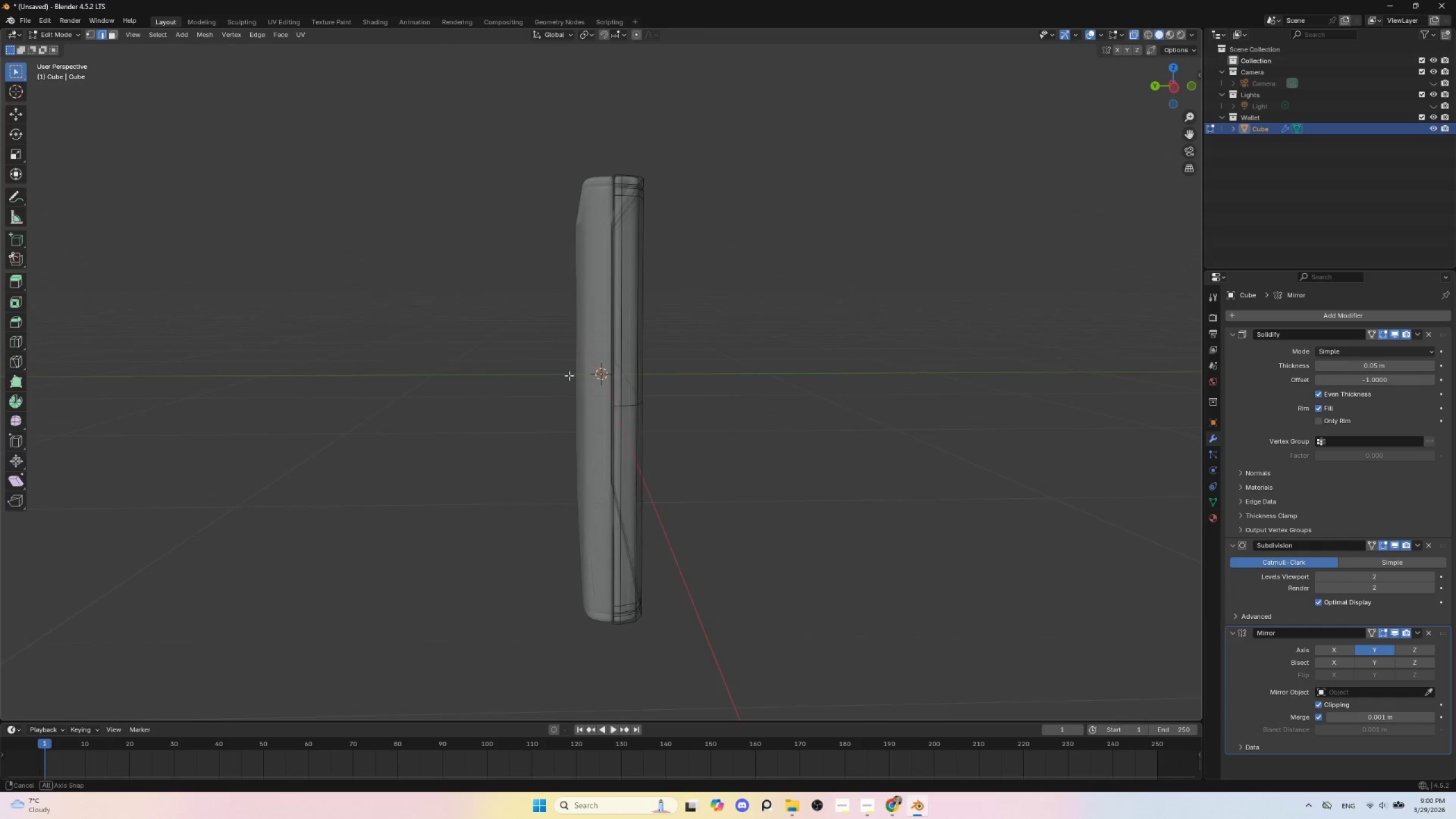 
hold_key(key=AltLeft, duration=0.33)
 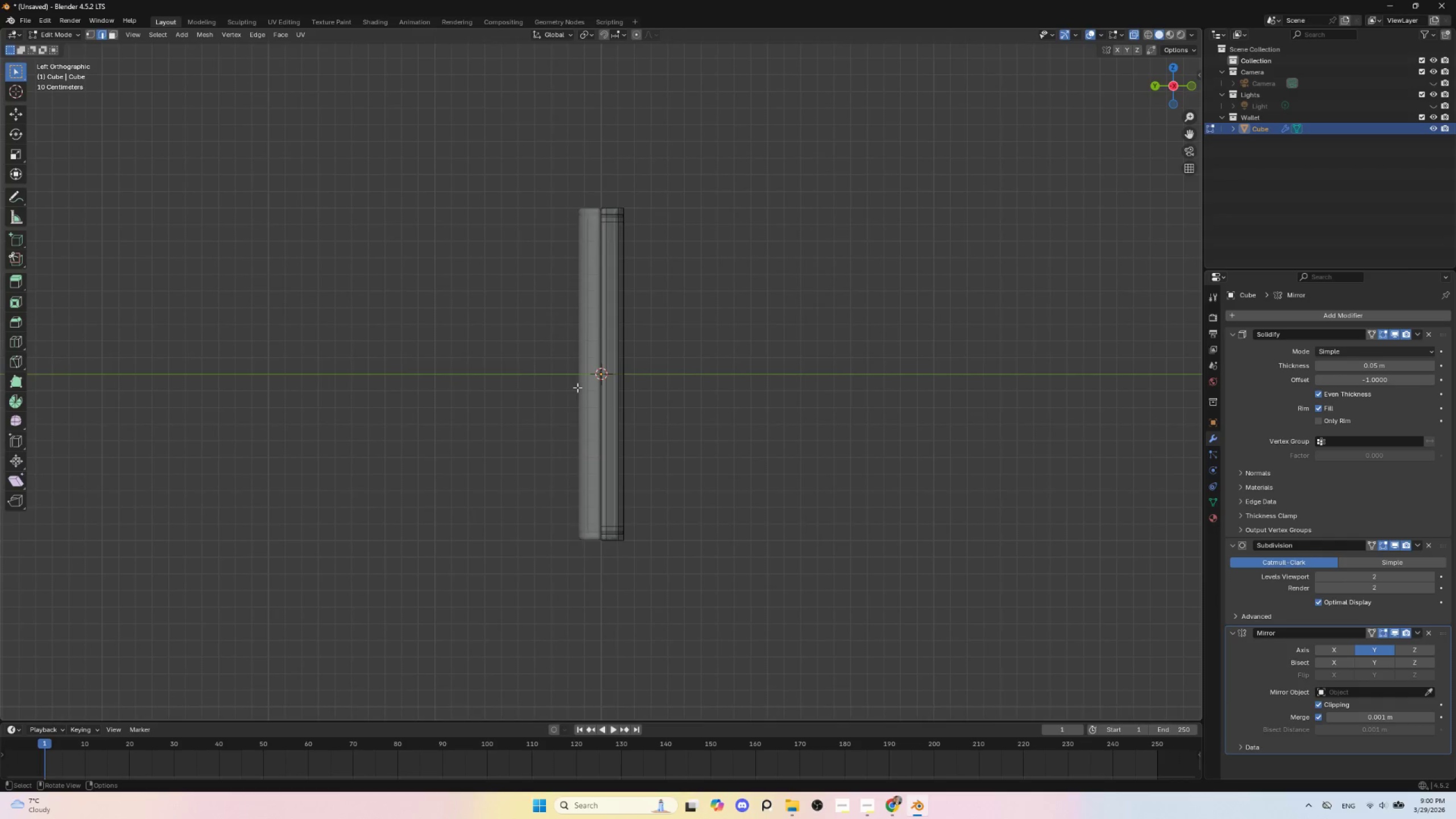 
scroll: coordinate [577, 387], scroll_direction: up, amount: 3.0
 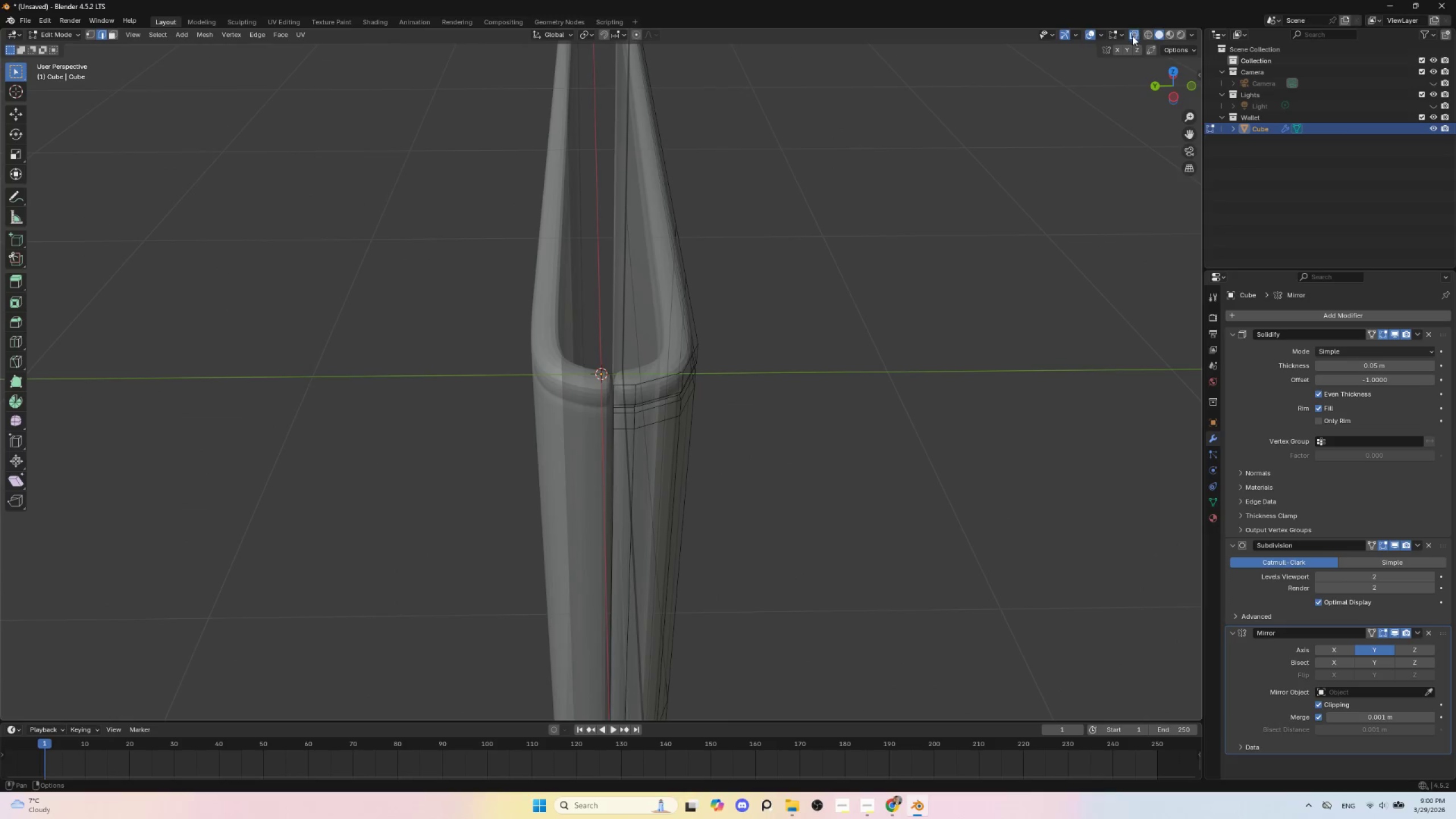 
wait(5.19)
 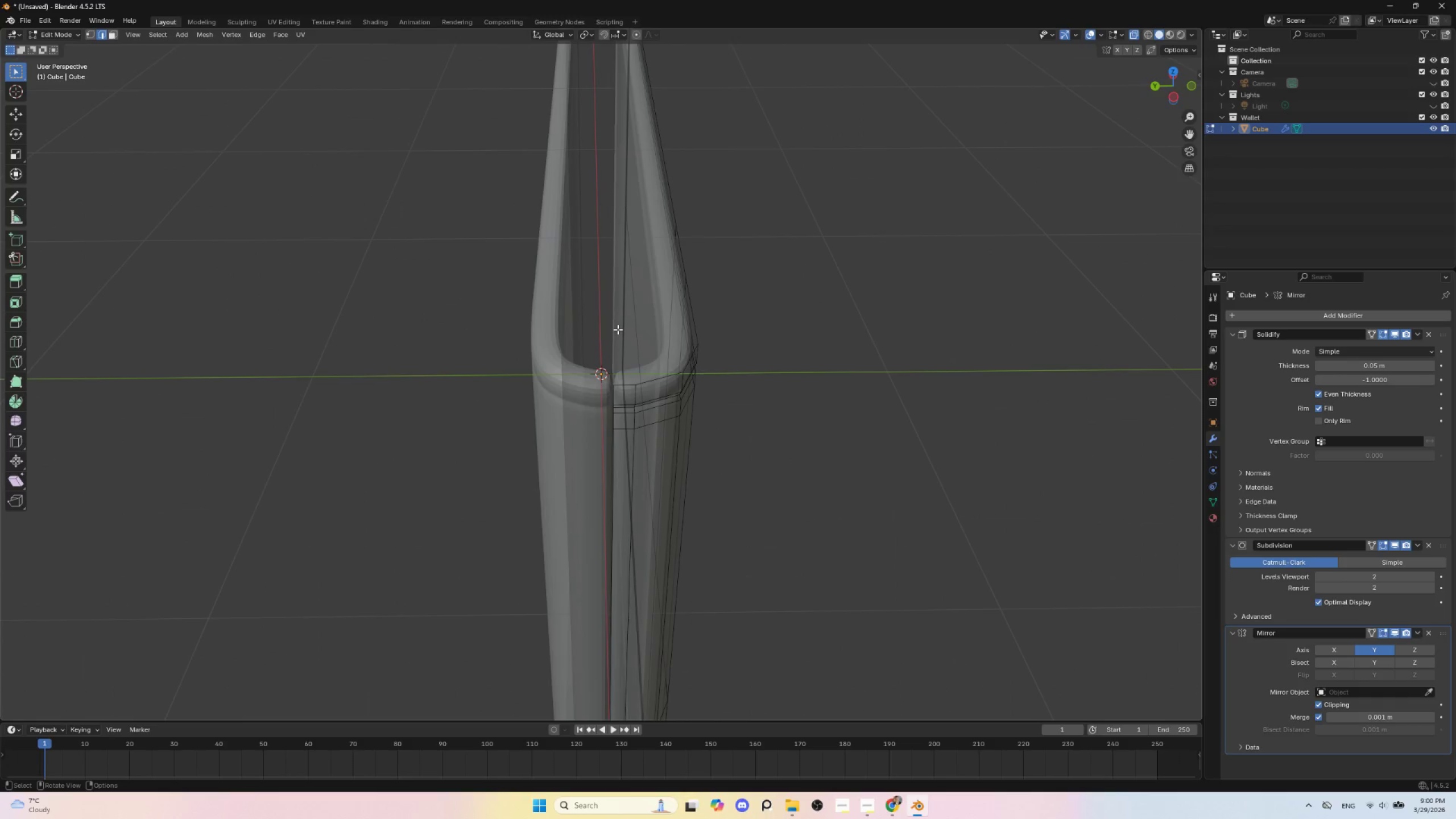 
left_click_drag(start_coordinate=[1446, 632], to_coordinate=[1445, 441])
 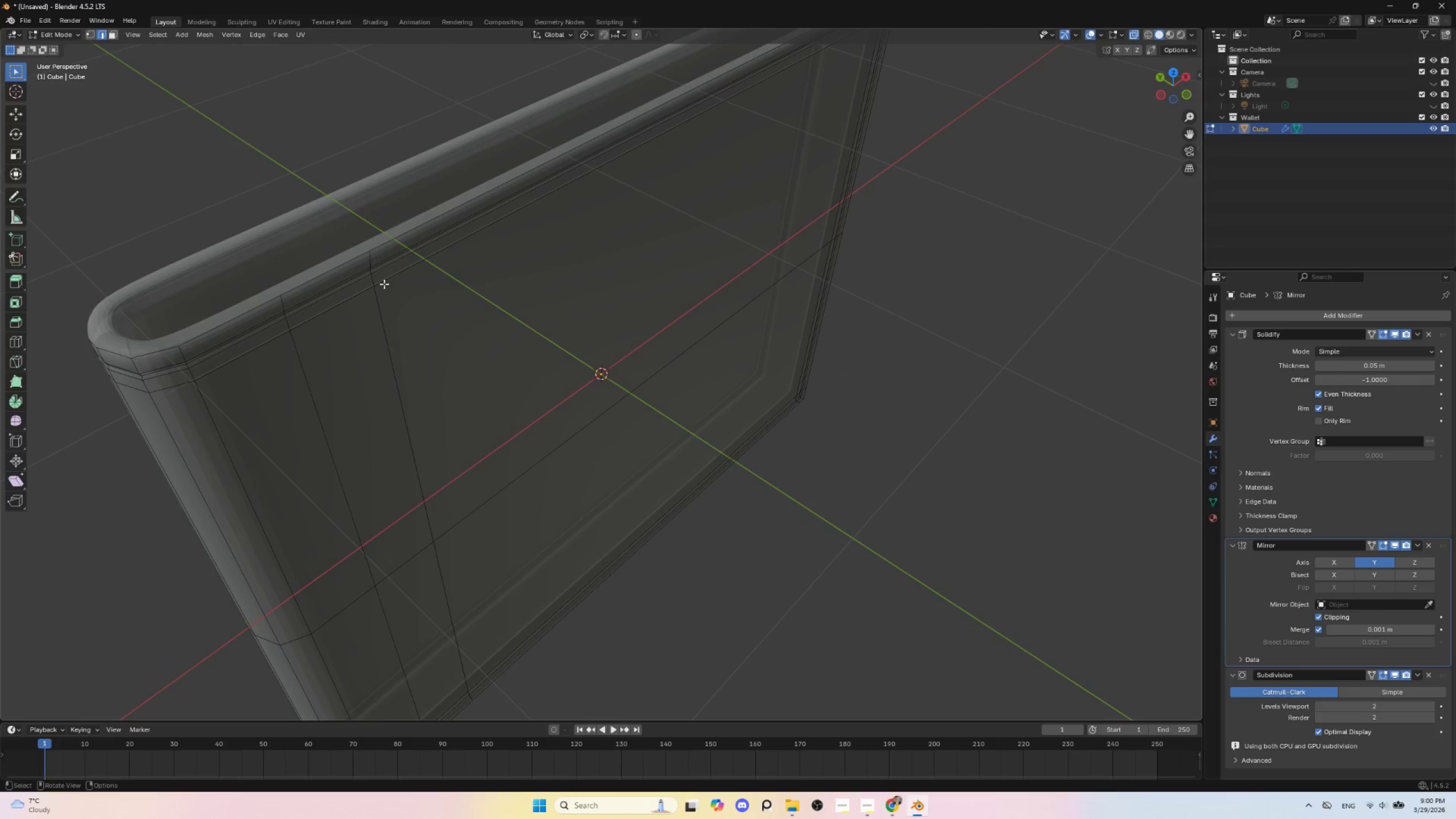 
key(Tab)
 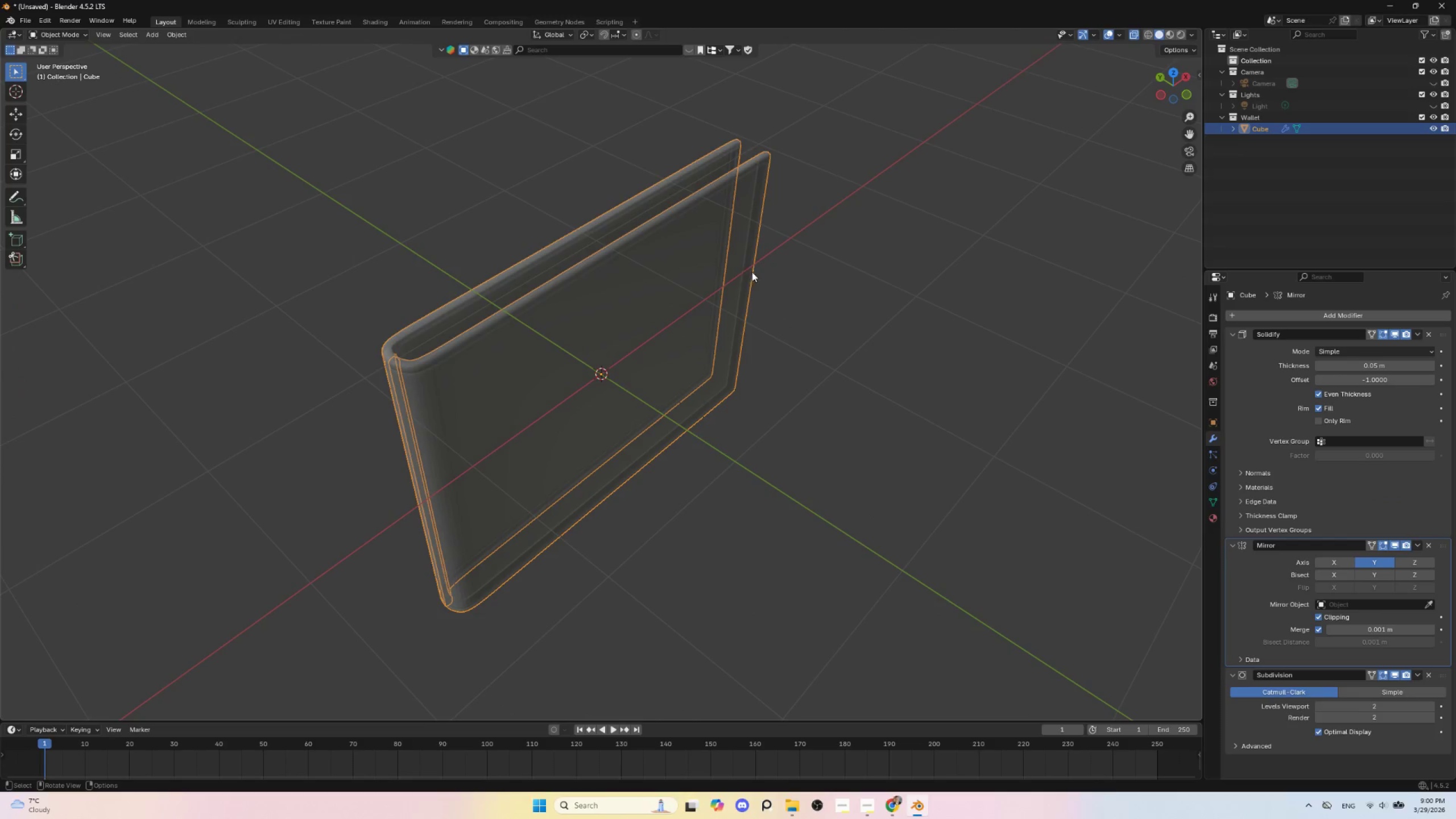 
scroll: coordinate [390, 287], scroll_direction: down, amount: 3.0
 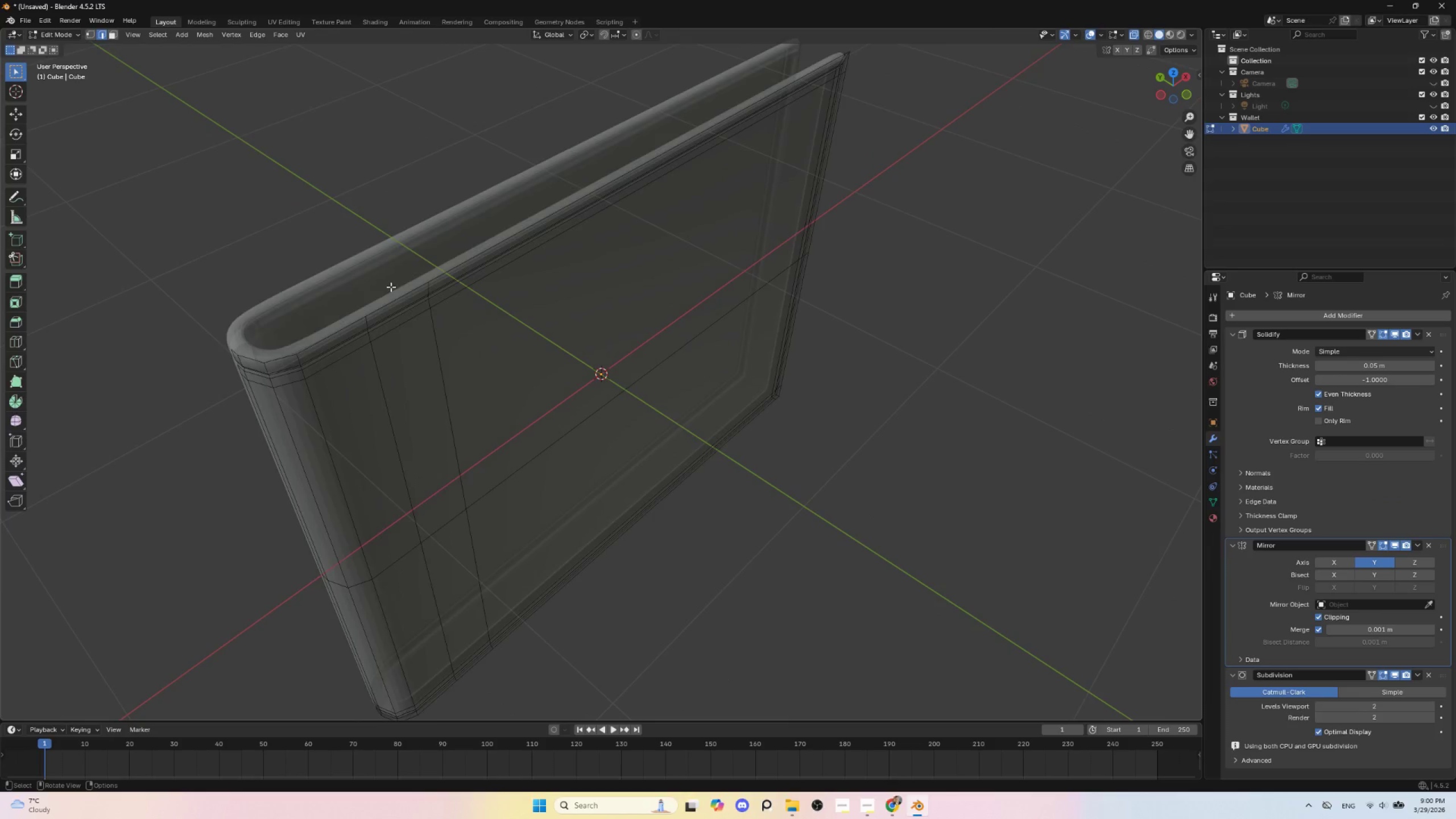 
key(Tab)
 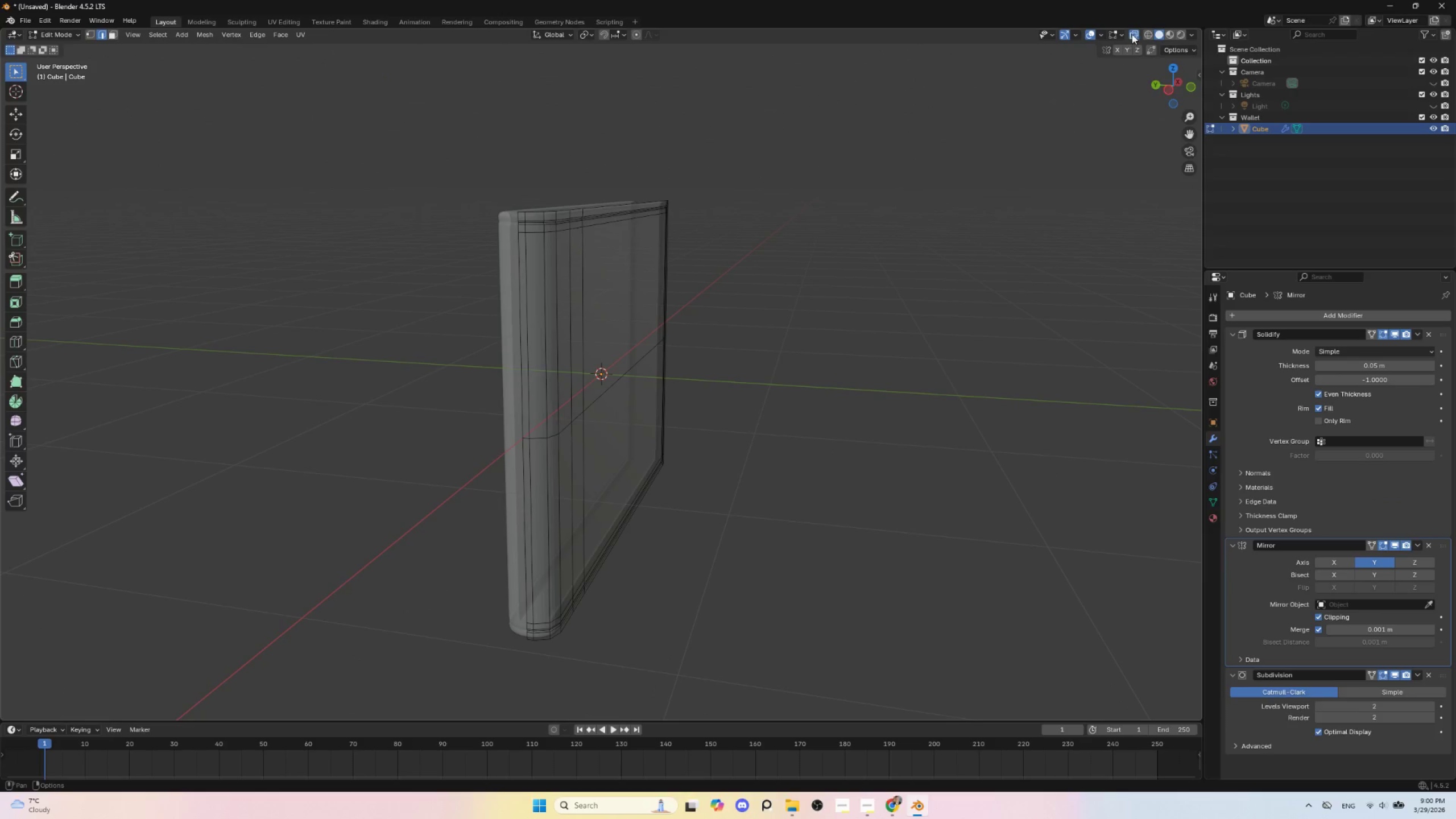 
left_click([1132, 34])
 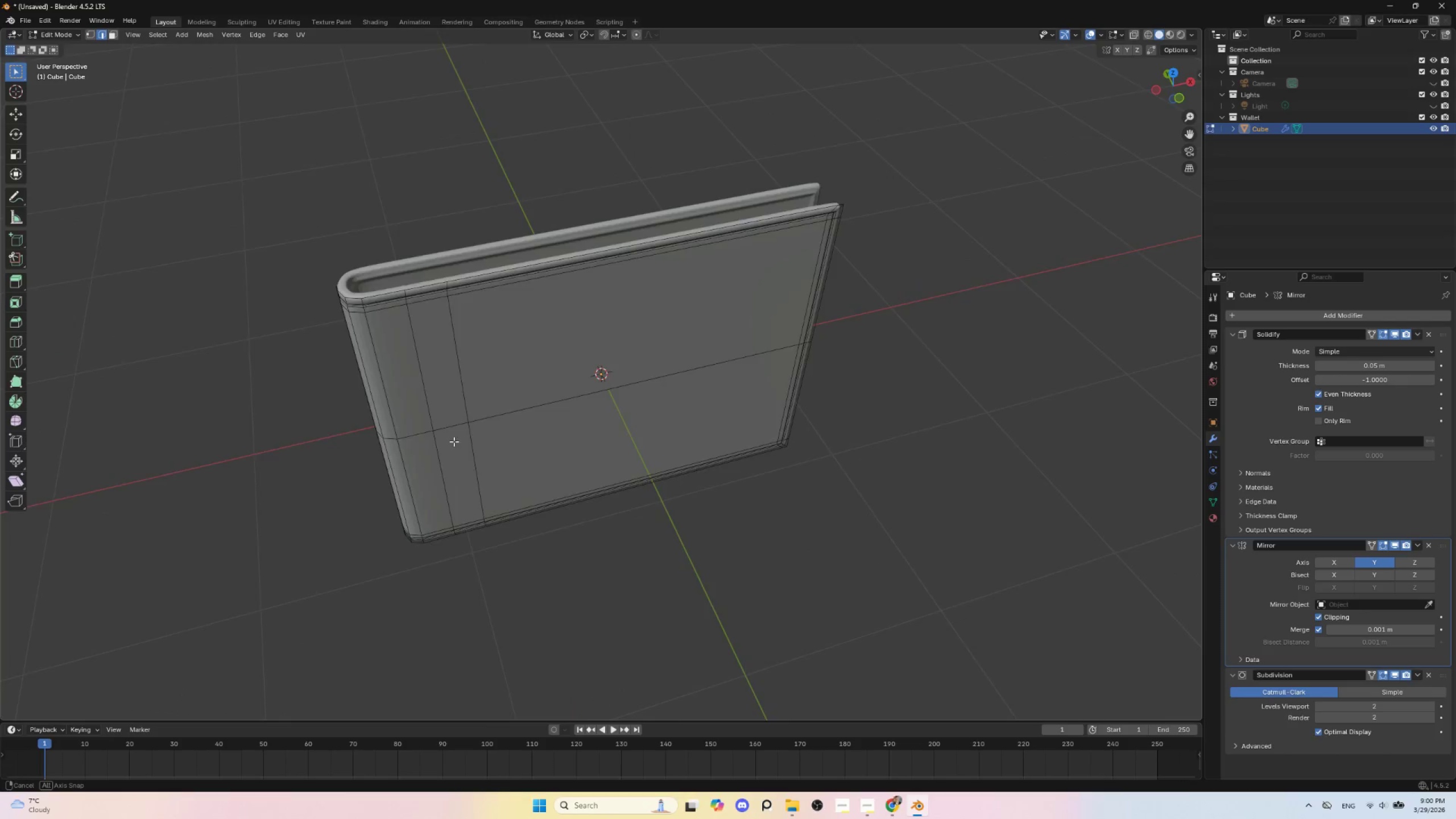 
hold_key(key=AltLeft, duration=0.53)
left_click([418, 350])
 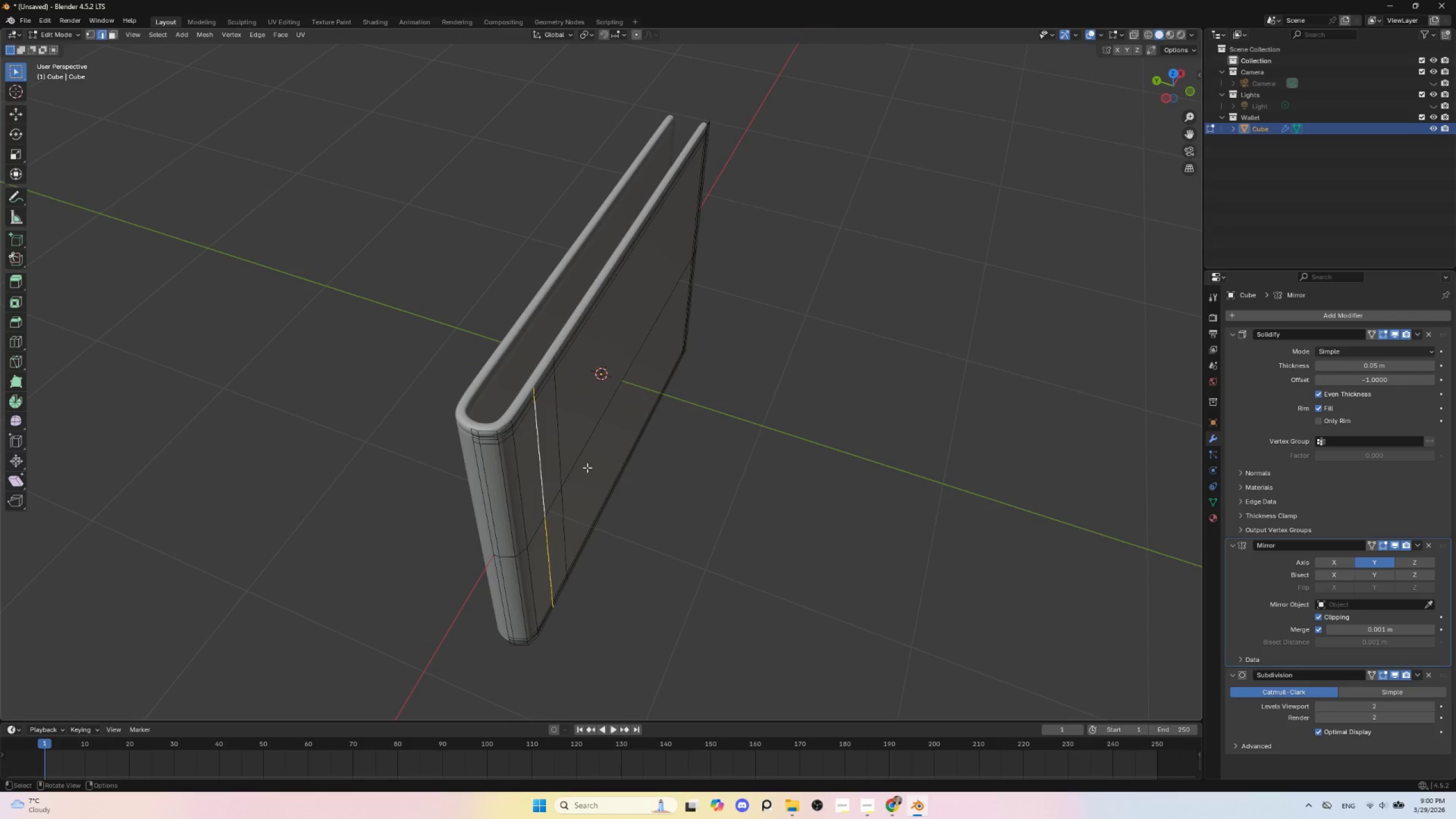 
type(gy)
 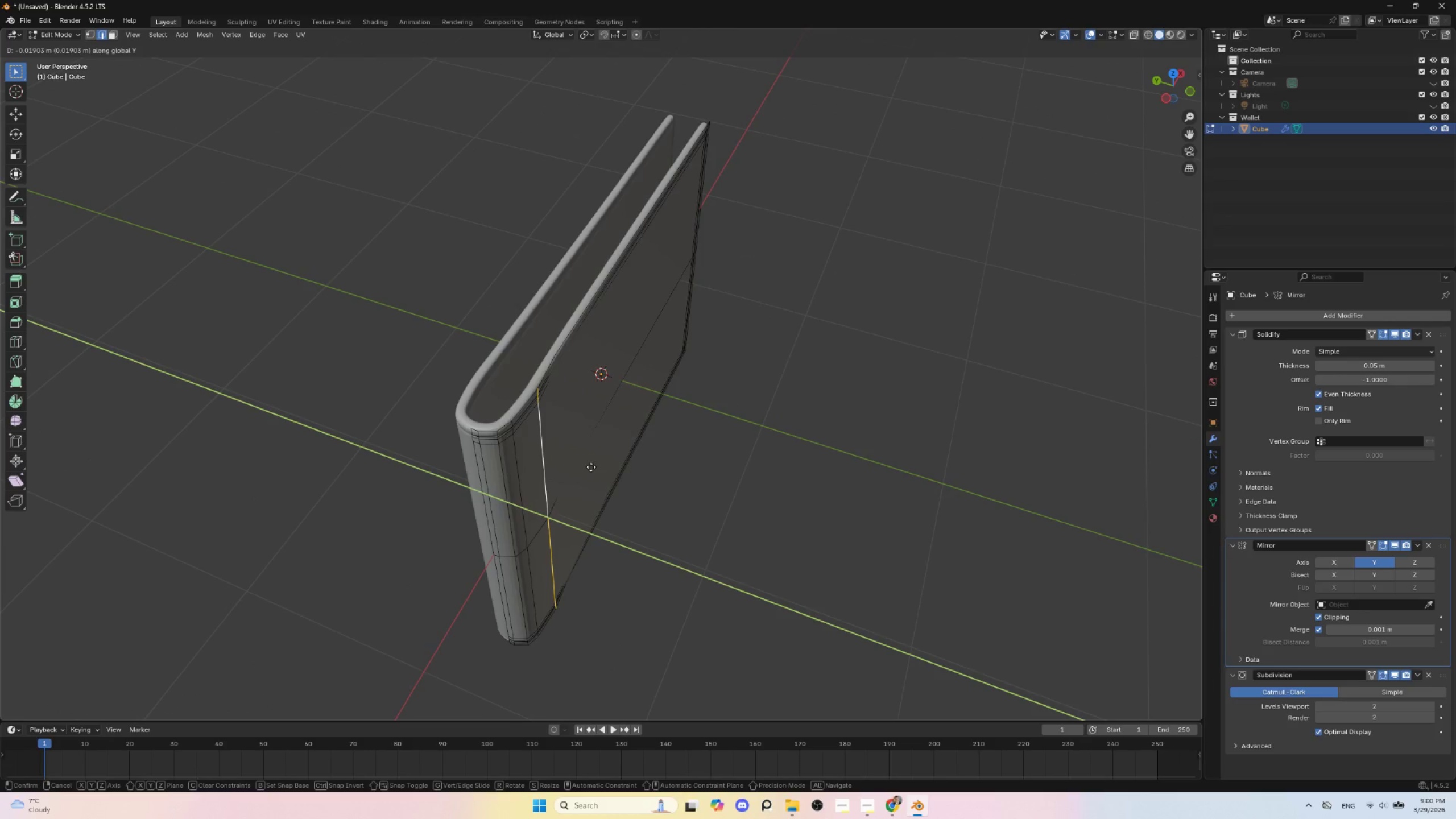 
key(Escape)
 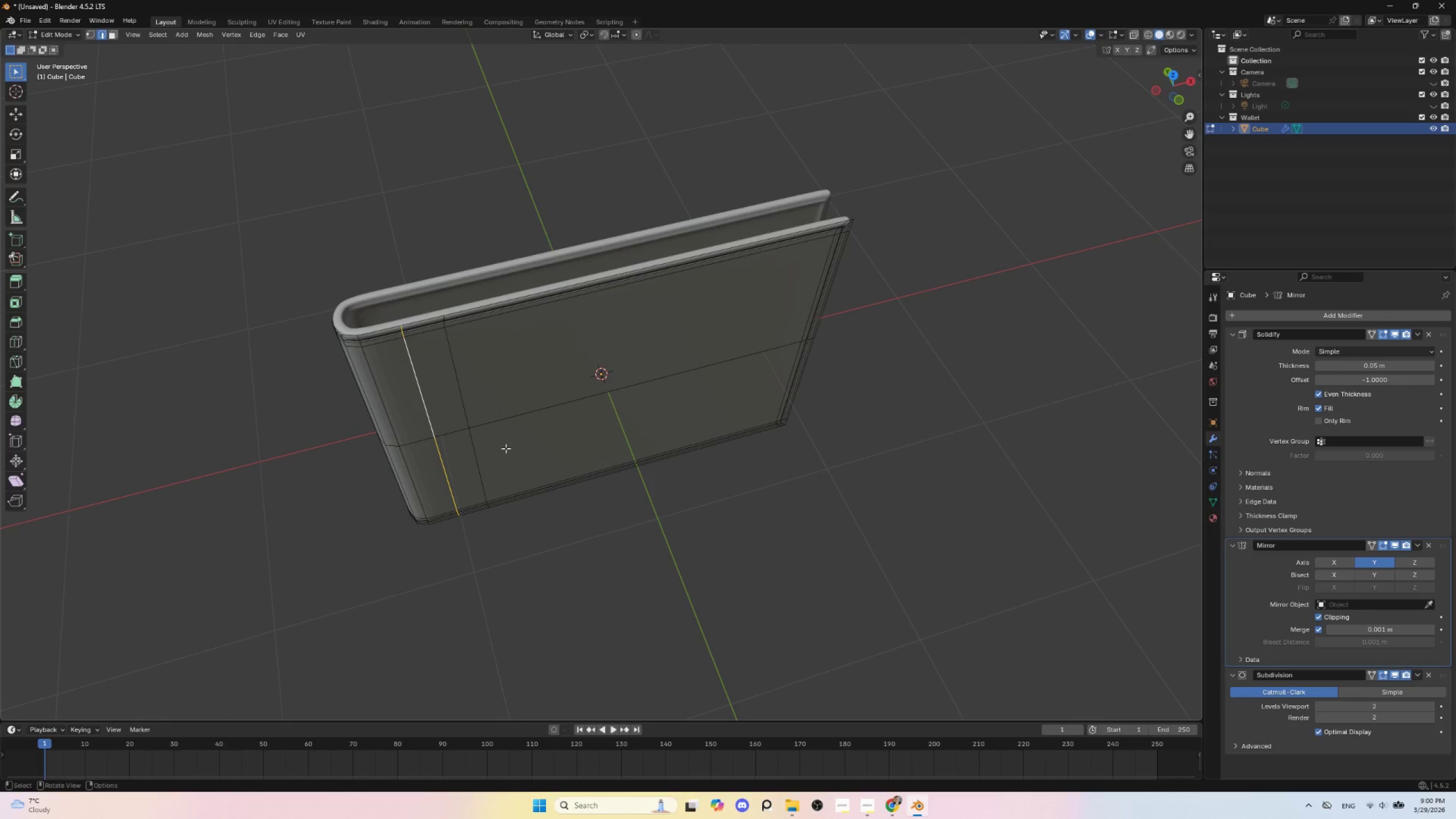 
type(gy)
 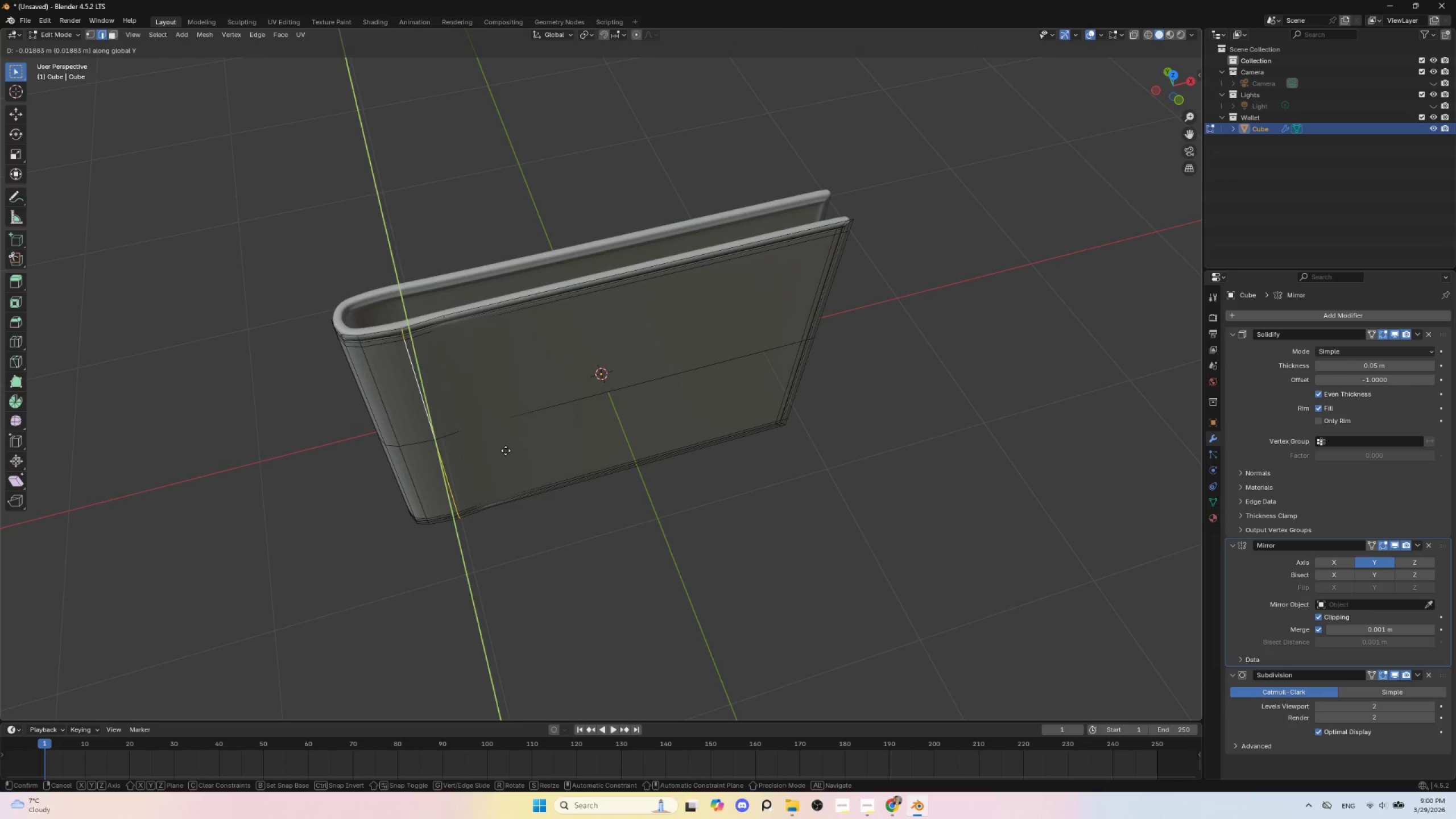 
left_click([506, 450])
 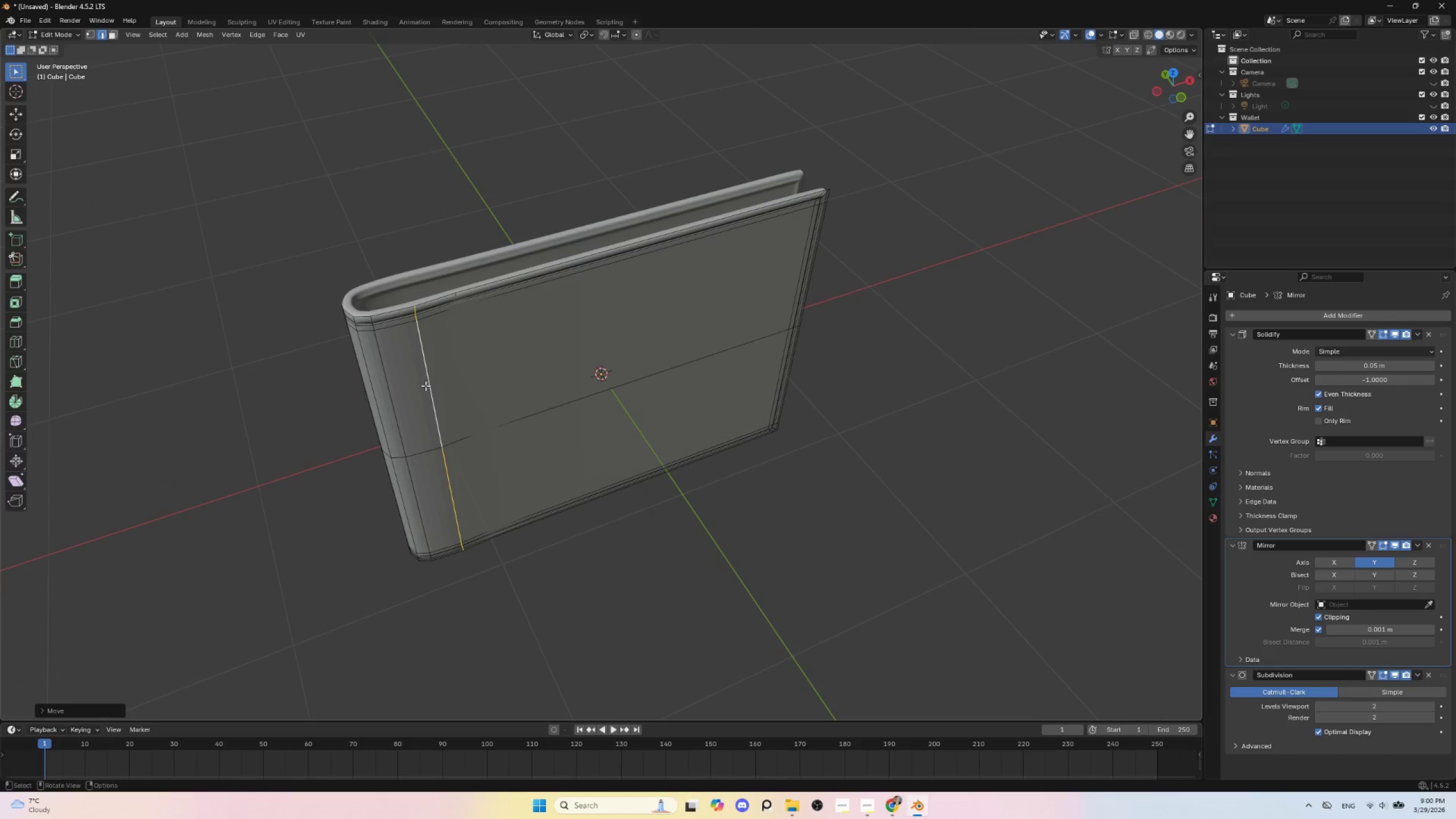 
key(Control+R)
 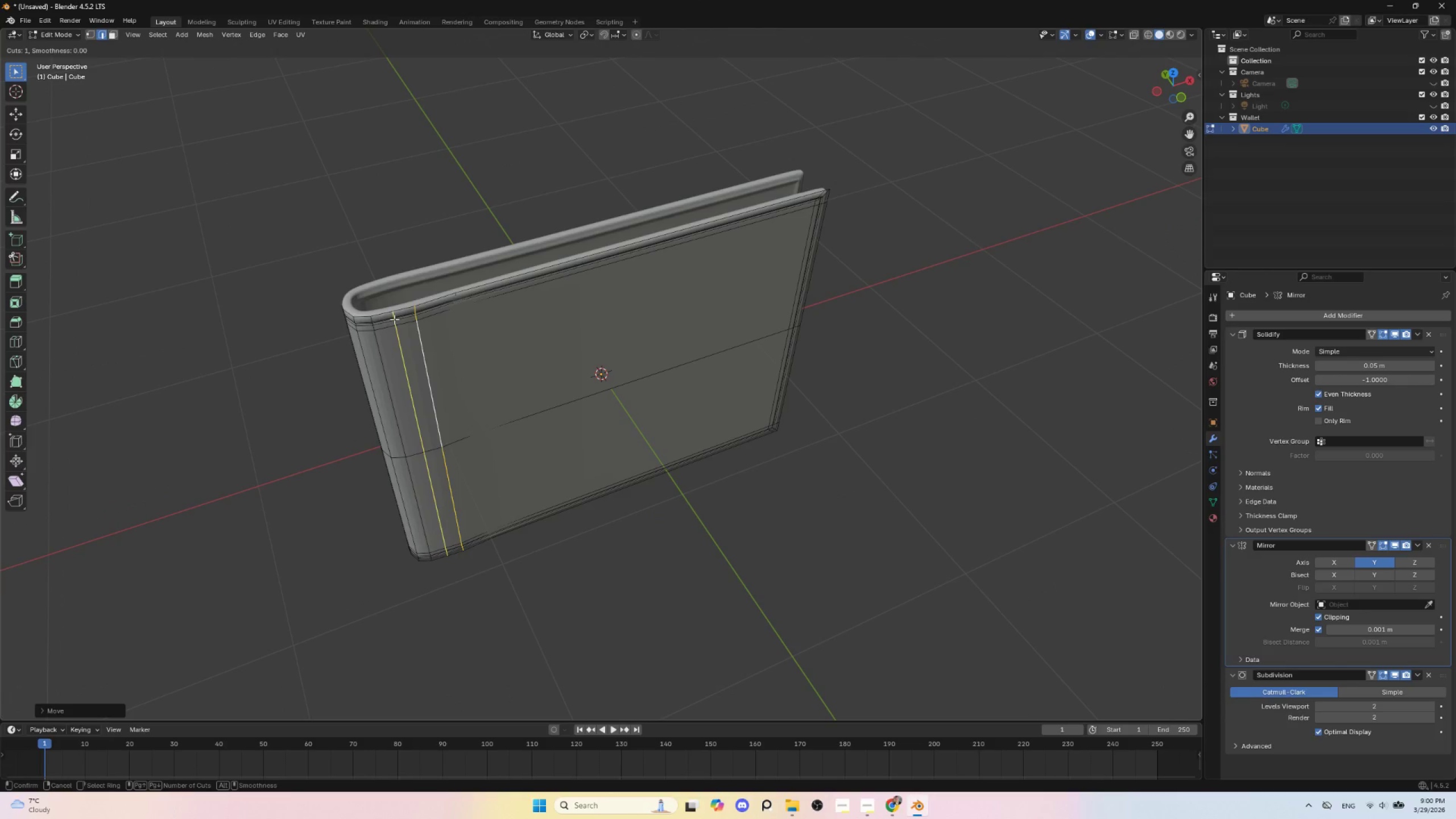 
left_click([394, 319])
 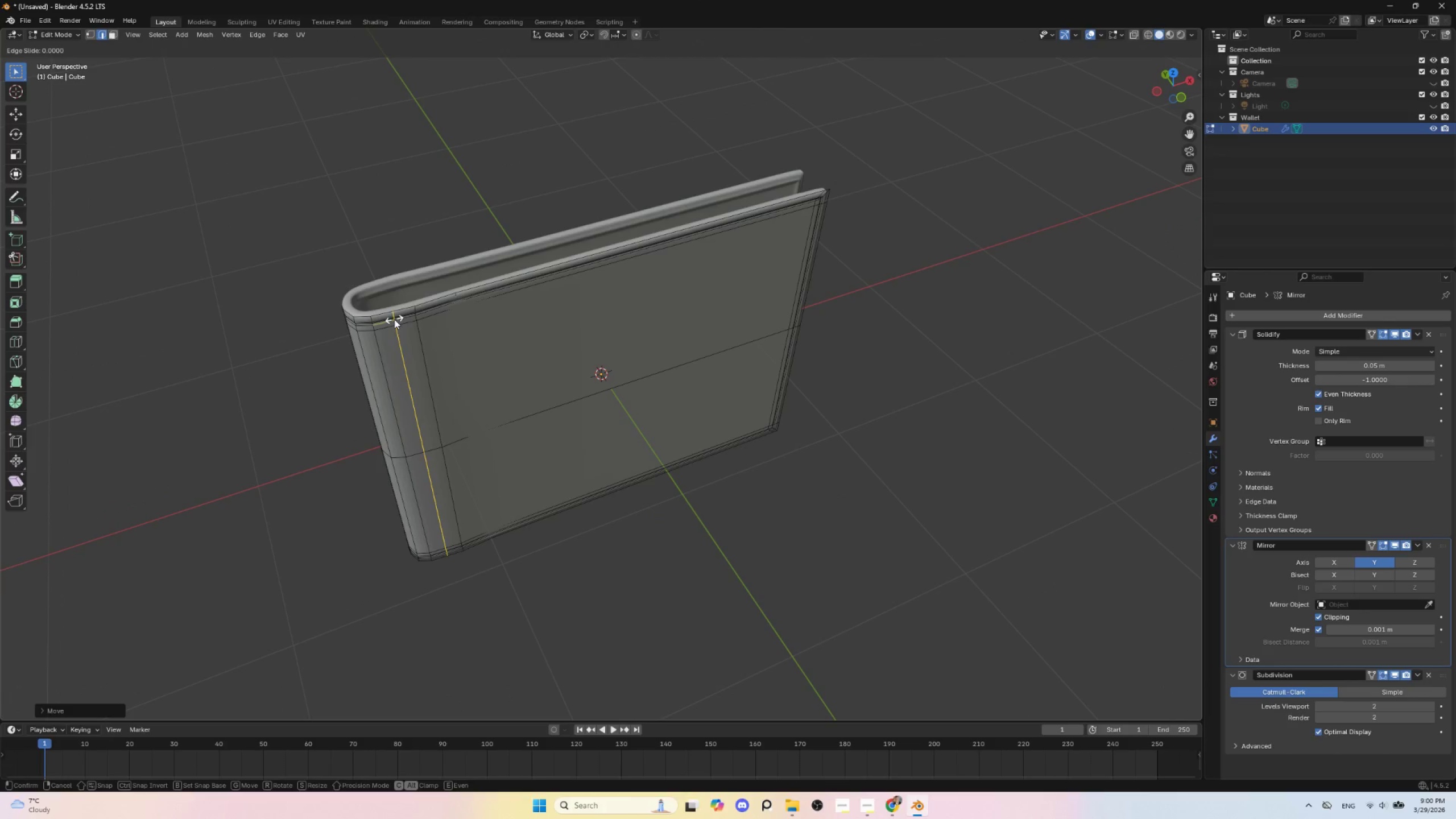 
key(Escape)
type(gy)
 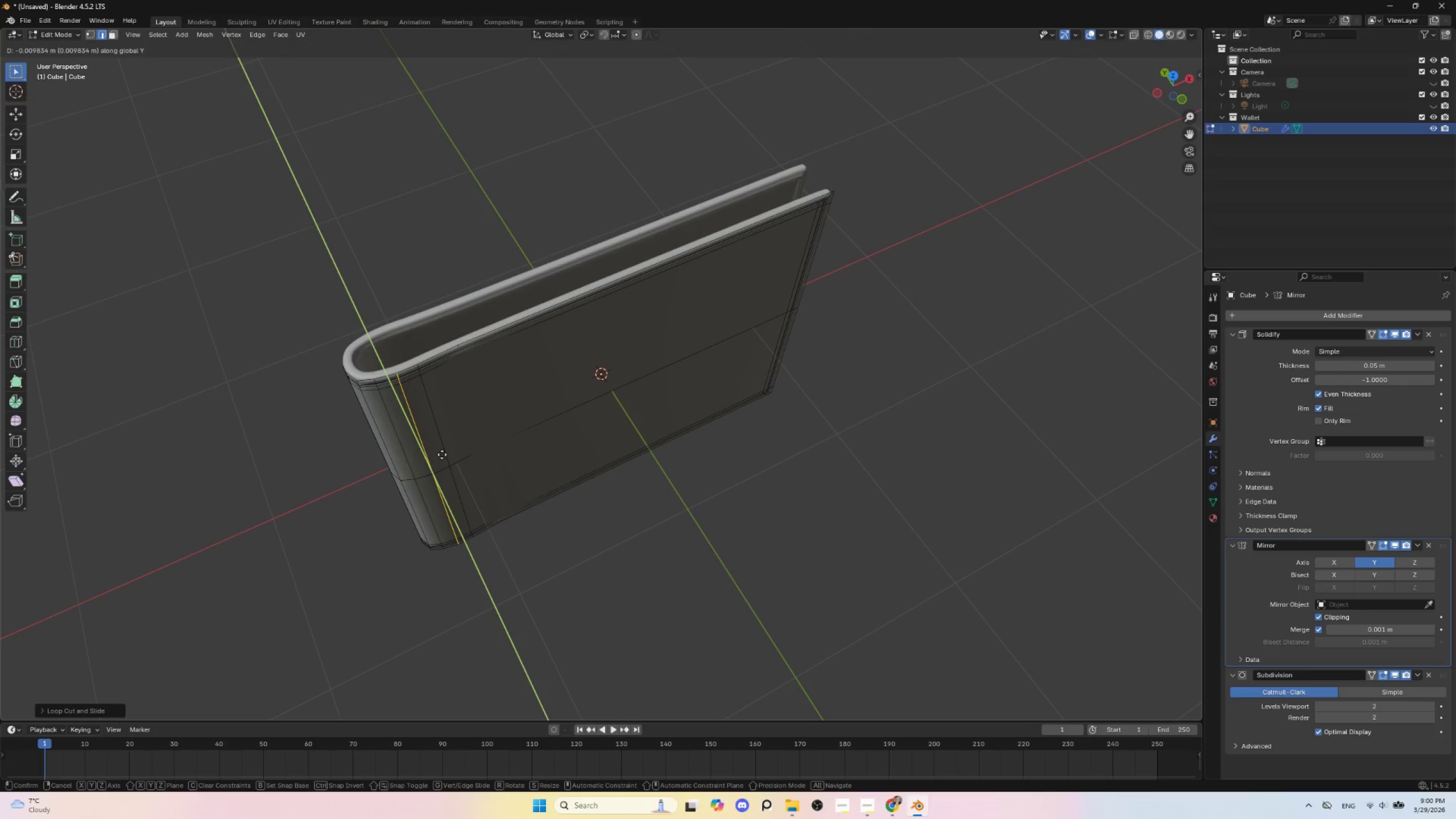 
left_click([442, 454])
 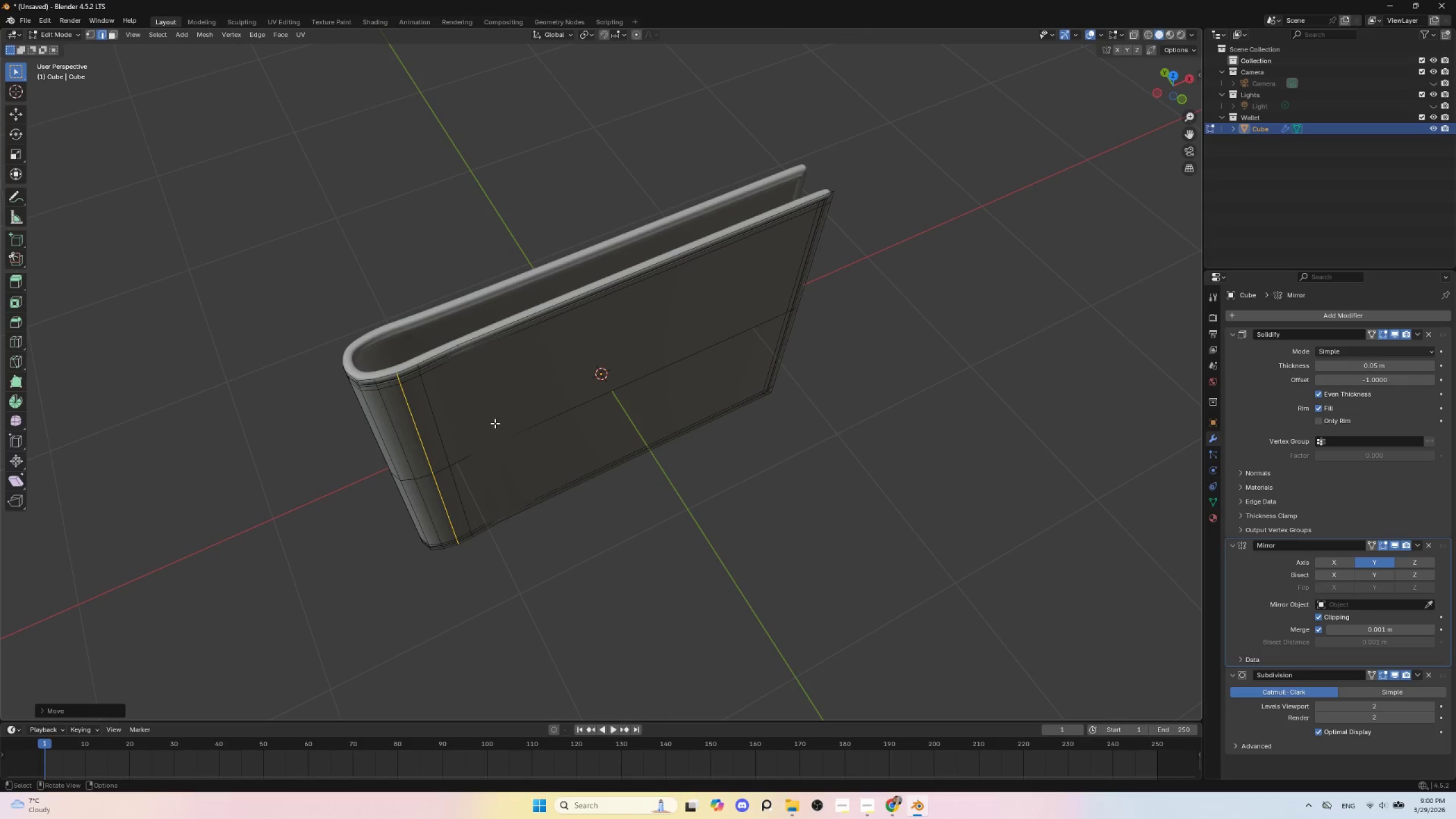 
key(Tab)
 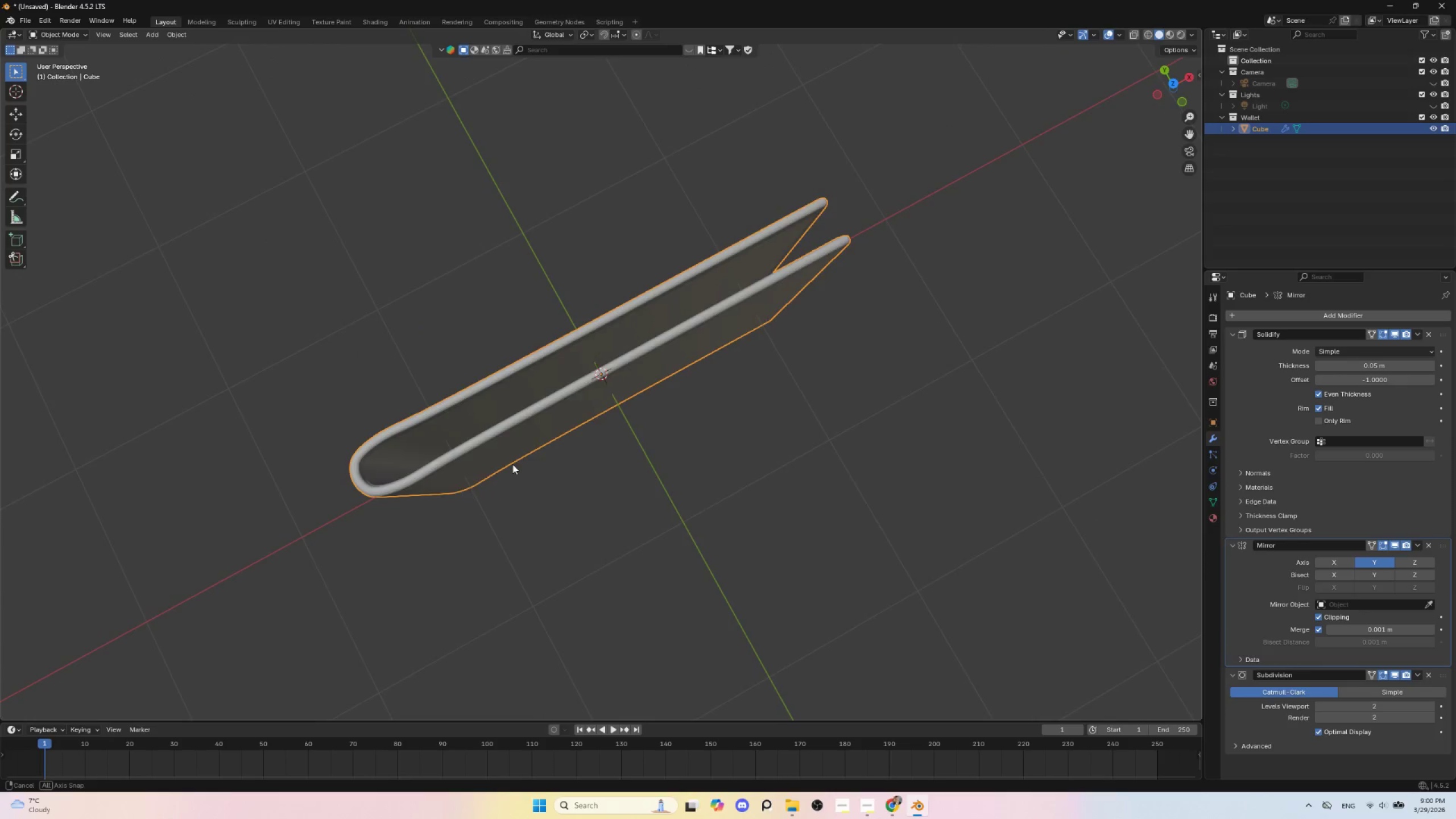 
hold_key(key=AltLeft, duration=0.97)
 